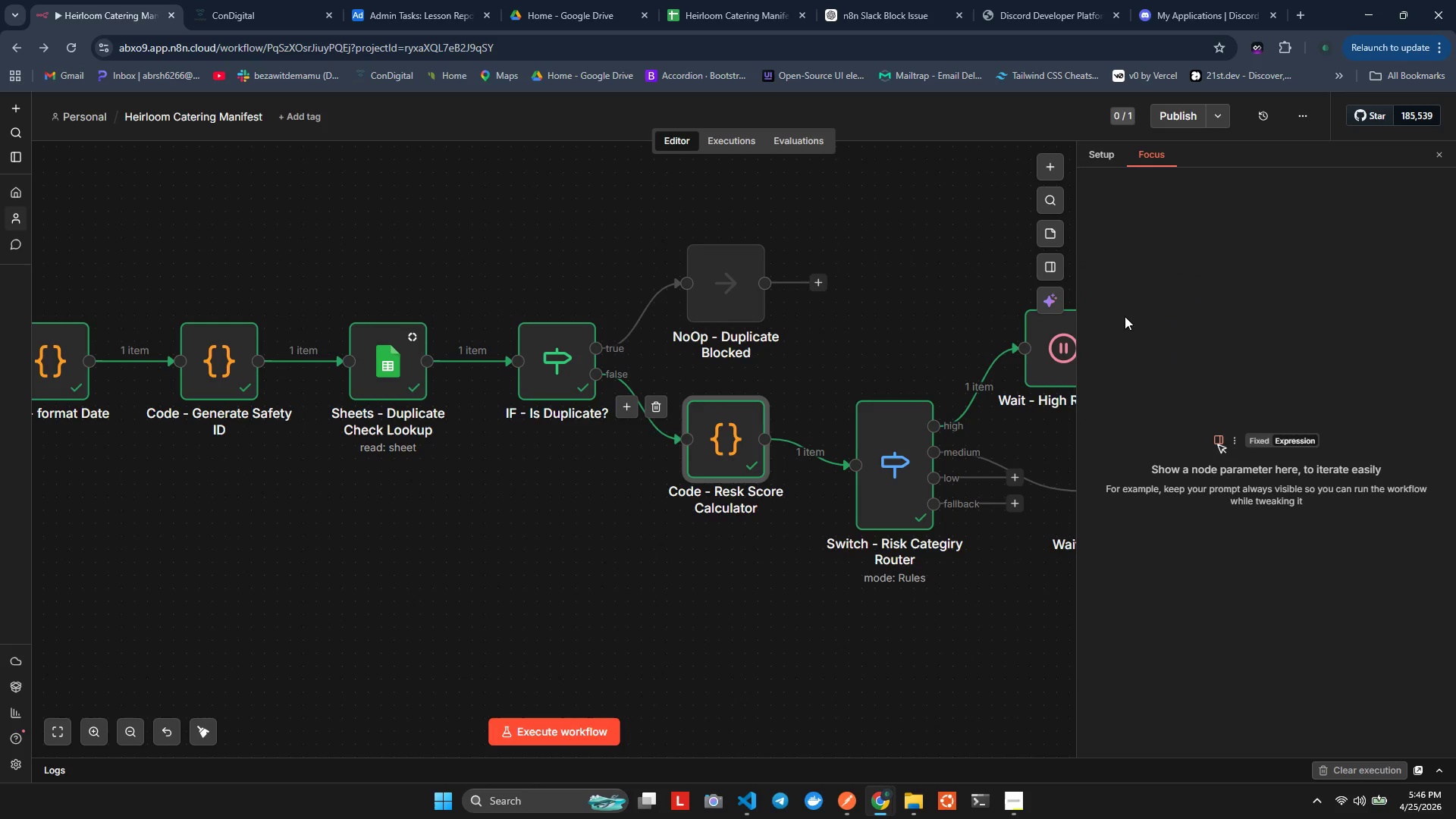 
right_click([930, 358])
 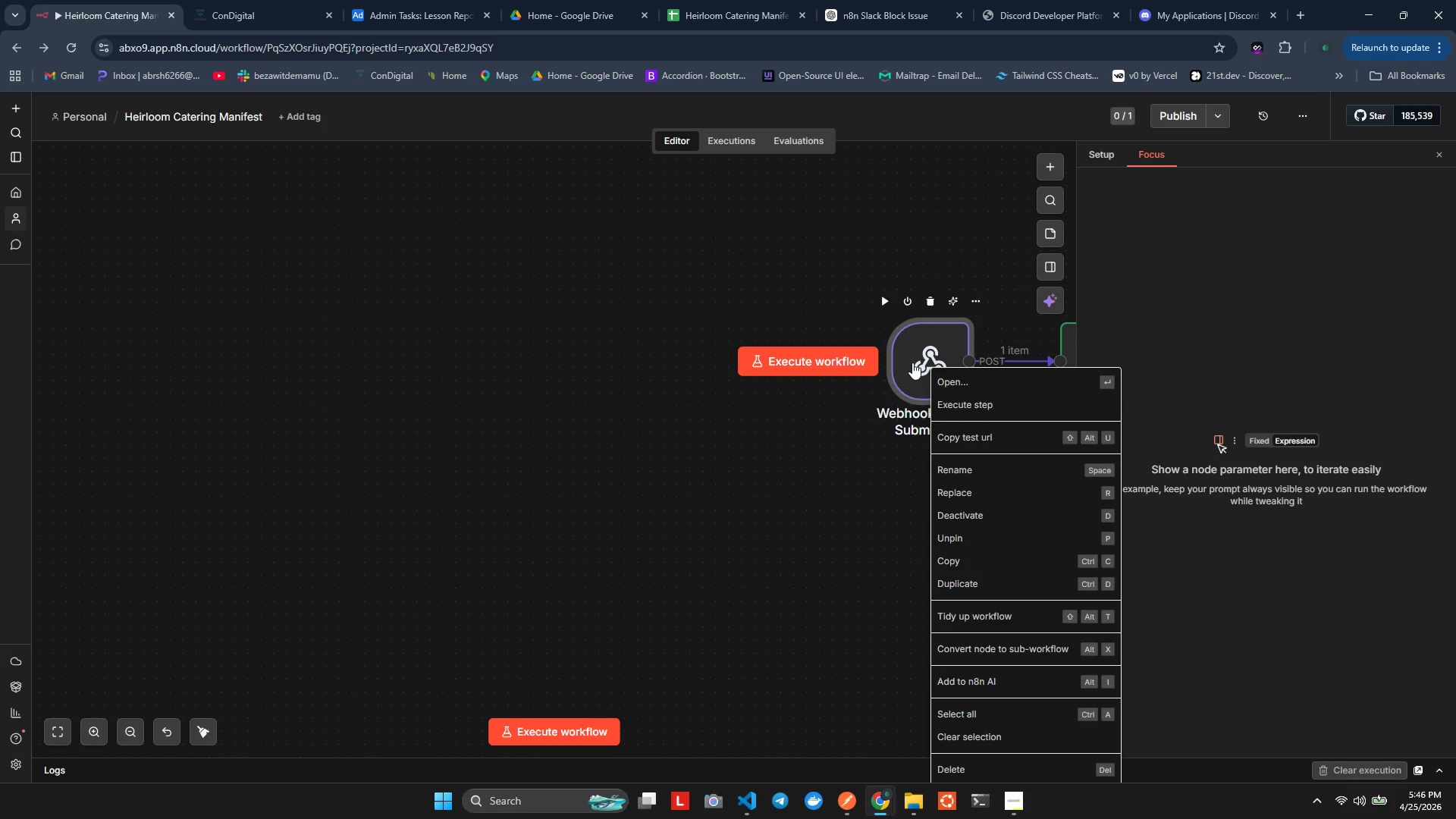 
double_click([912, 362])
 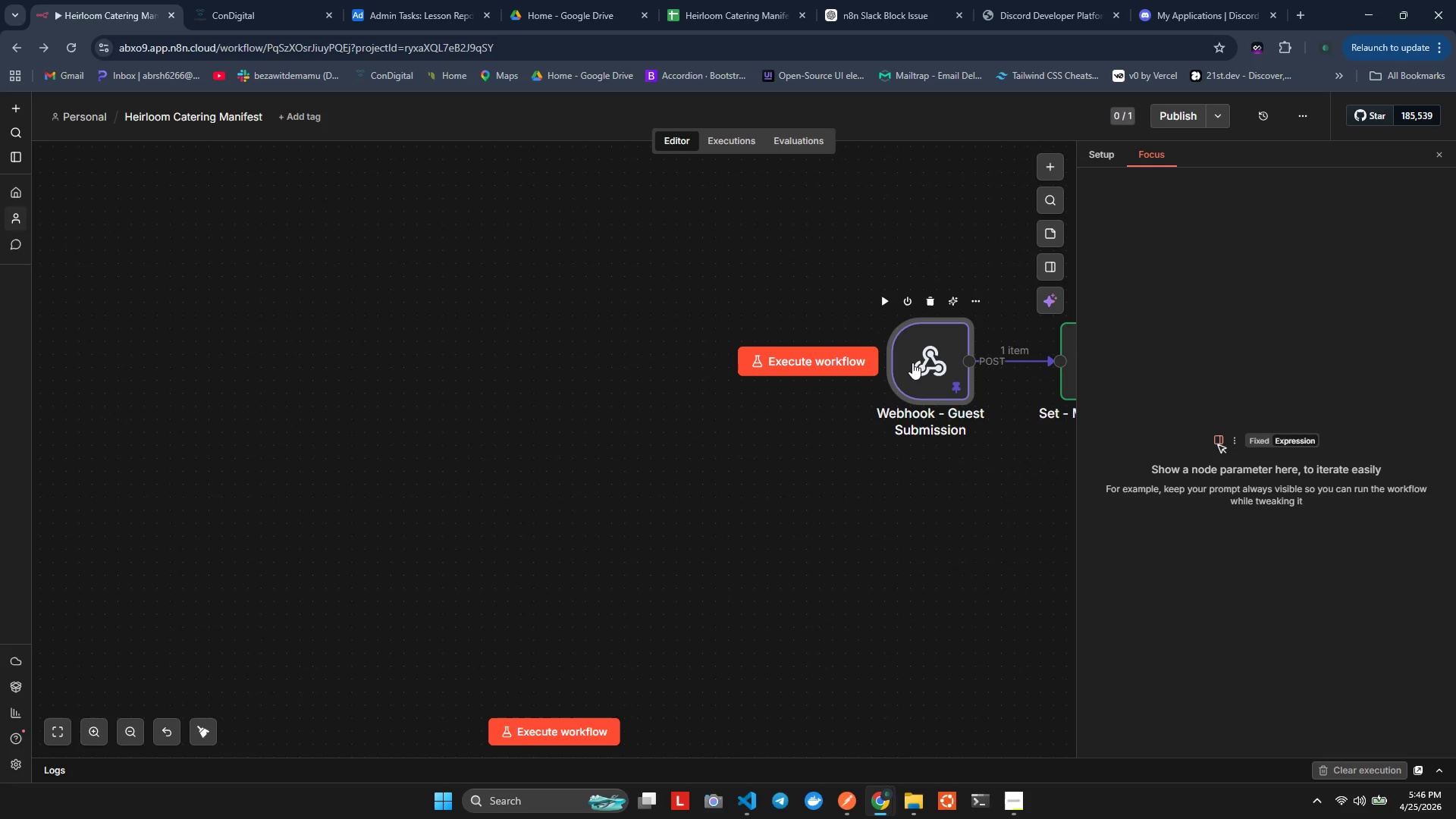 
triple_click([912, 362])
 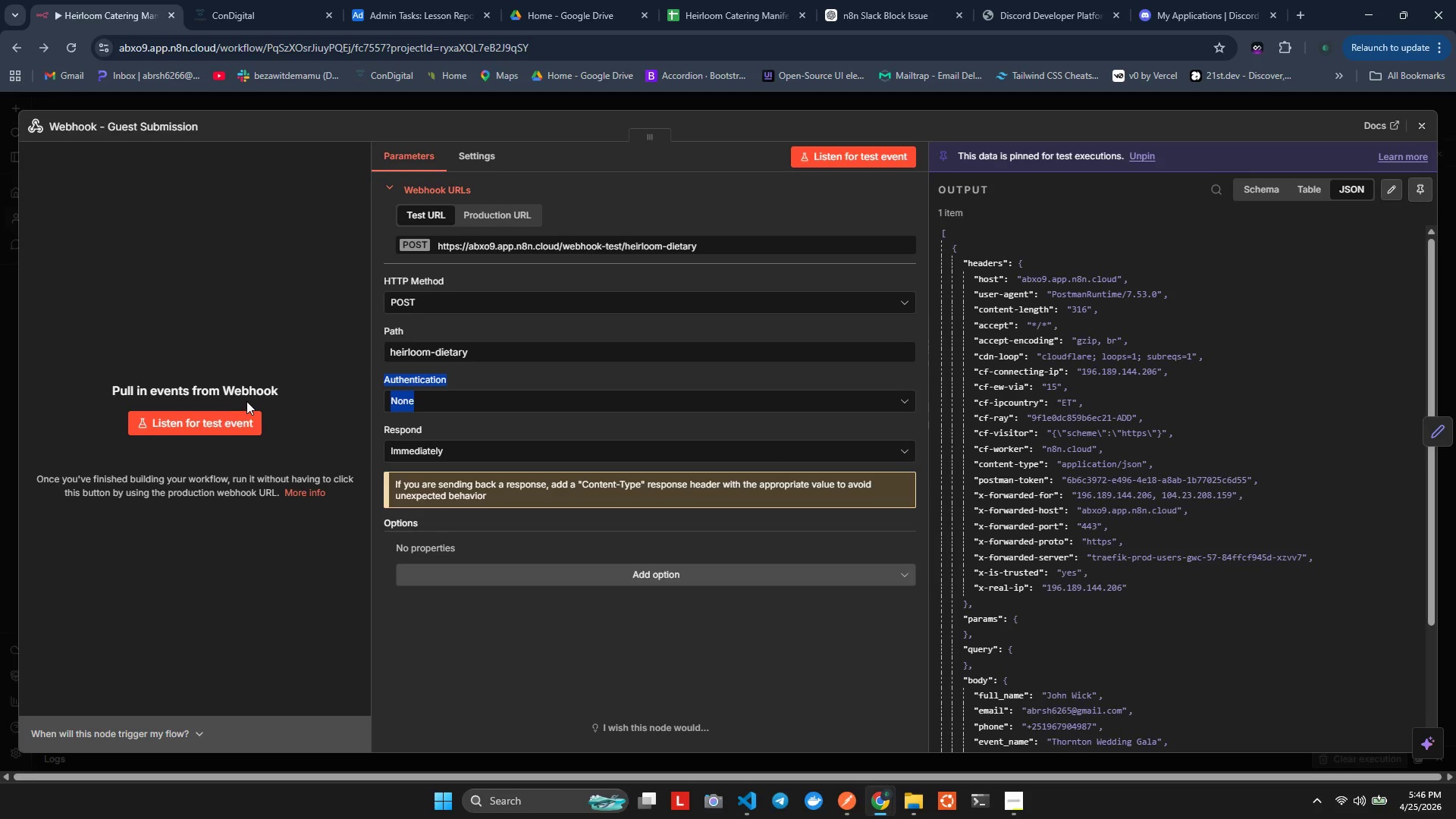 
left_click([215, 431])
 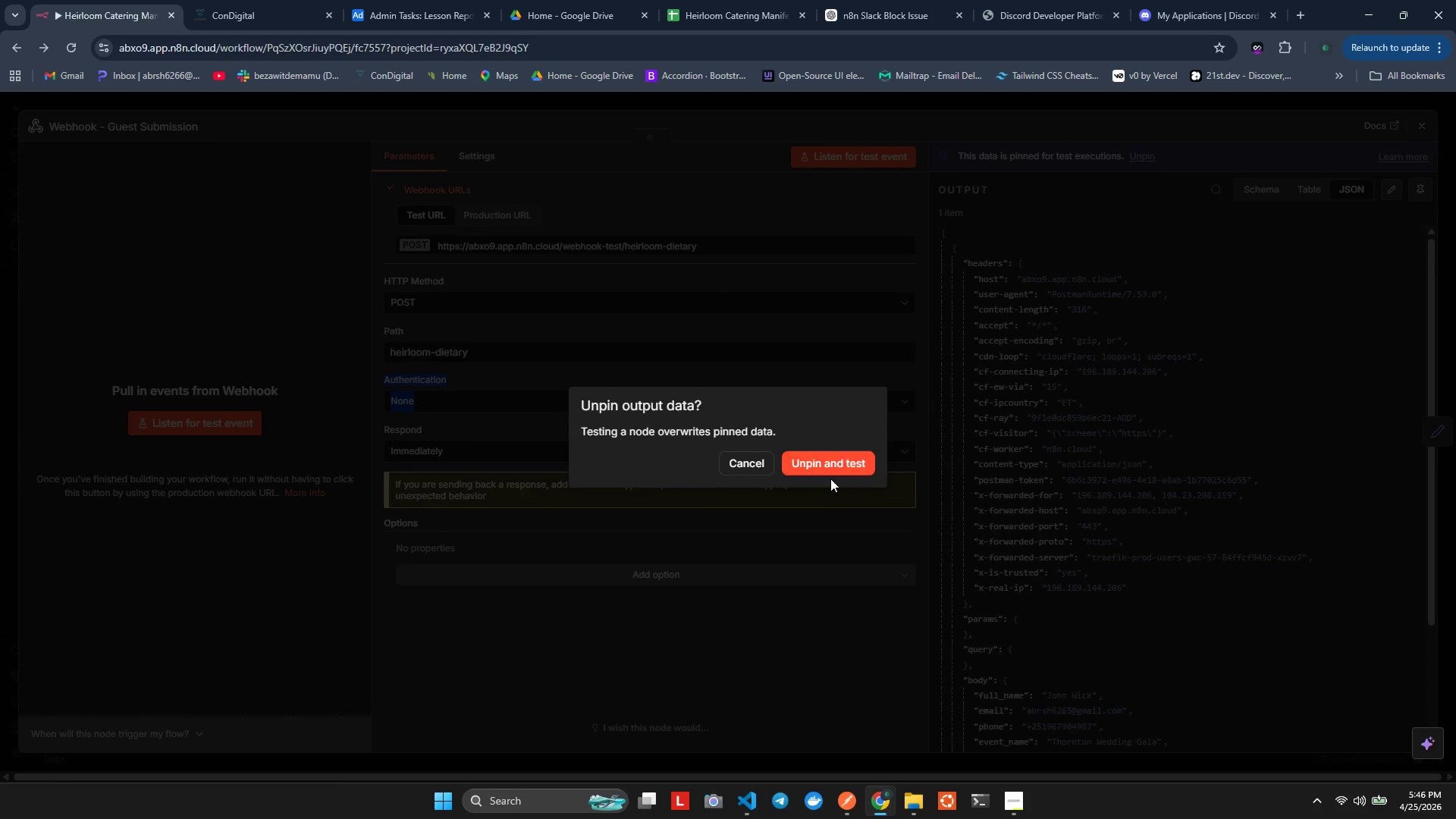 
left_click([824, 461])
 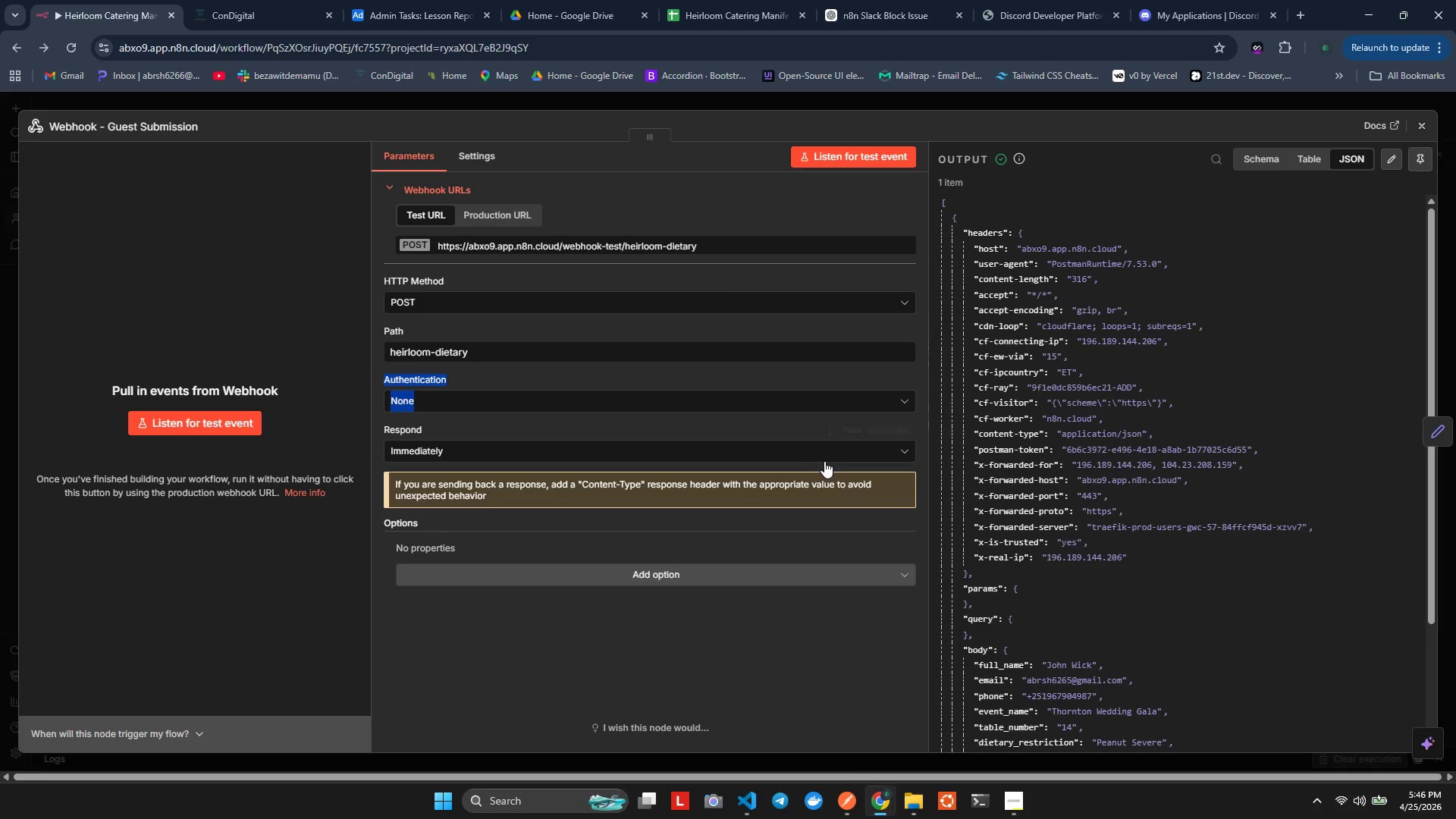 
key(Alt+AltLeft)
 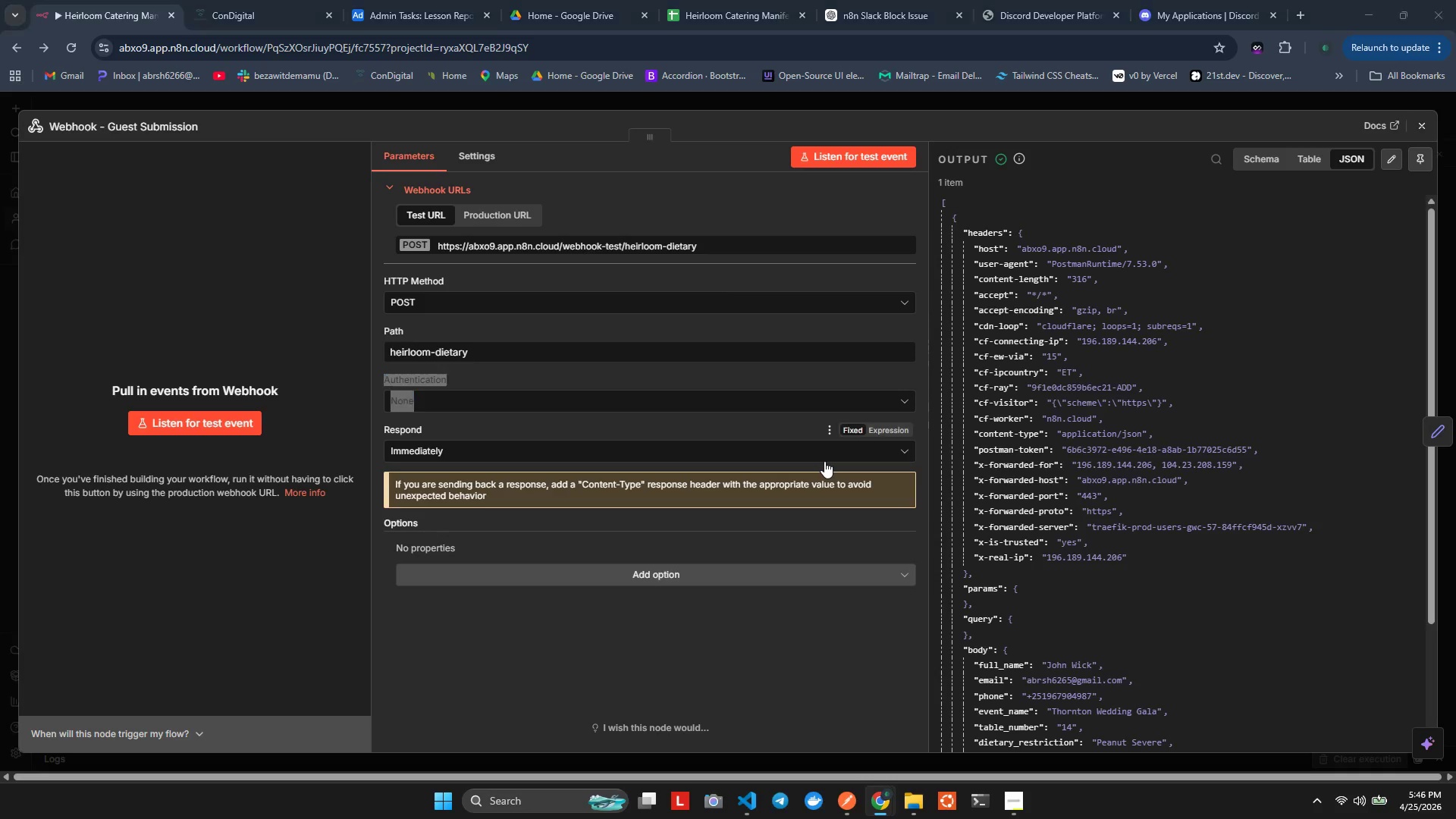 
key(Alt+Tab)
 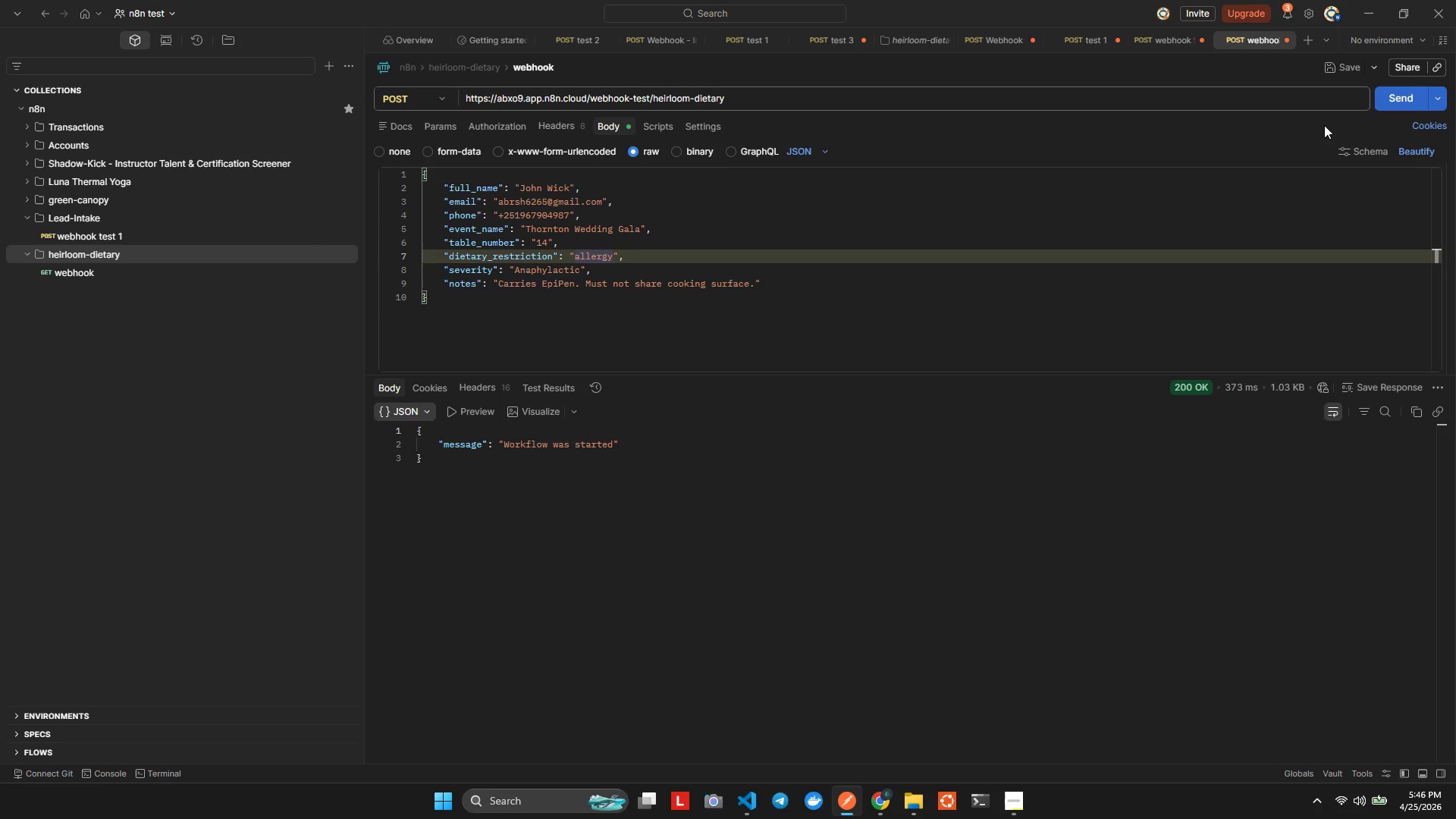 
left_click([1370, 106])
 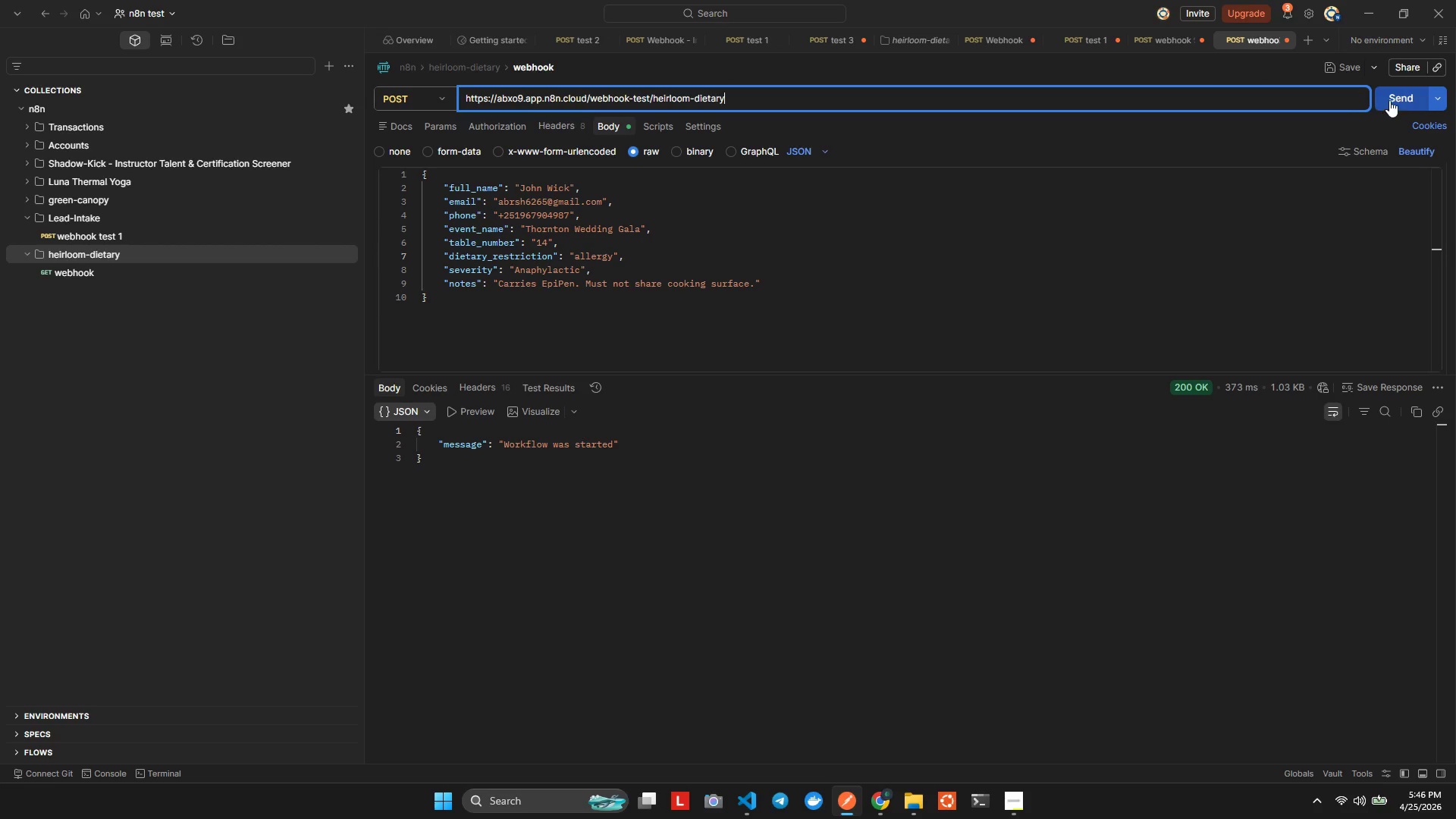 
left_click([1389, 100])
 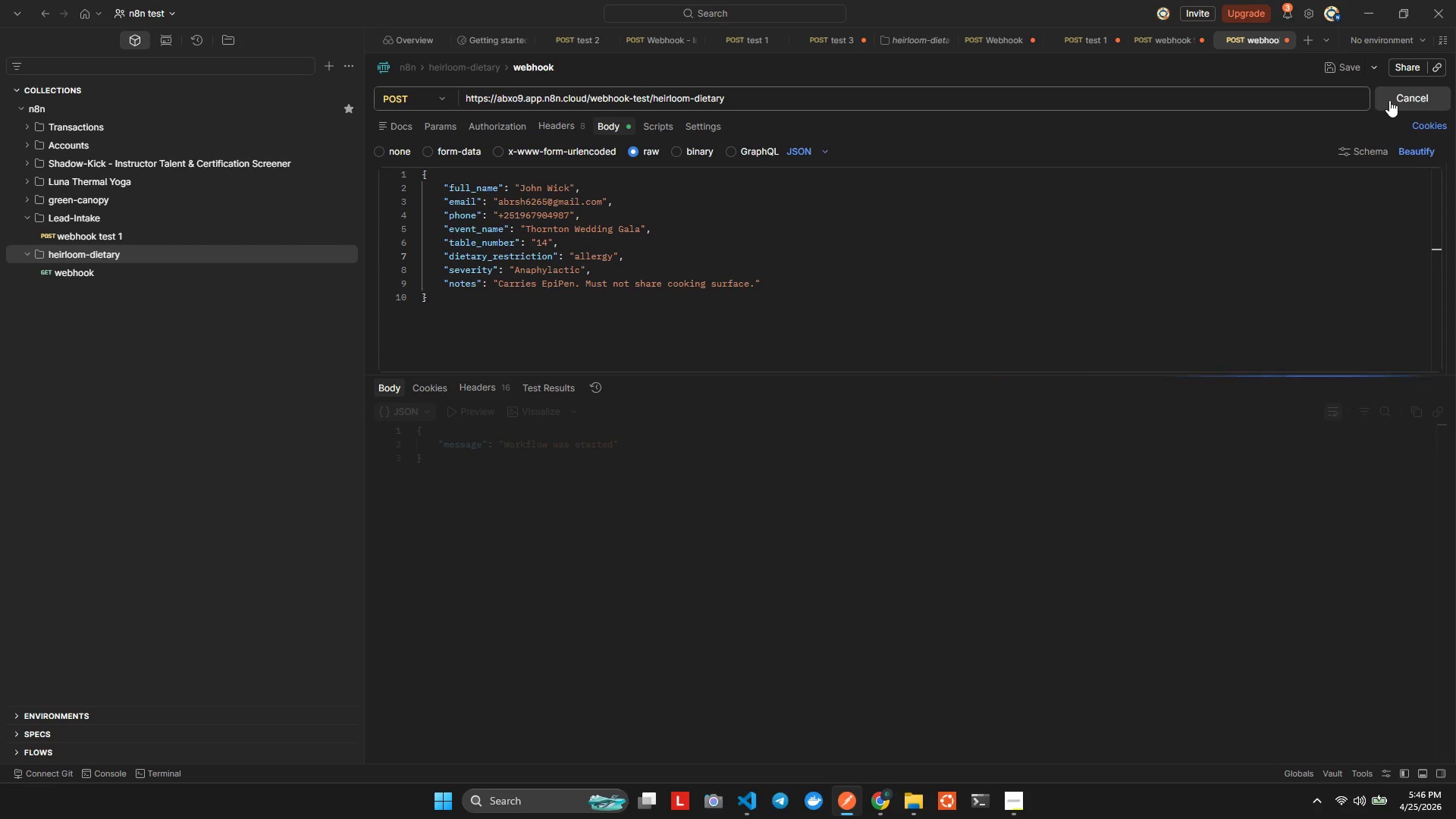 
key(Alt+AltLeft)
 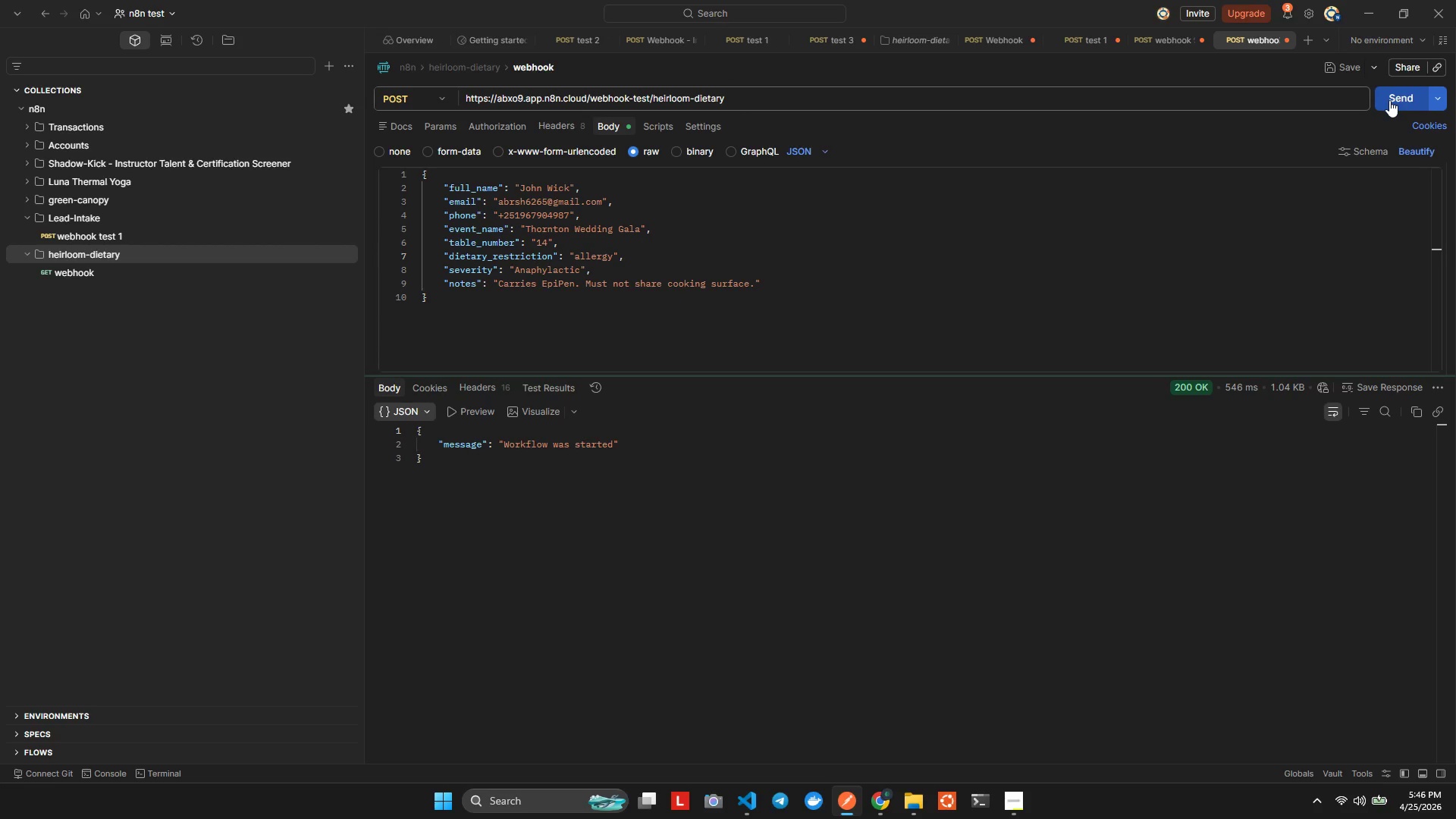 
key(Alt+Tab)
 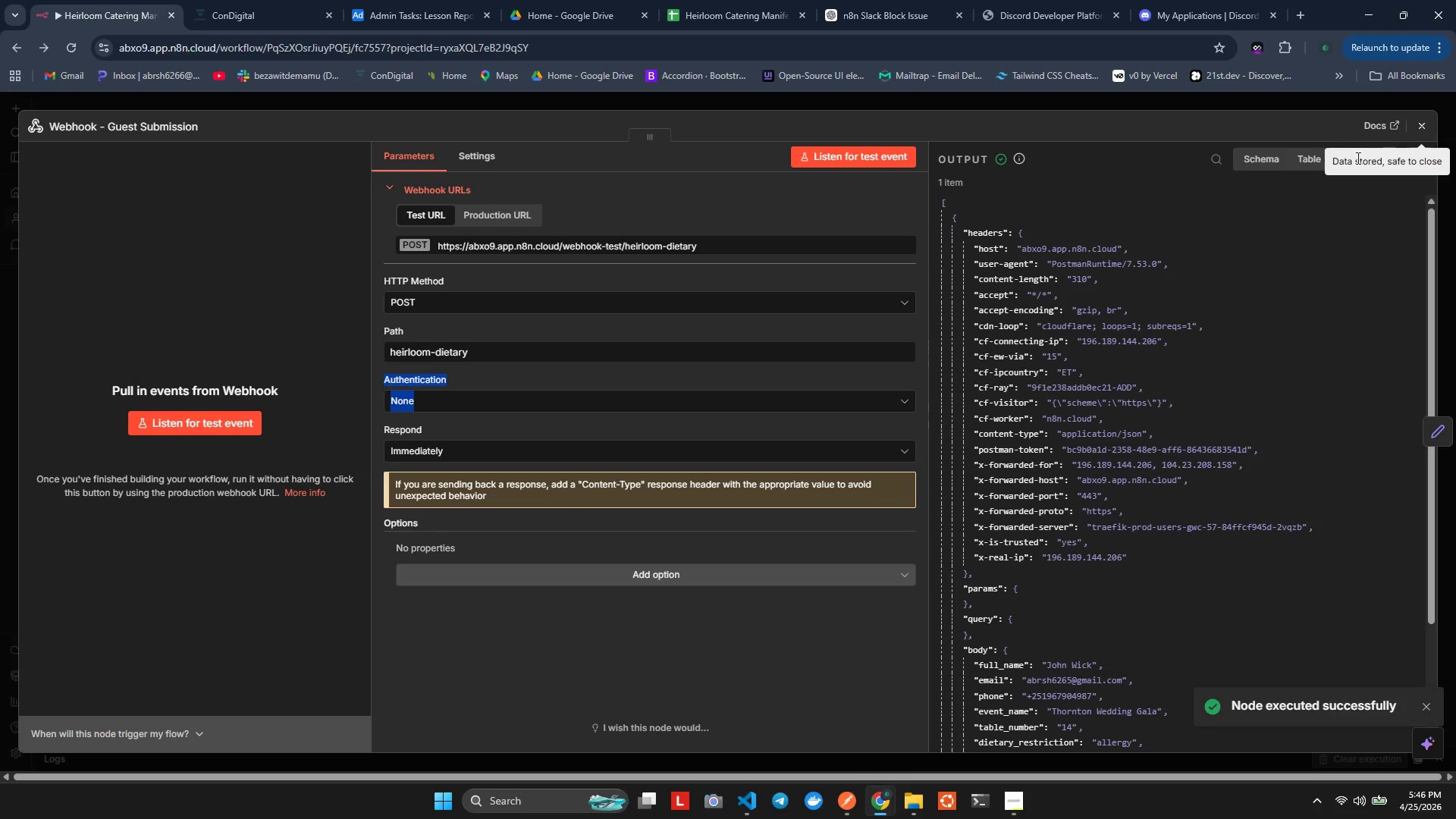 
left_click([1420, 158])
 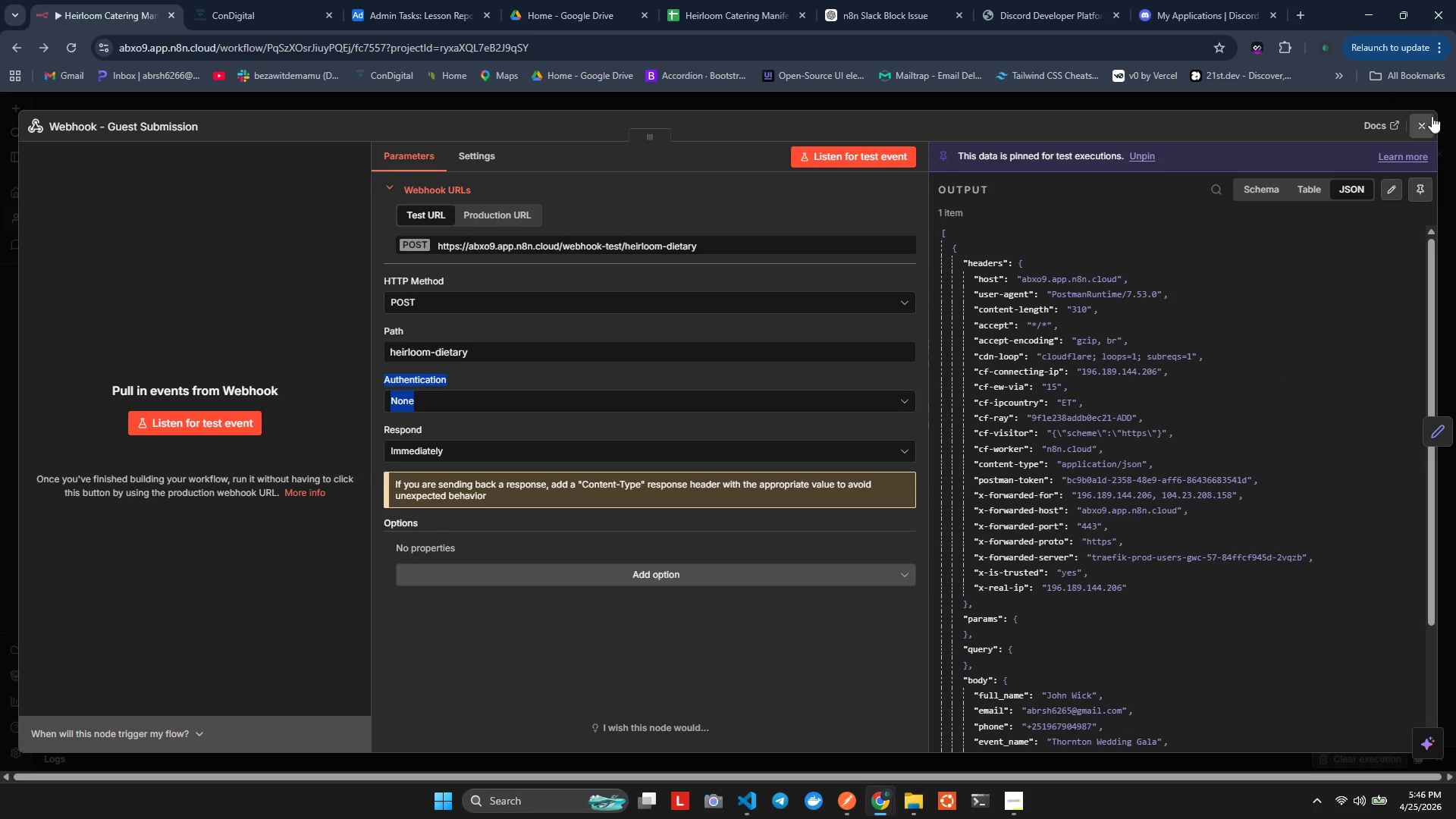 
left_click([1420, 127])
 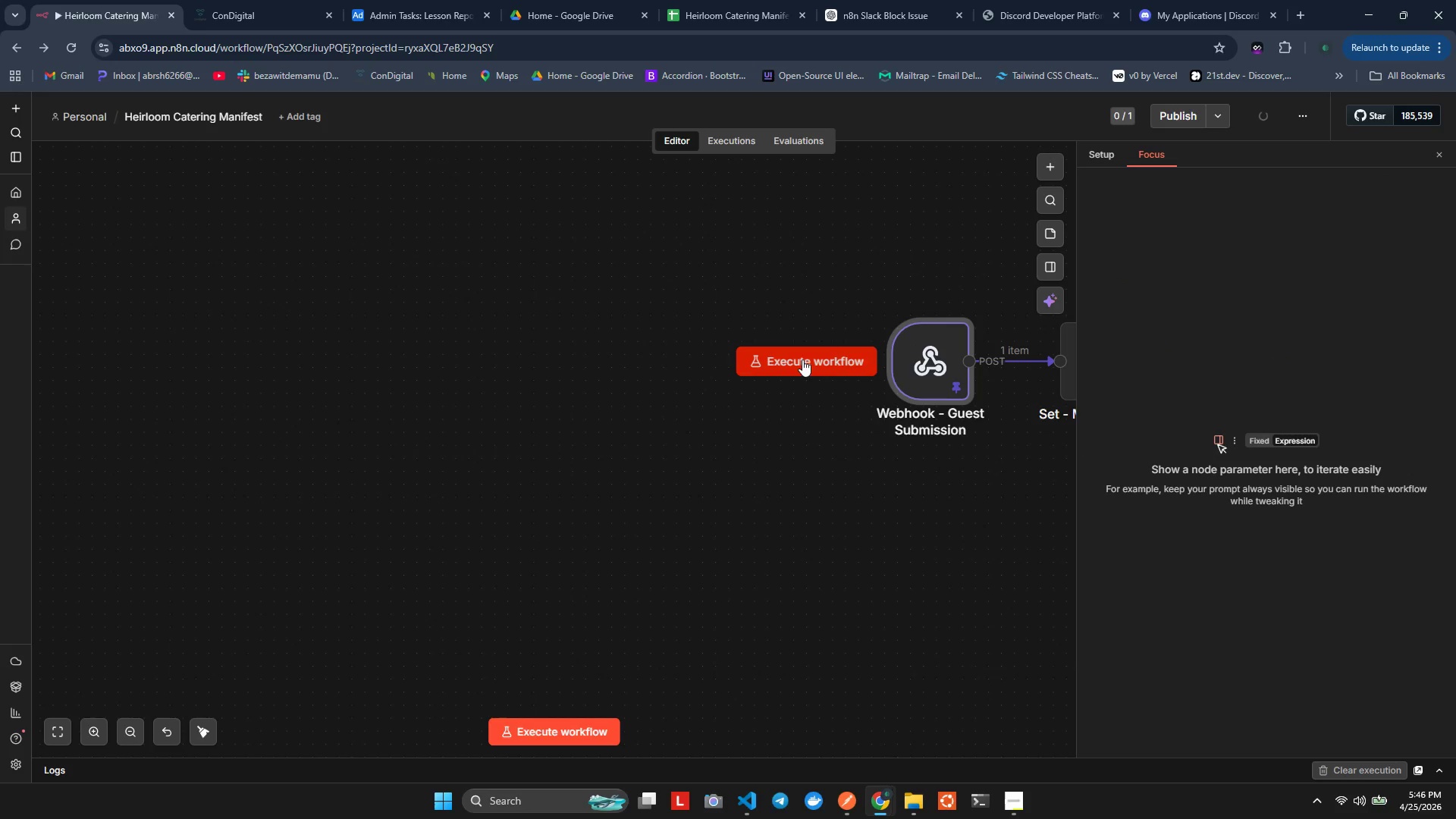 
left_click([853, 353])
 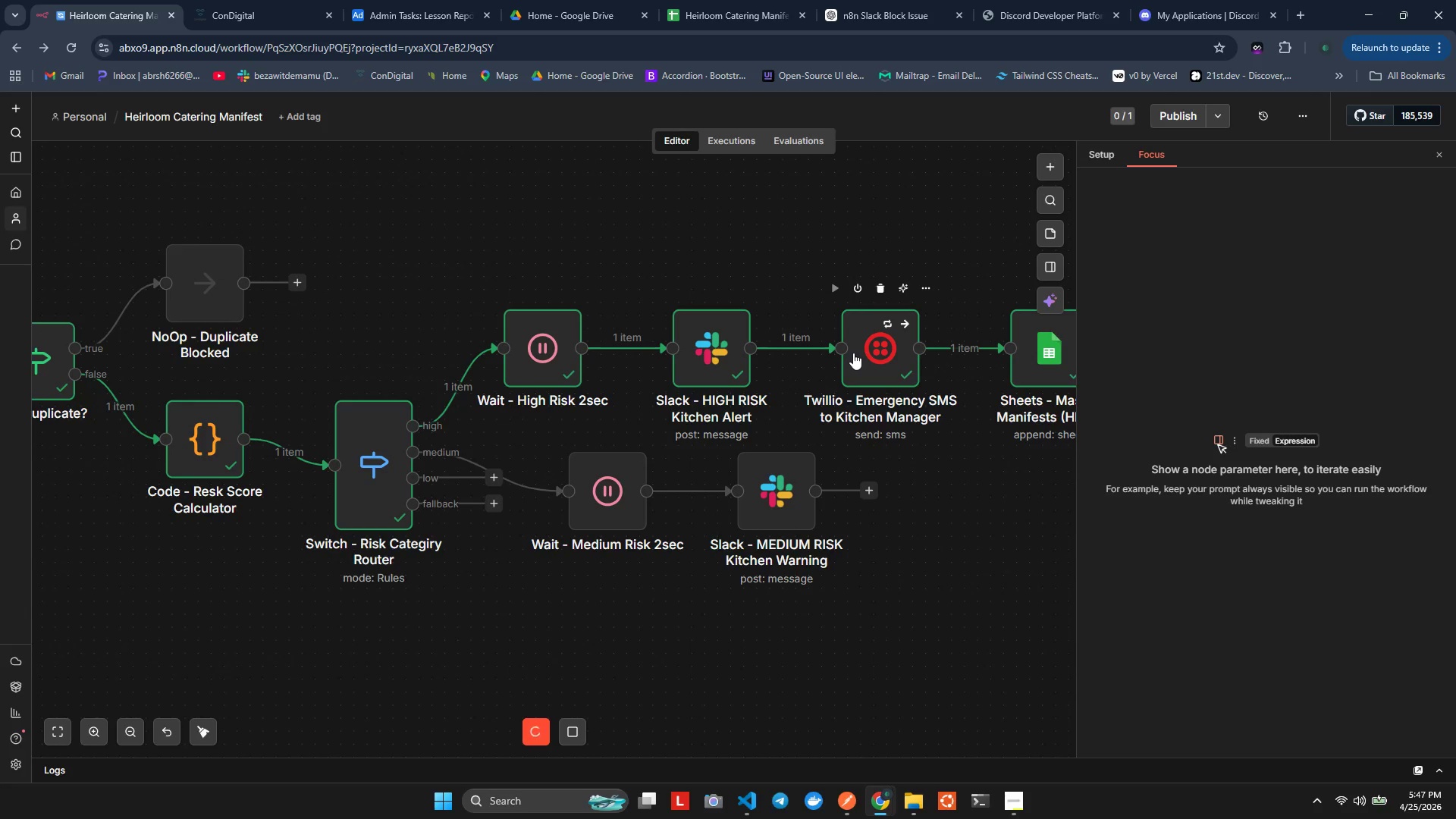 
wait(15.47)
 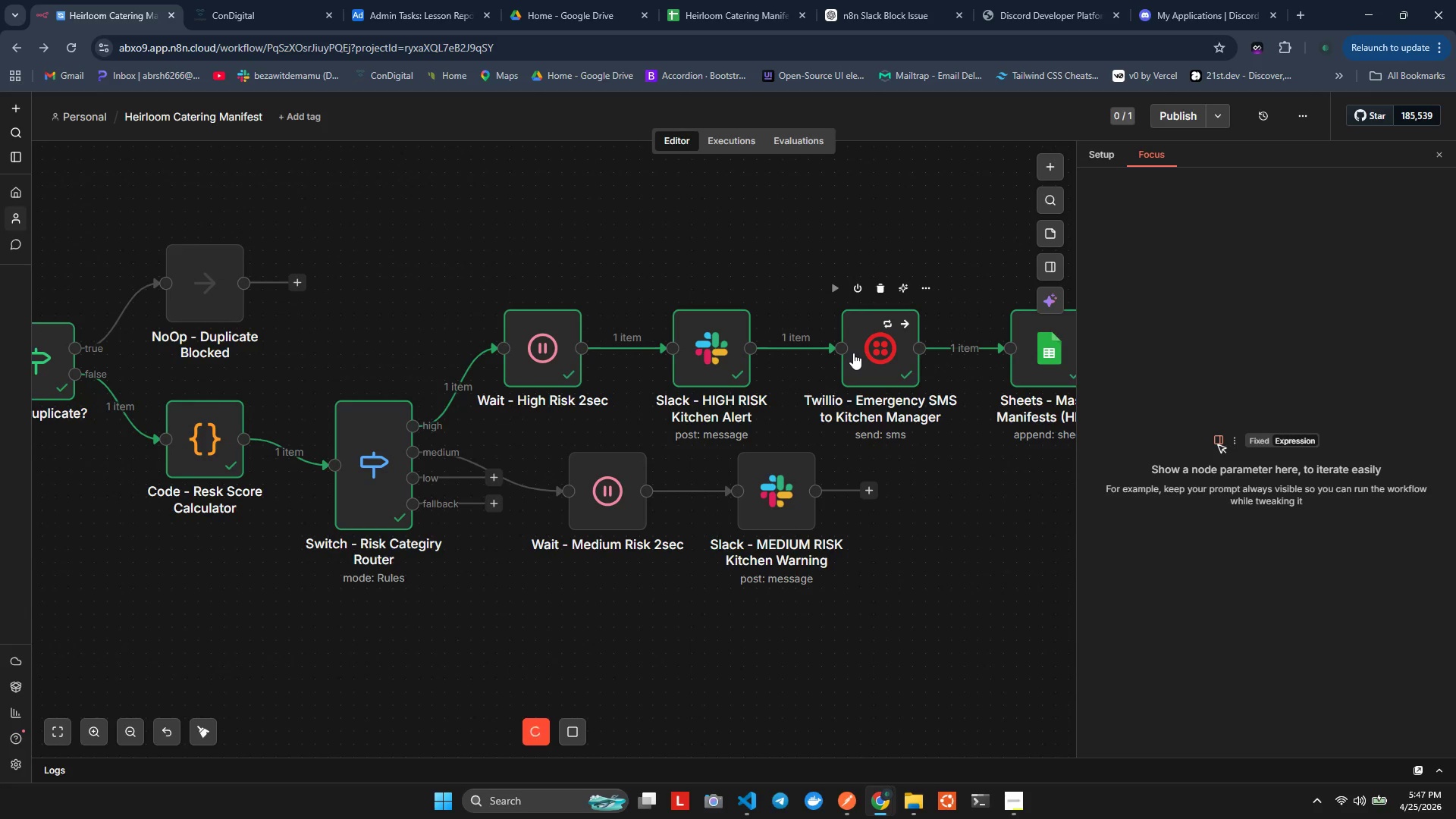 
double_click([544, 334])
 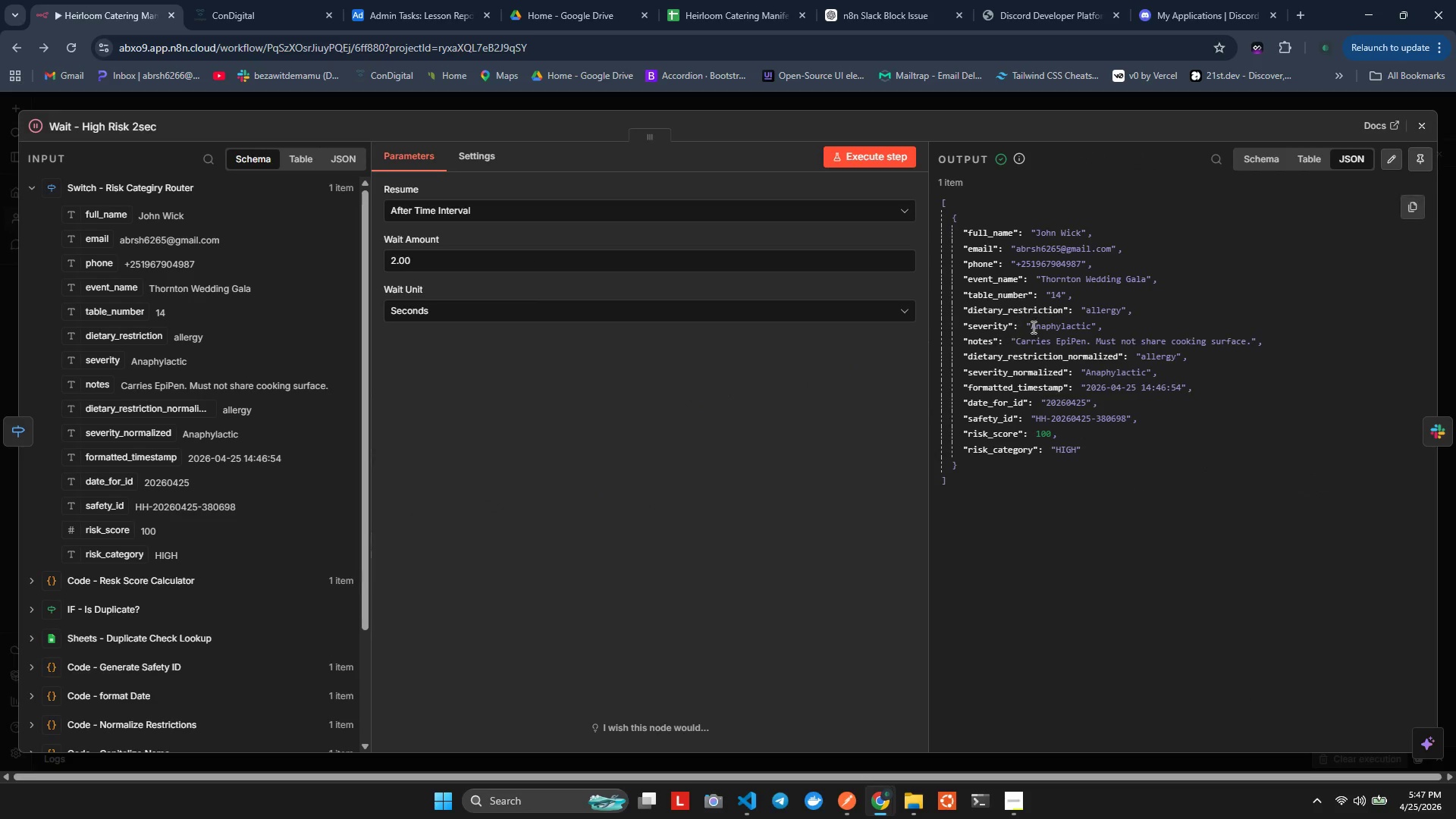 
wait(10.02)
 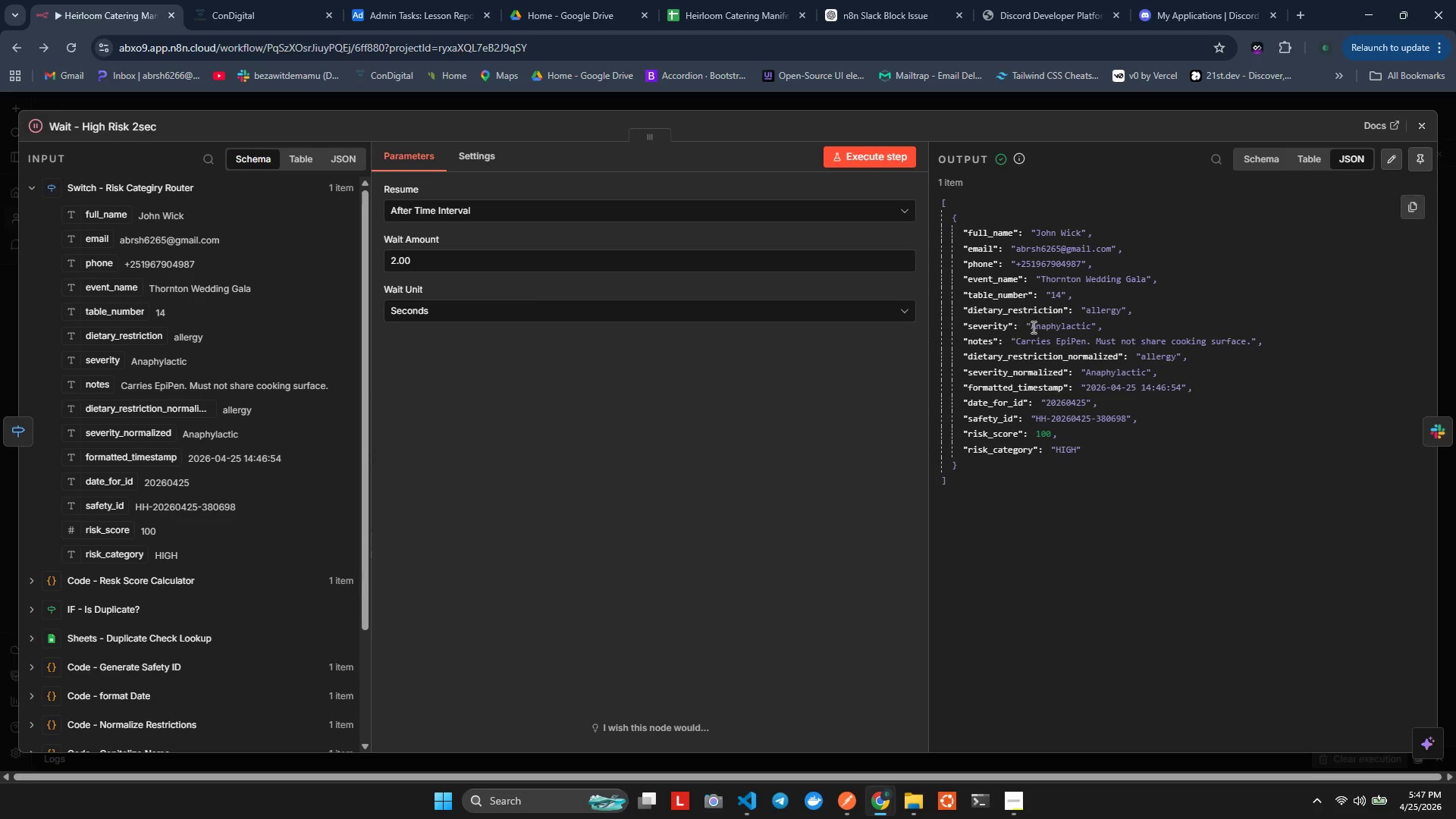 
key(Alt+AltLeft)
 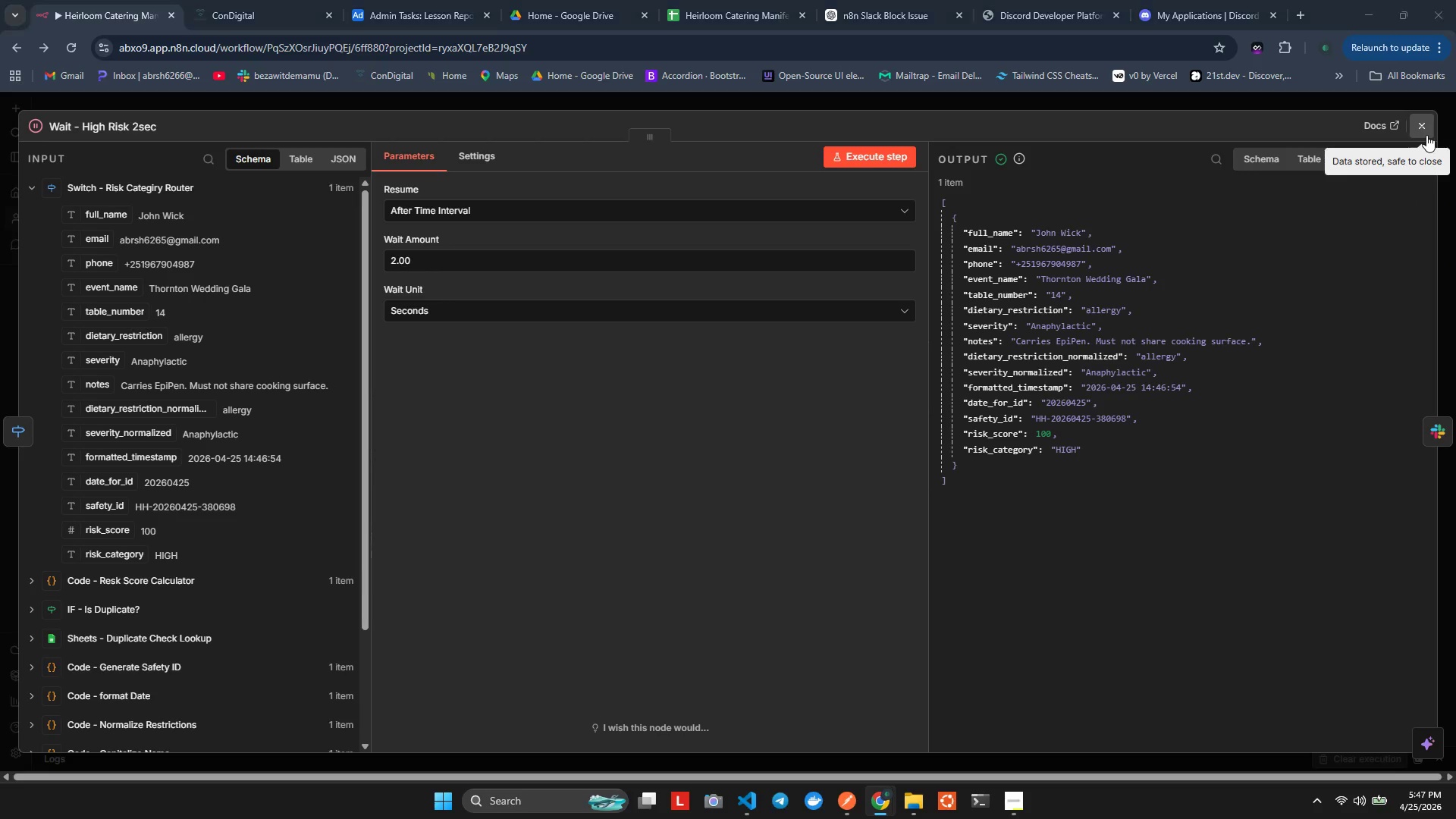 
key(Alt+Tab)
 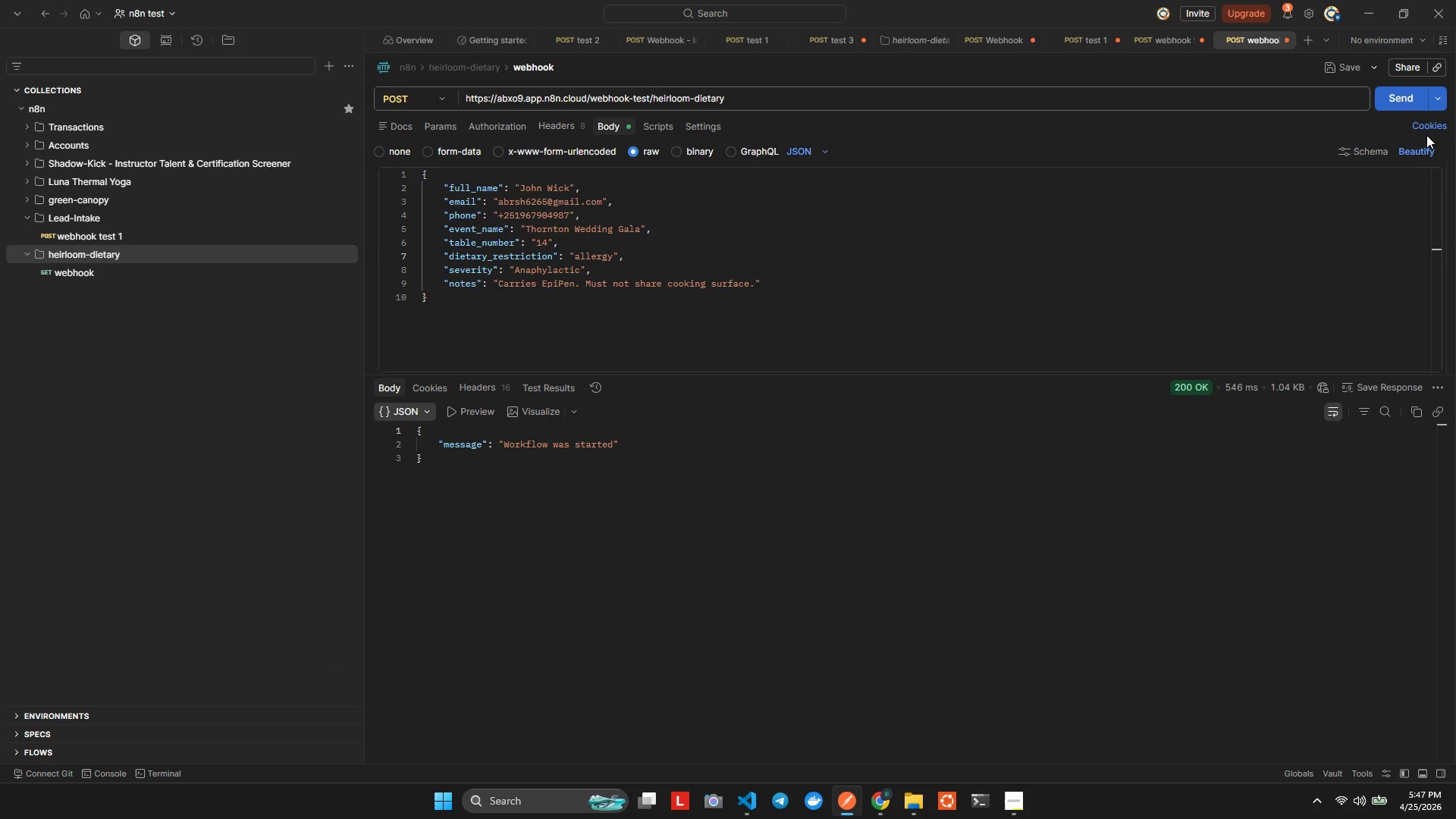 
left_click([795, 301])
 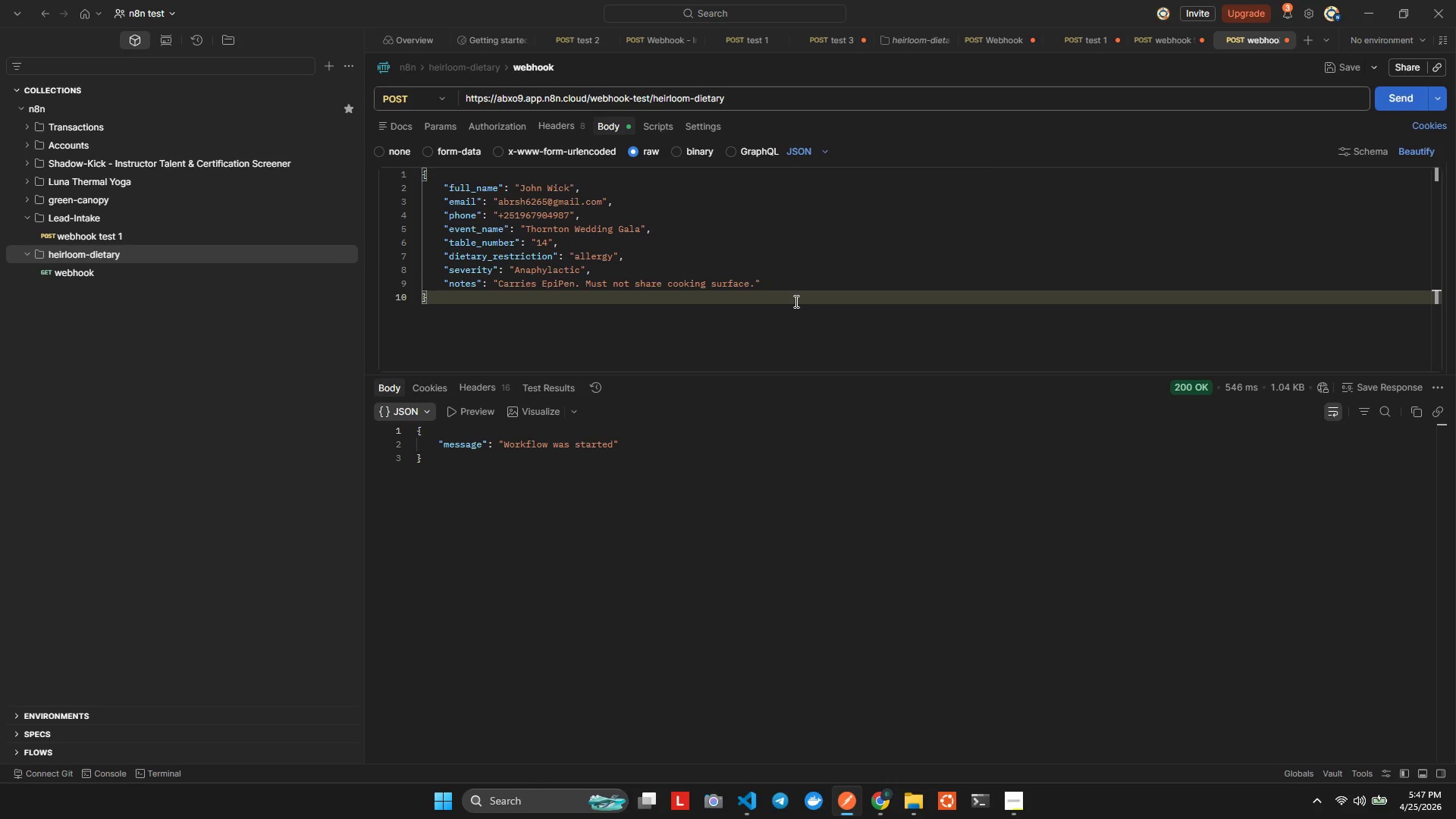 
key(Control+Z)
 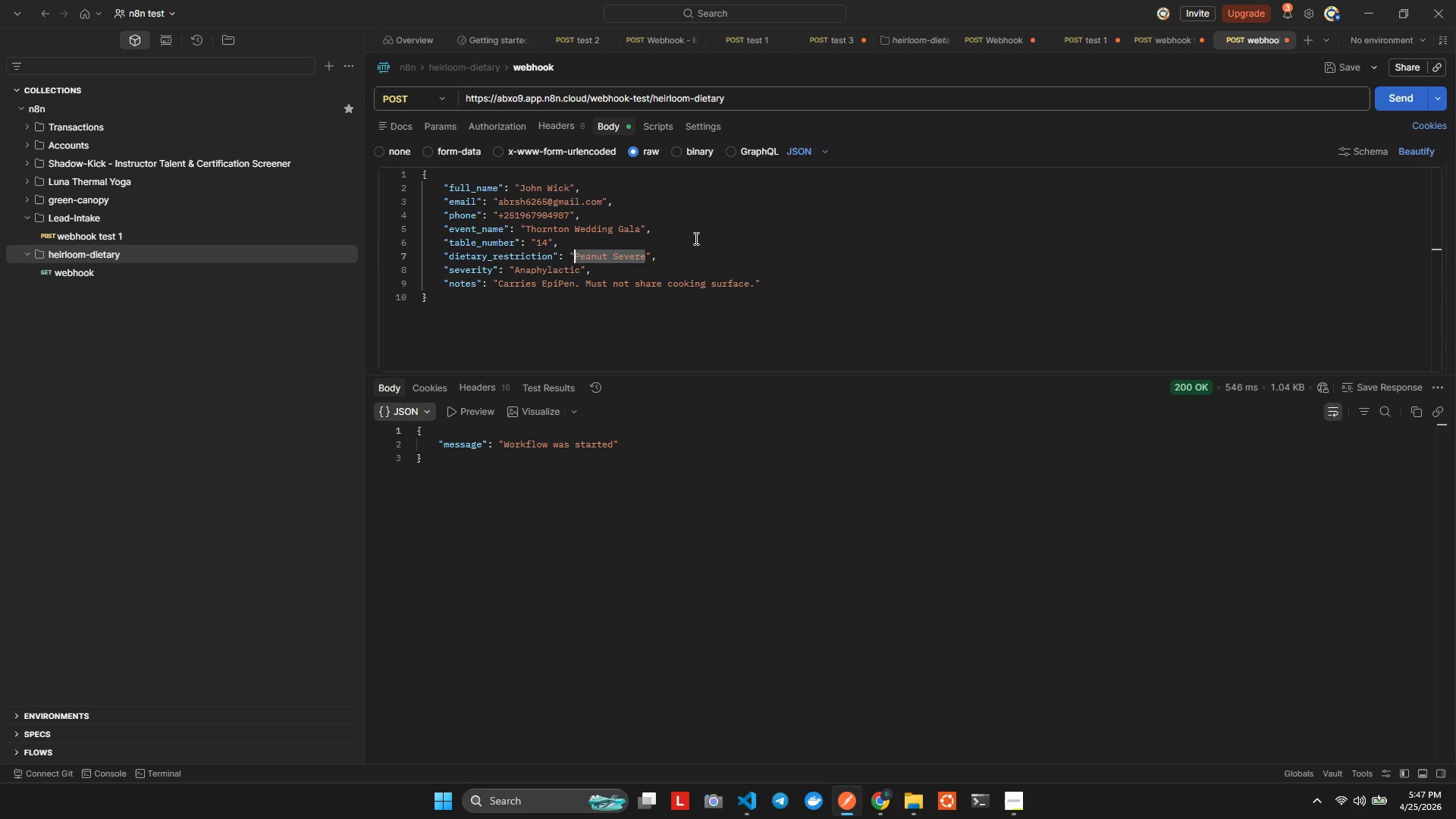 
wait(9.5)
 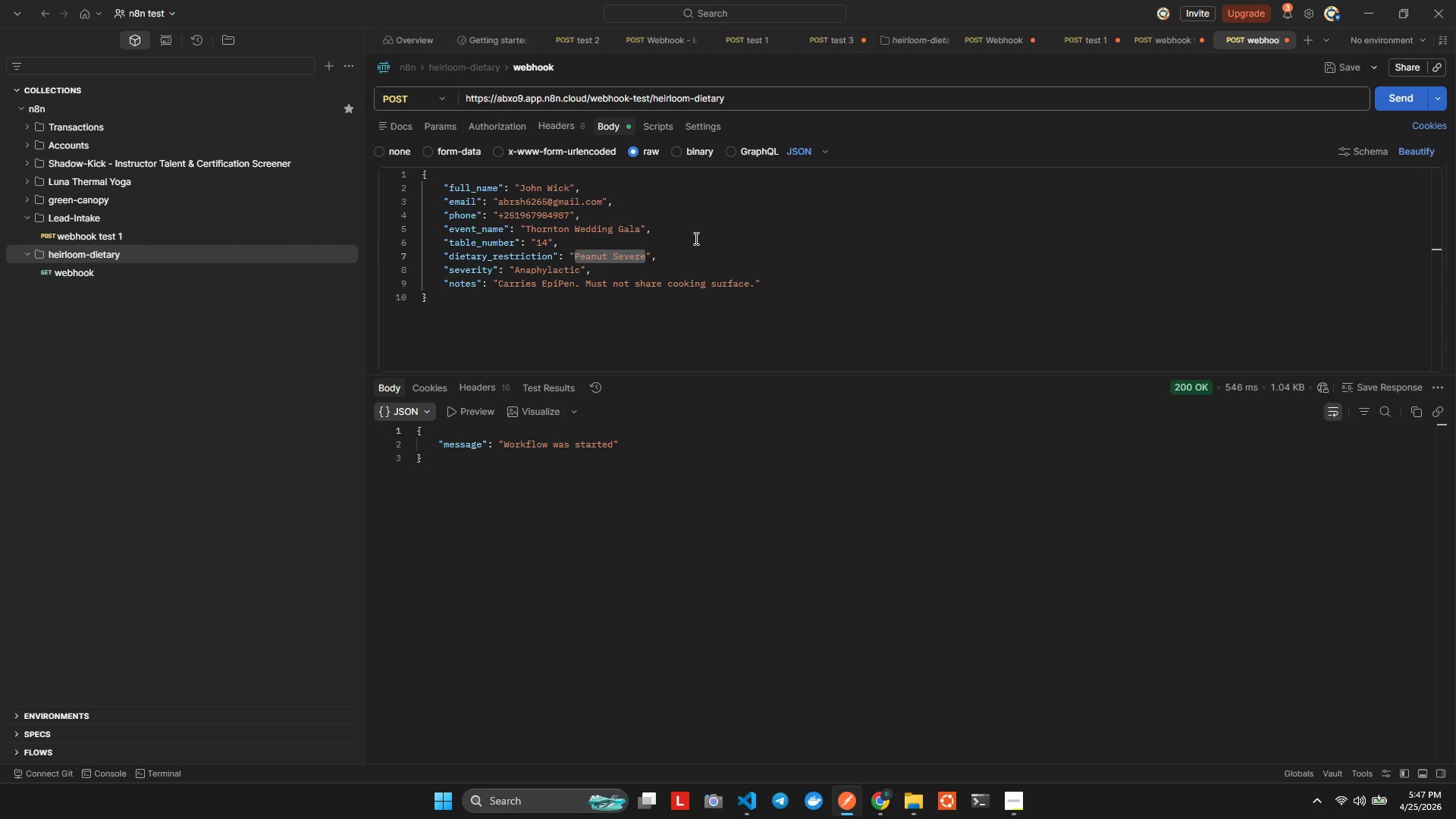 
key(Alt+Tab)
 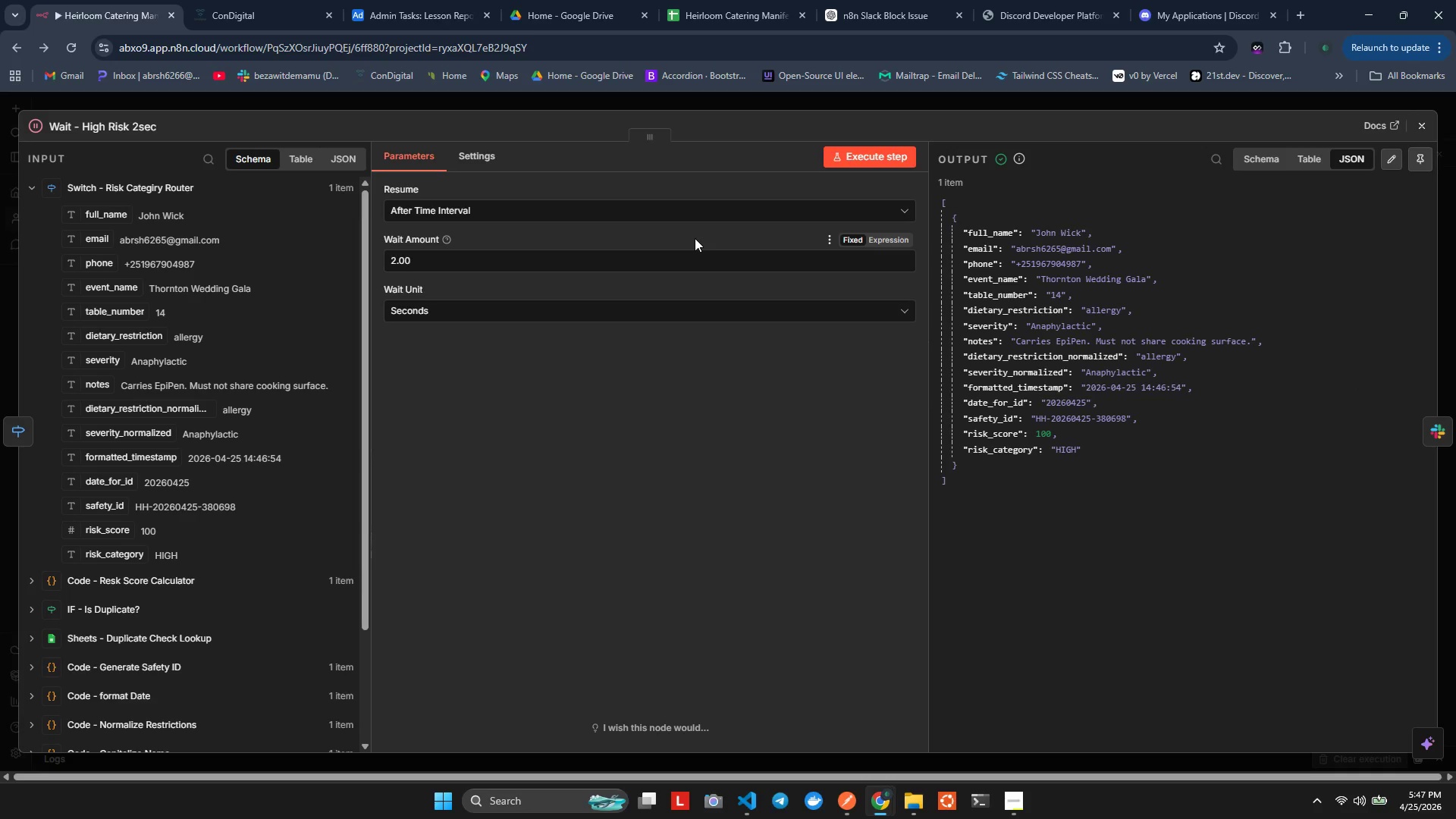 
left_click([701, 2])
 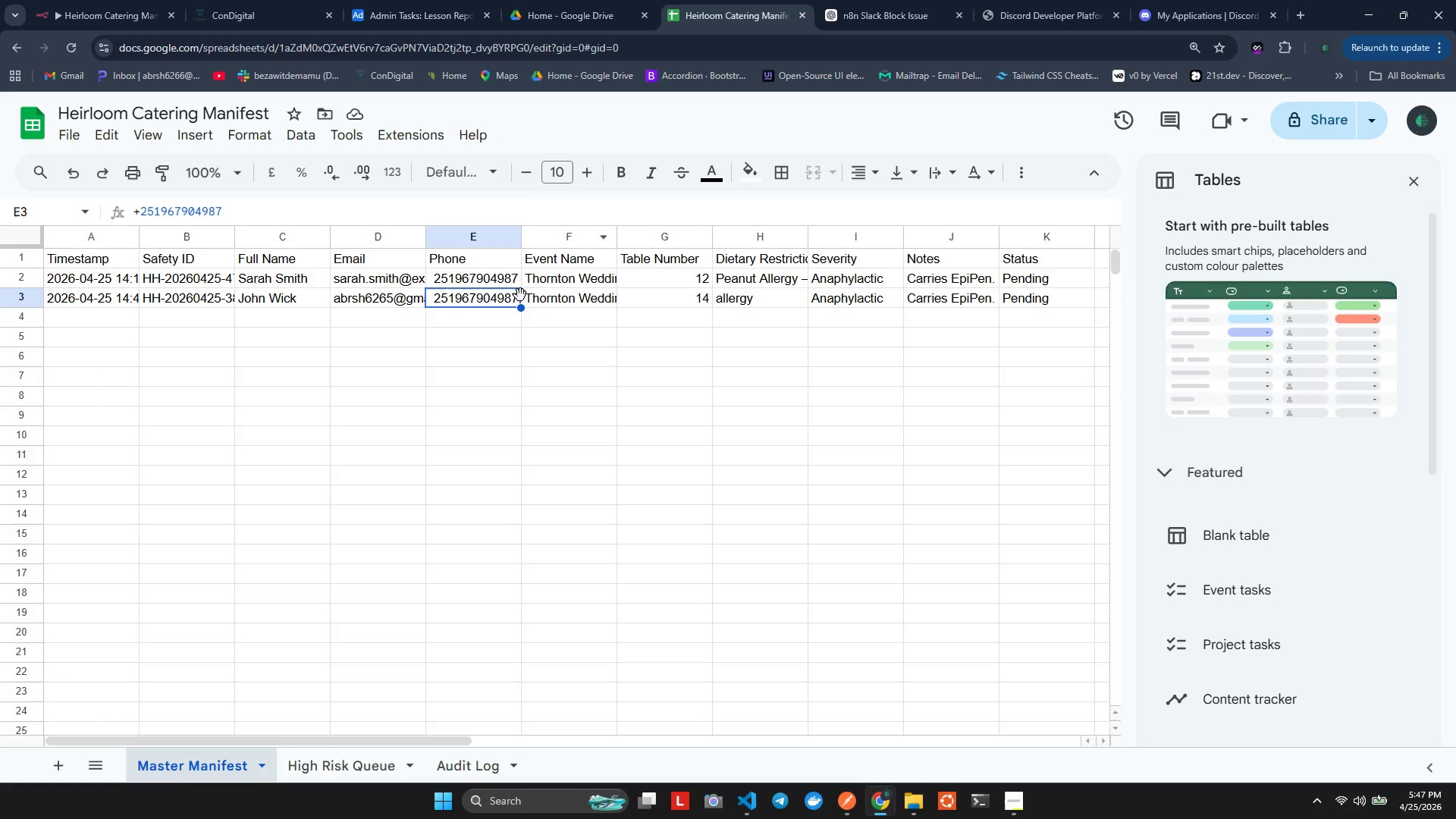 
right_click([519, 295])
 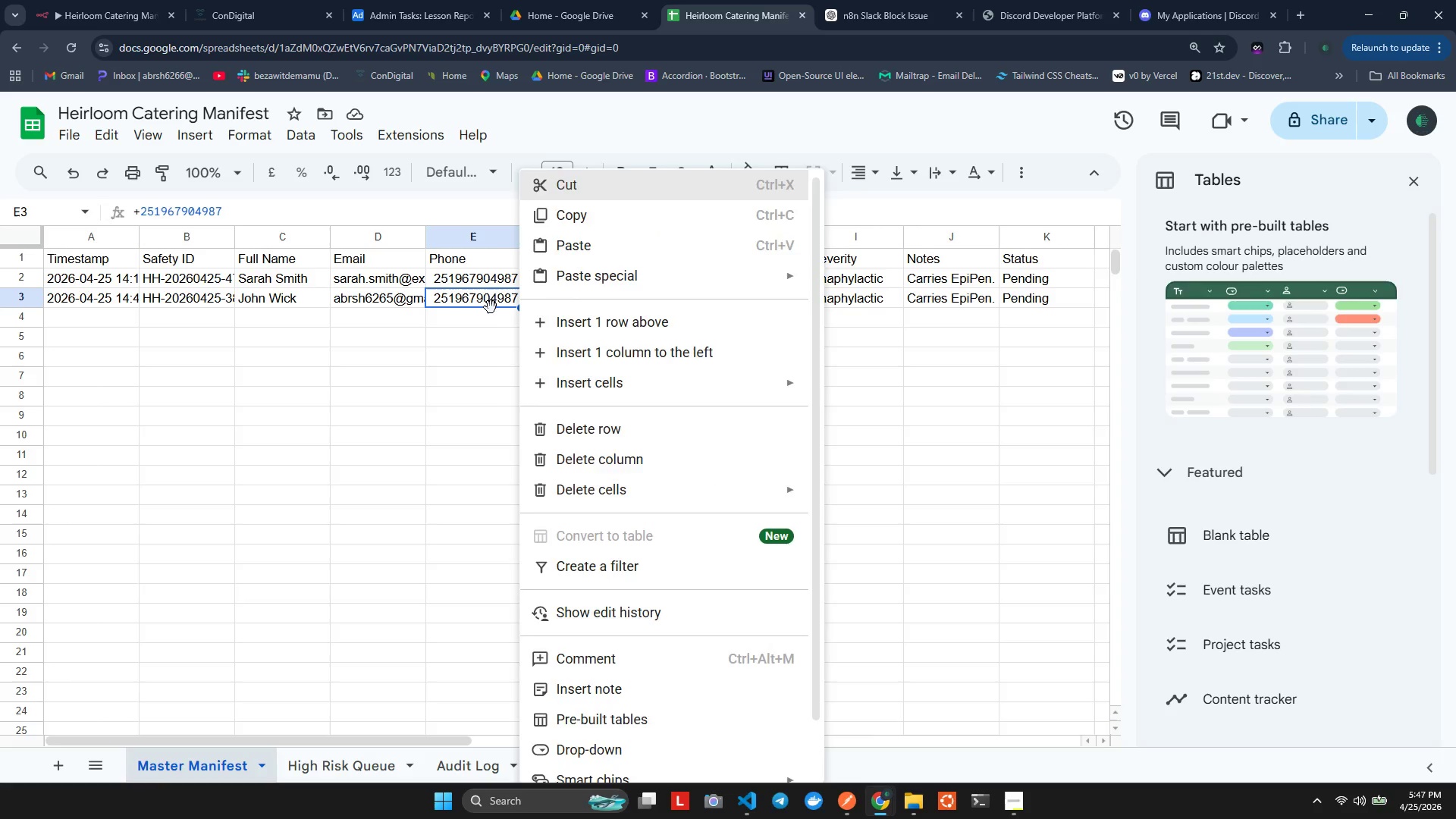 
right_click([491, 307])
 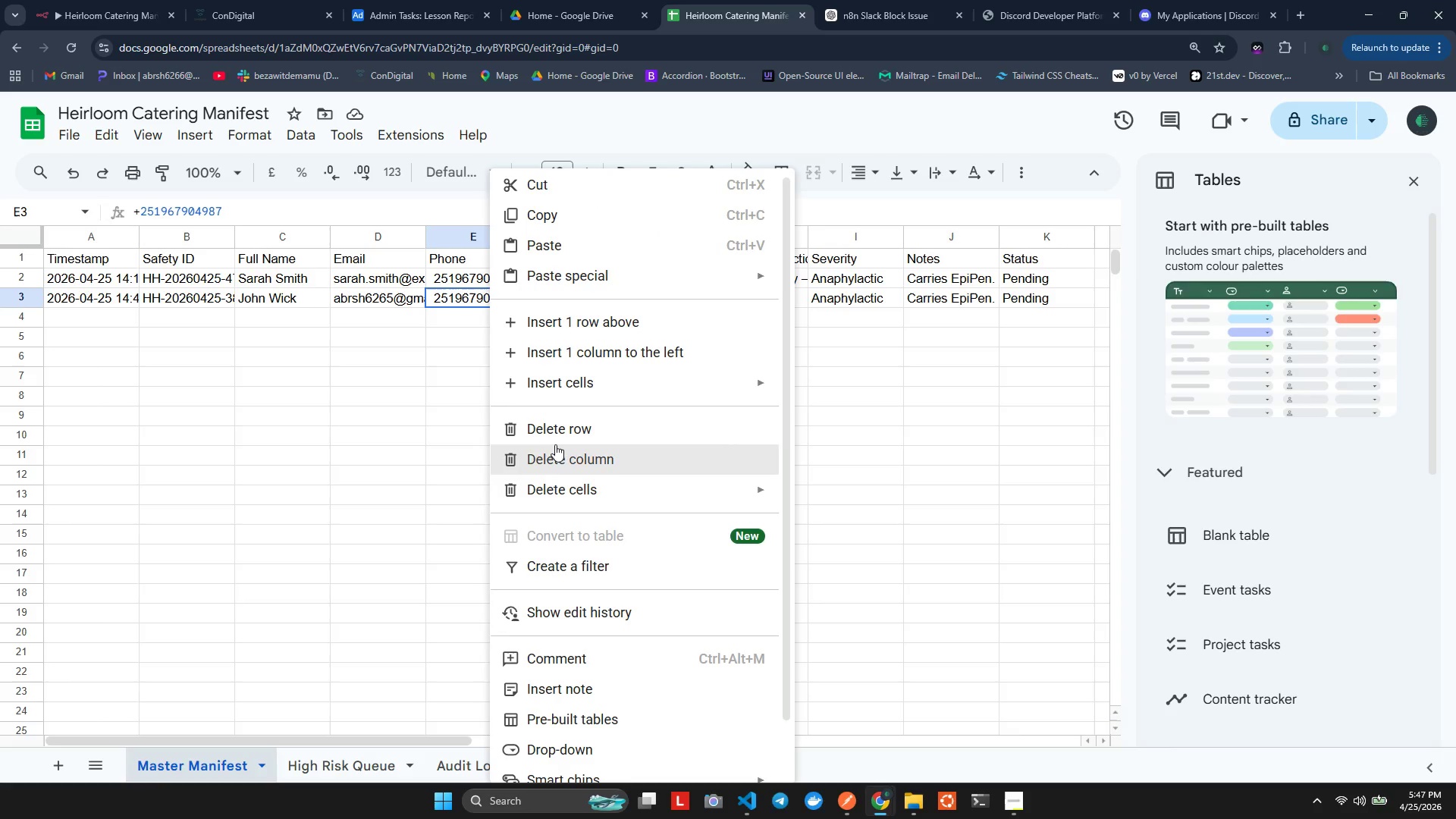 
left_click([555, 438])
 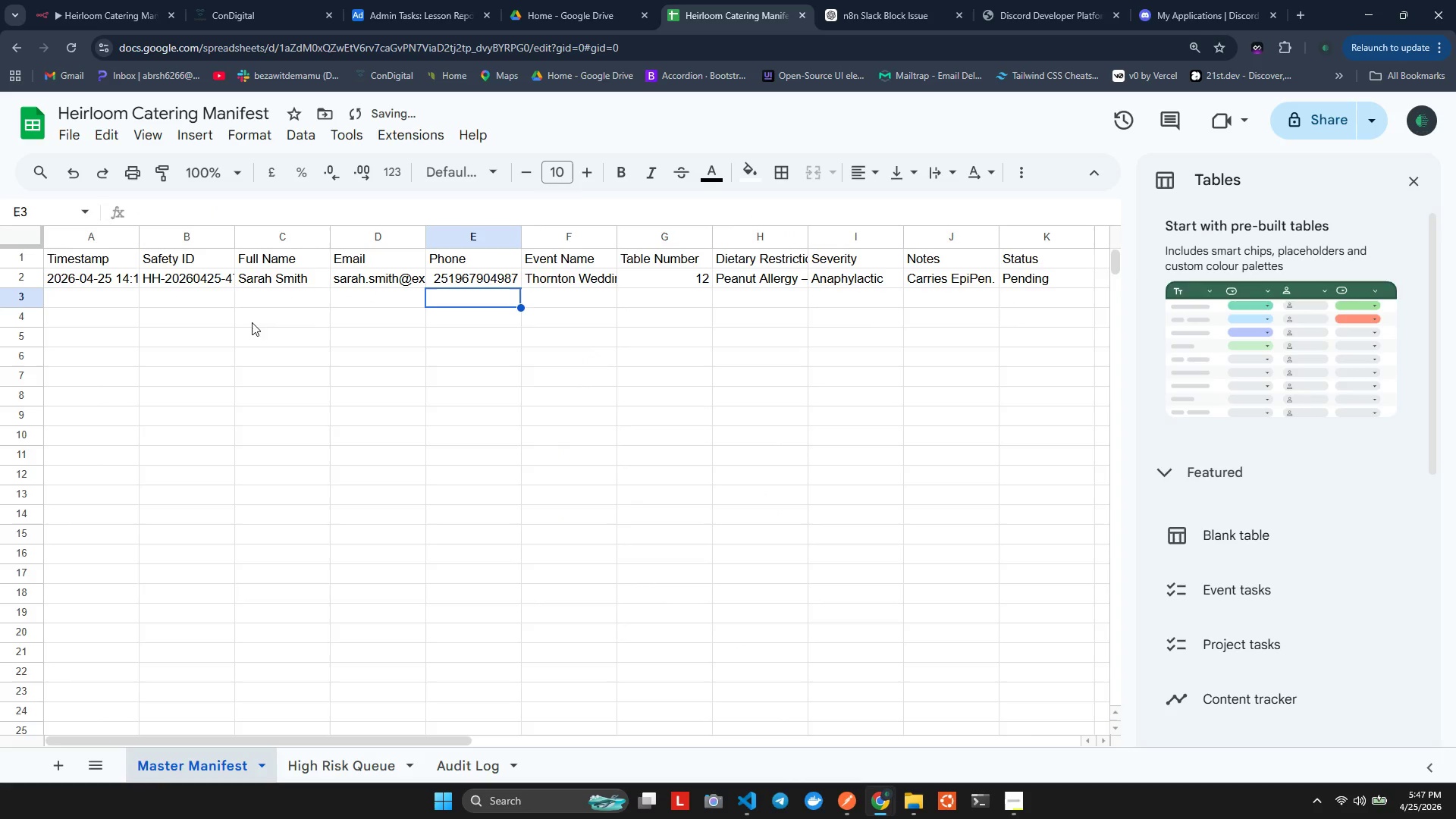 
left_click([129, 272])
 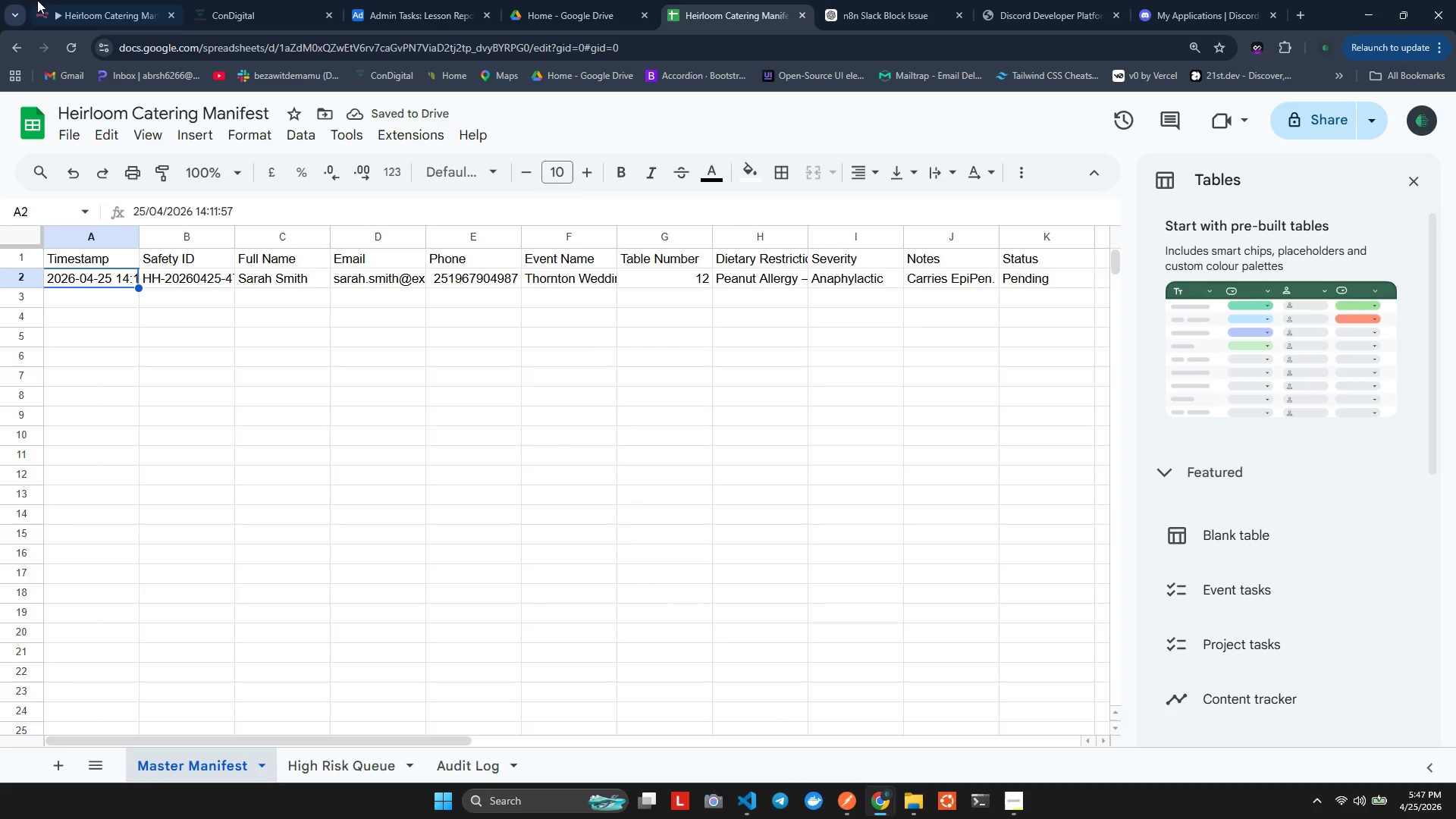 
left_click([64, 0])
 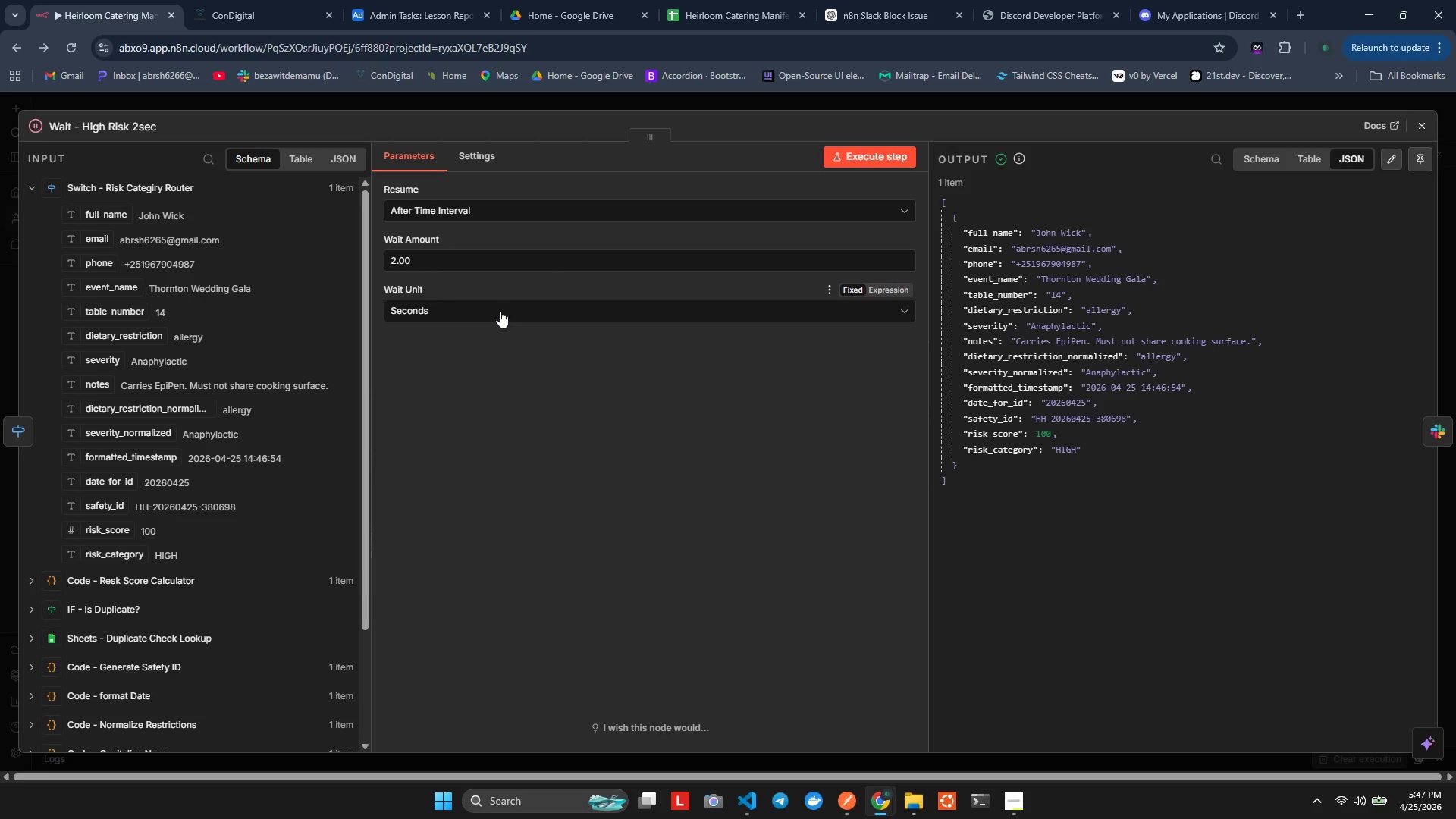 
key(Alt+AltLeft)
 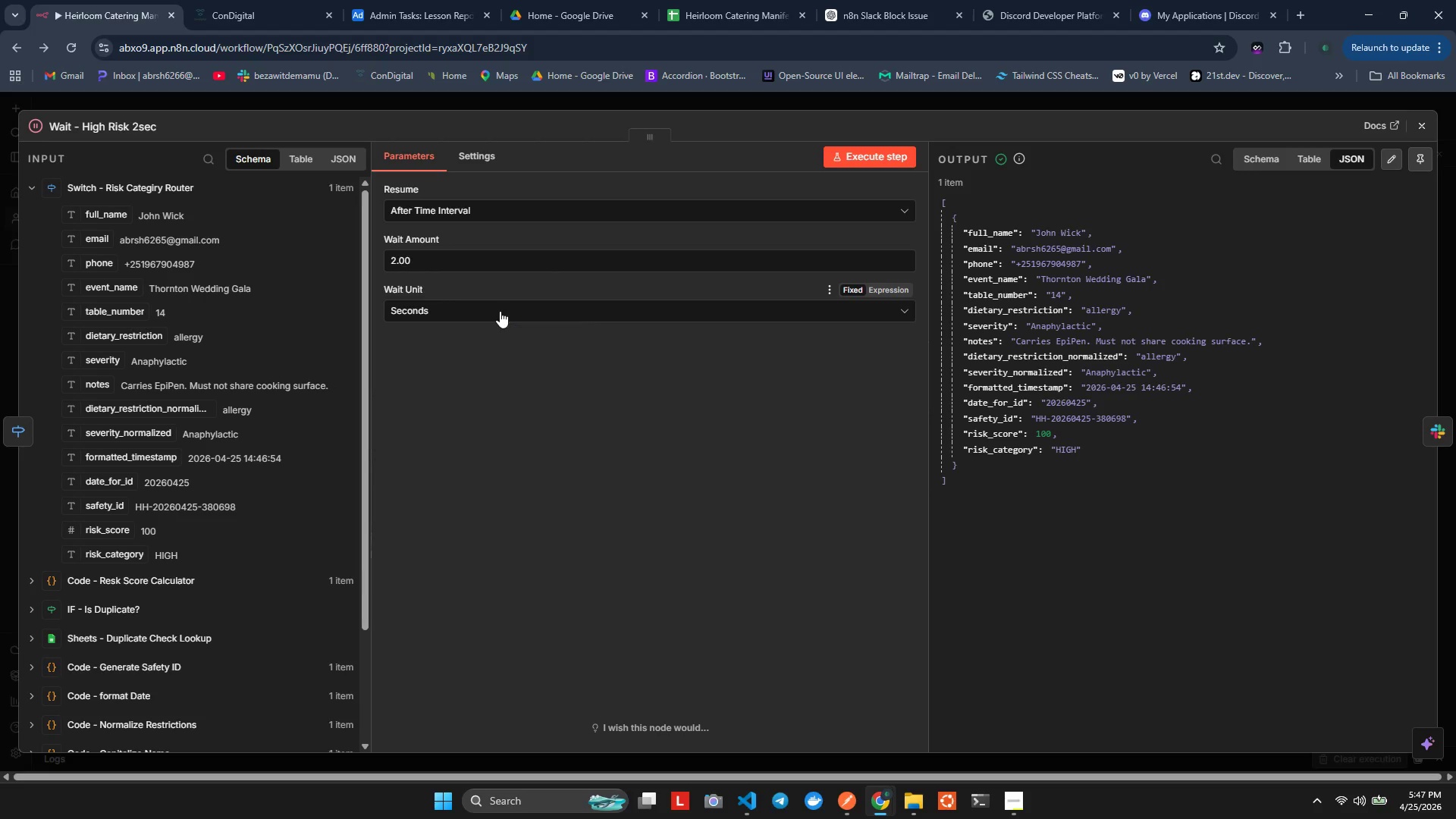 
key(Alt+Tab)
 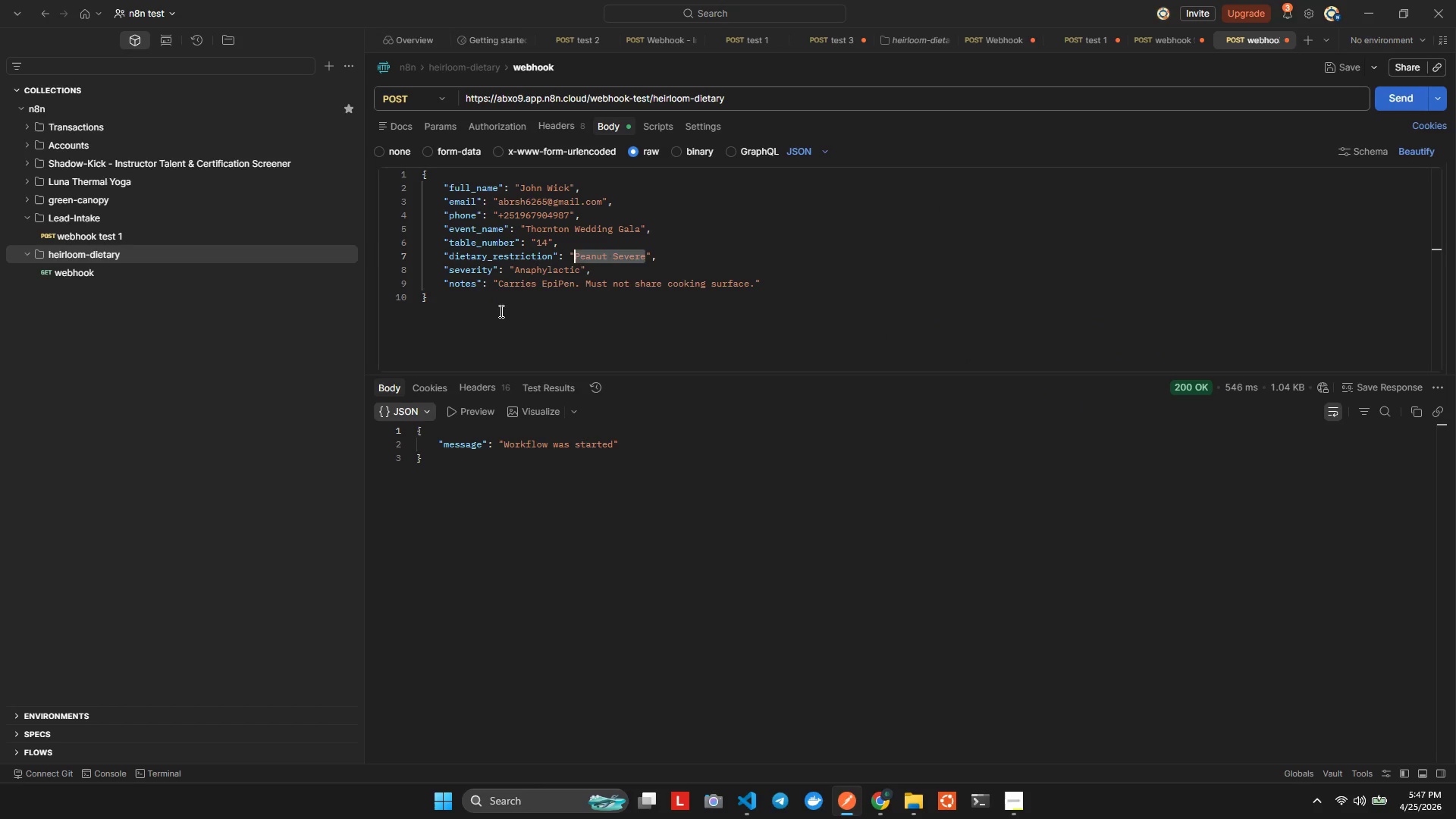 
key(Alt+AltLeft)
 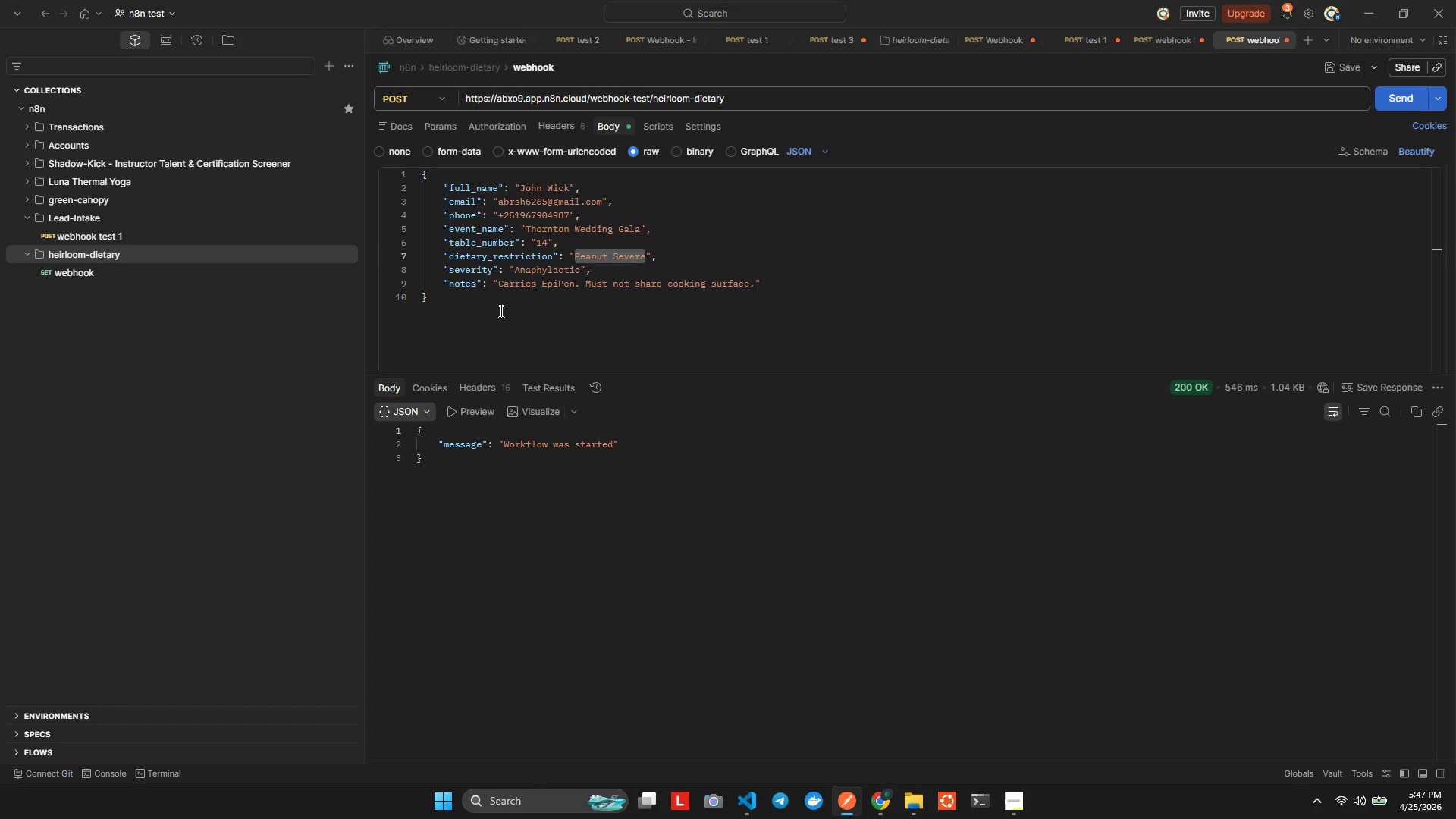 
key(Alt+Tab)
 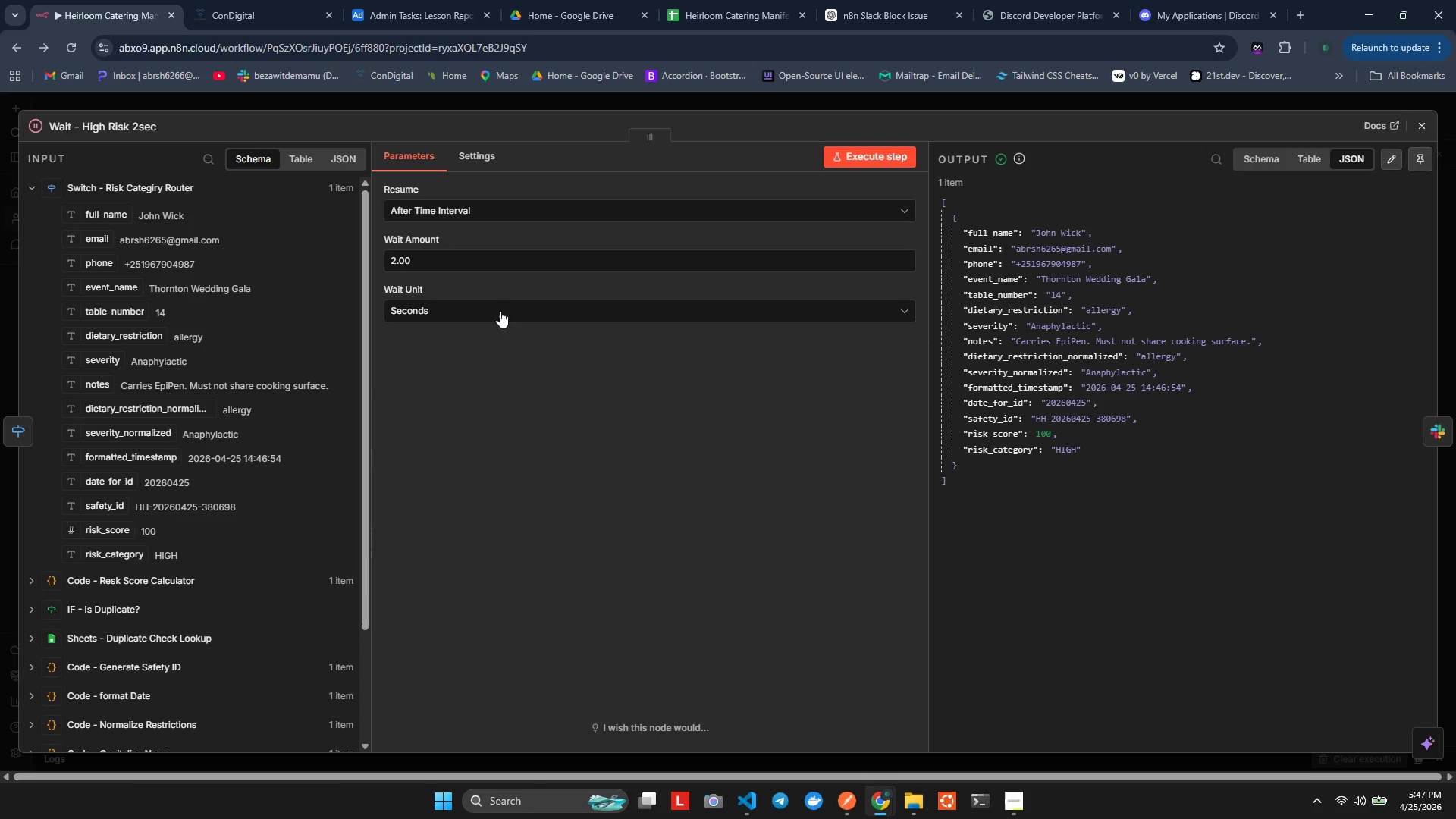 
key(Alt+Tab)
 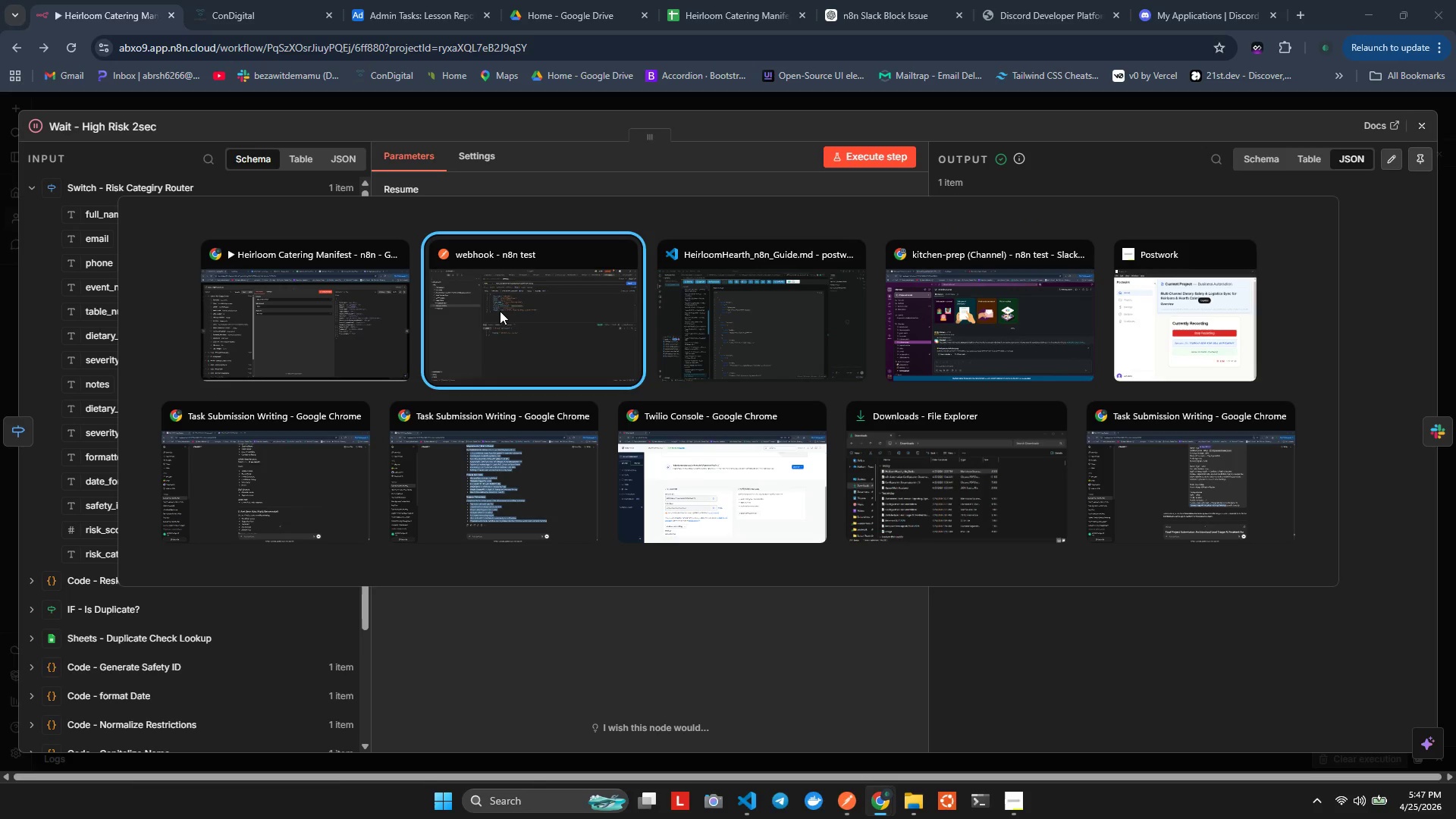 
key(Alt+AltLeft)
 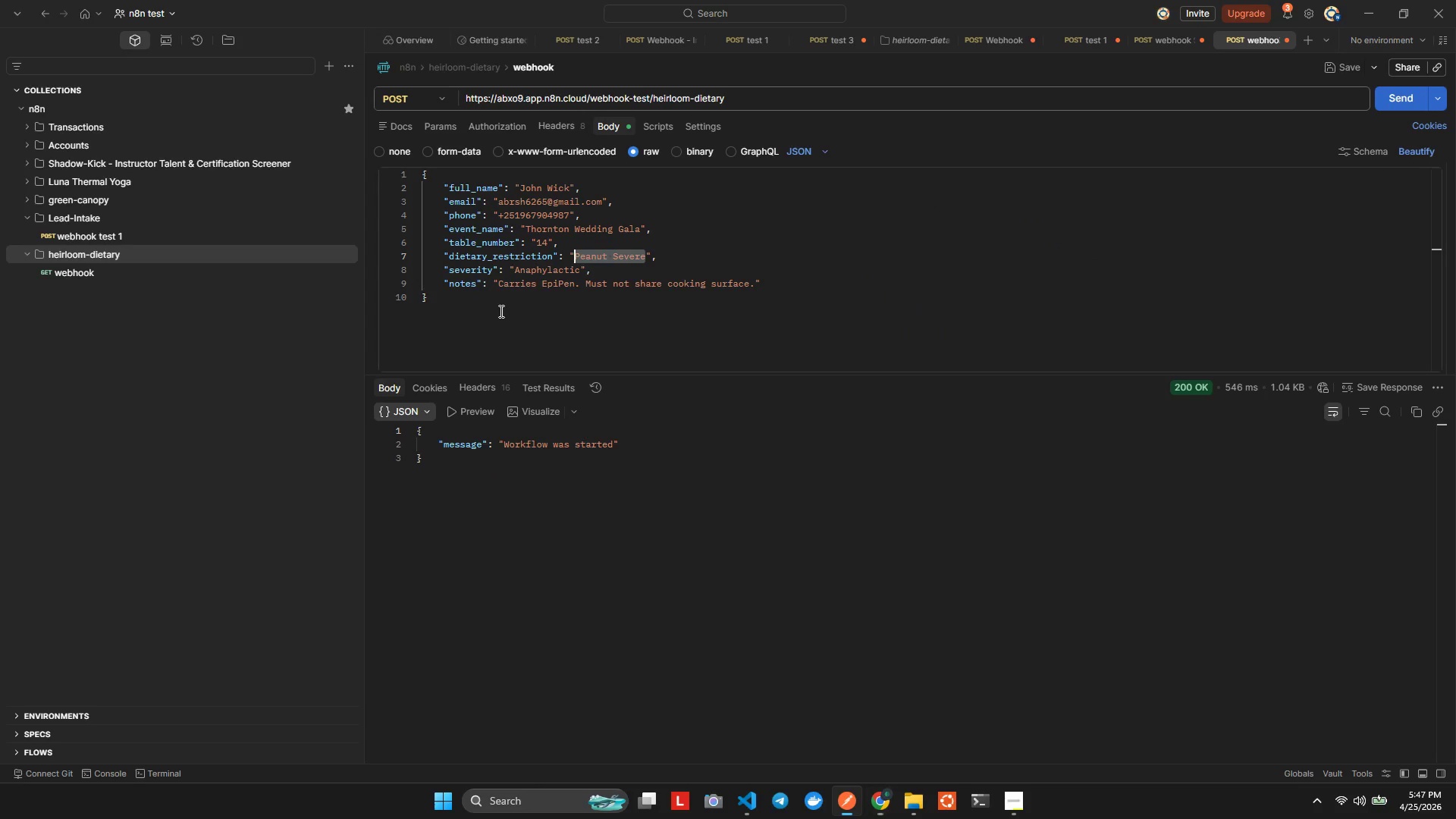 
key(Alt+Tab)
 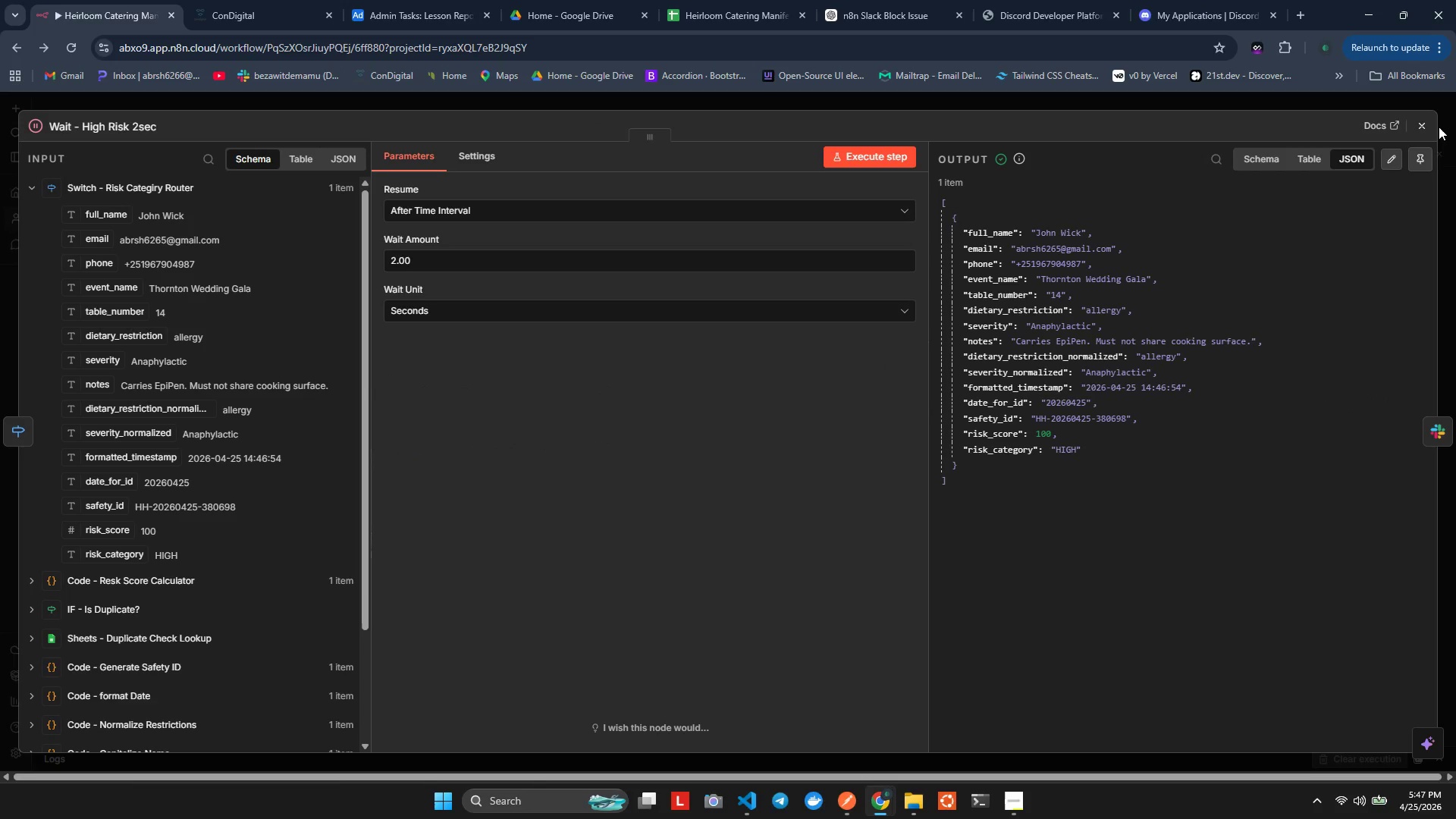 
left_click([1423, 126])
 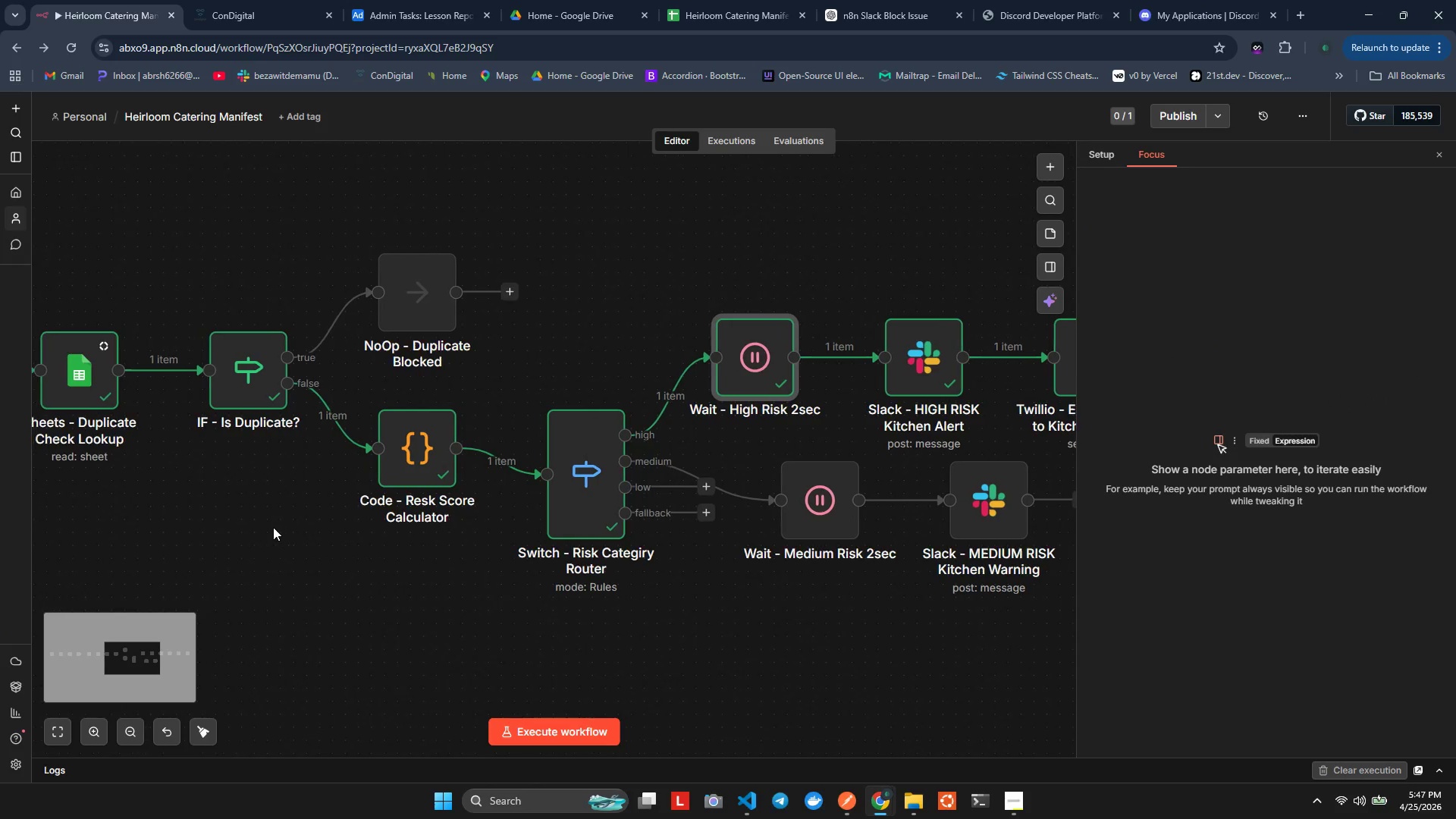 
double_click([410, 465])
 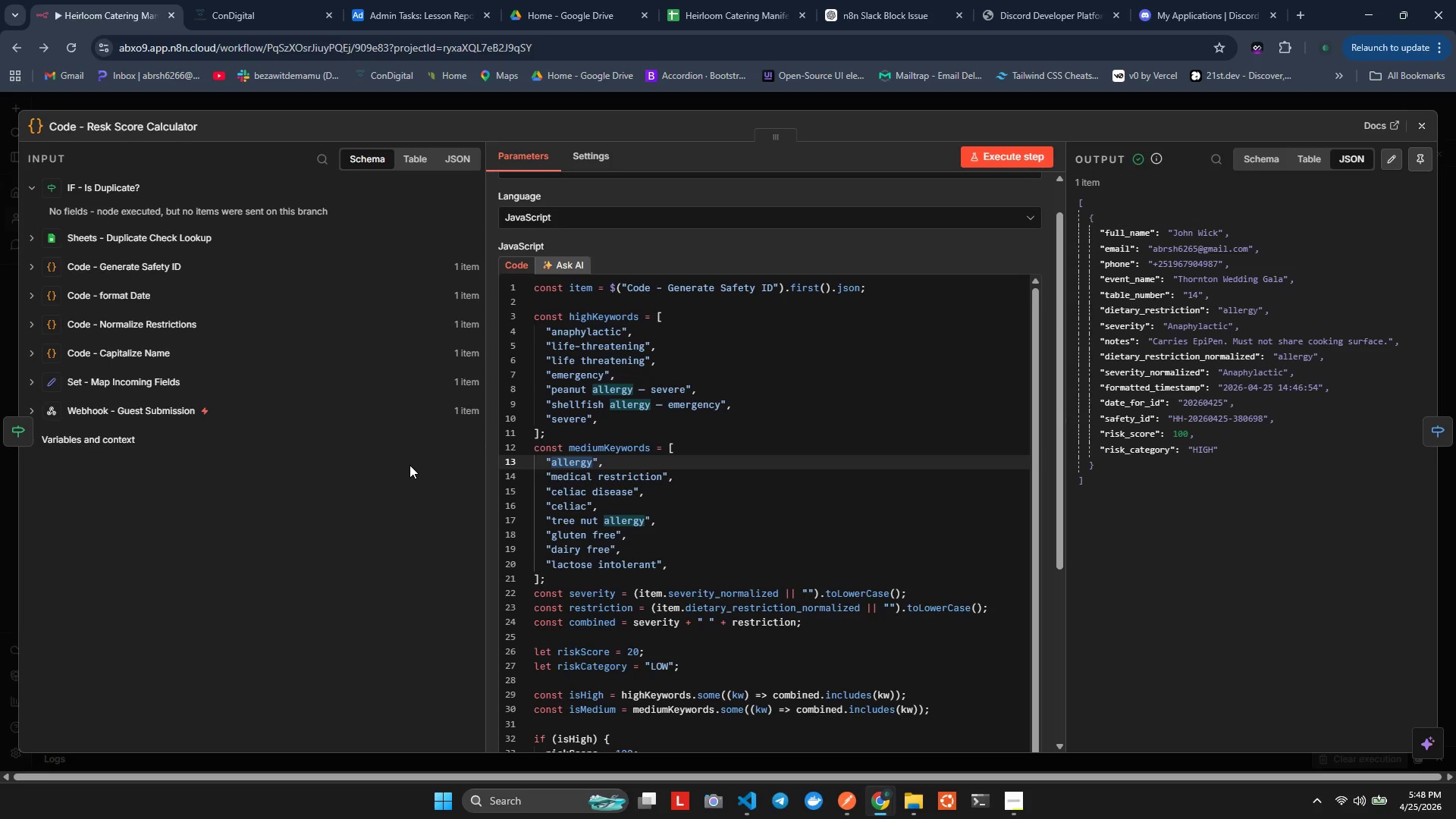 
wait(22.58)
 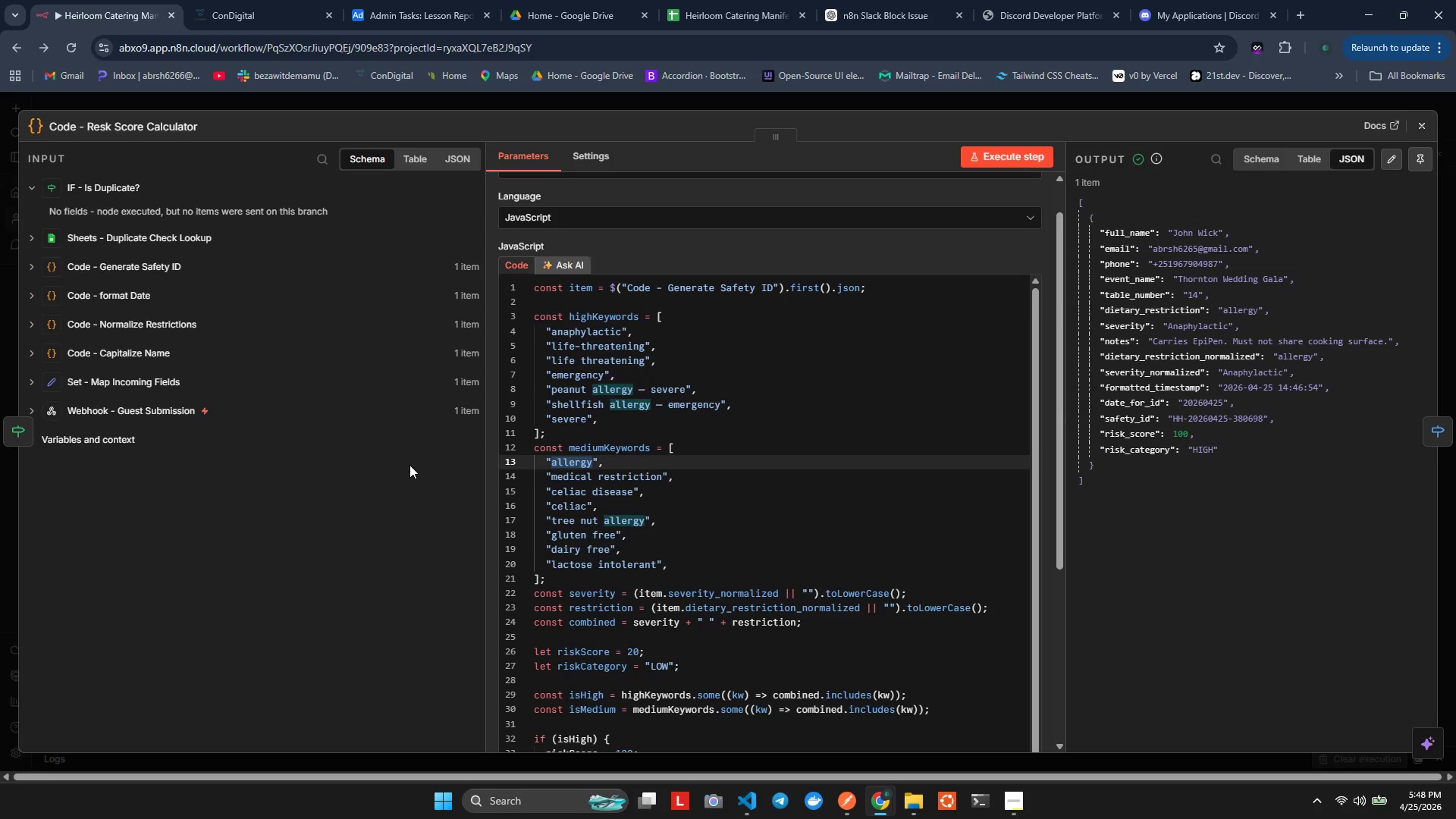 
mouse_move([1373, 160])
 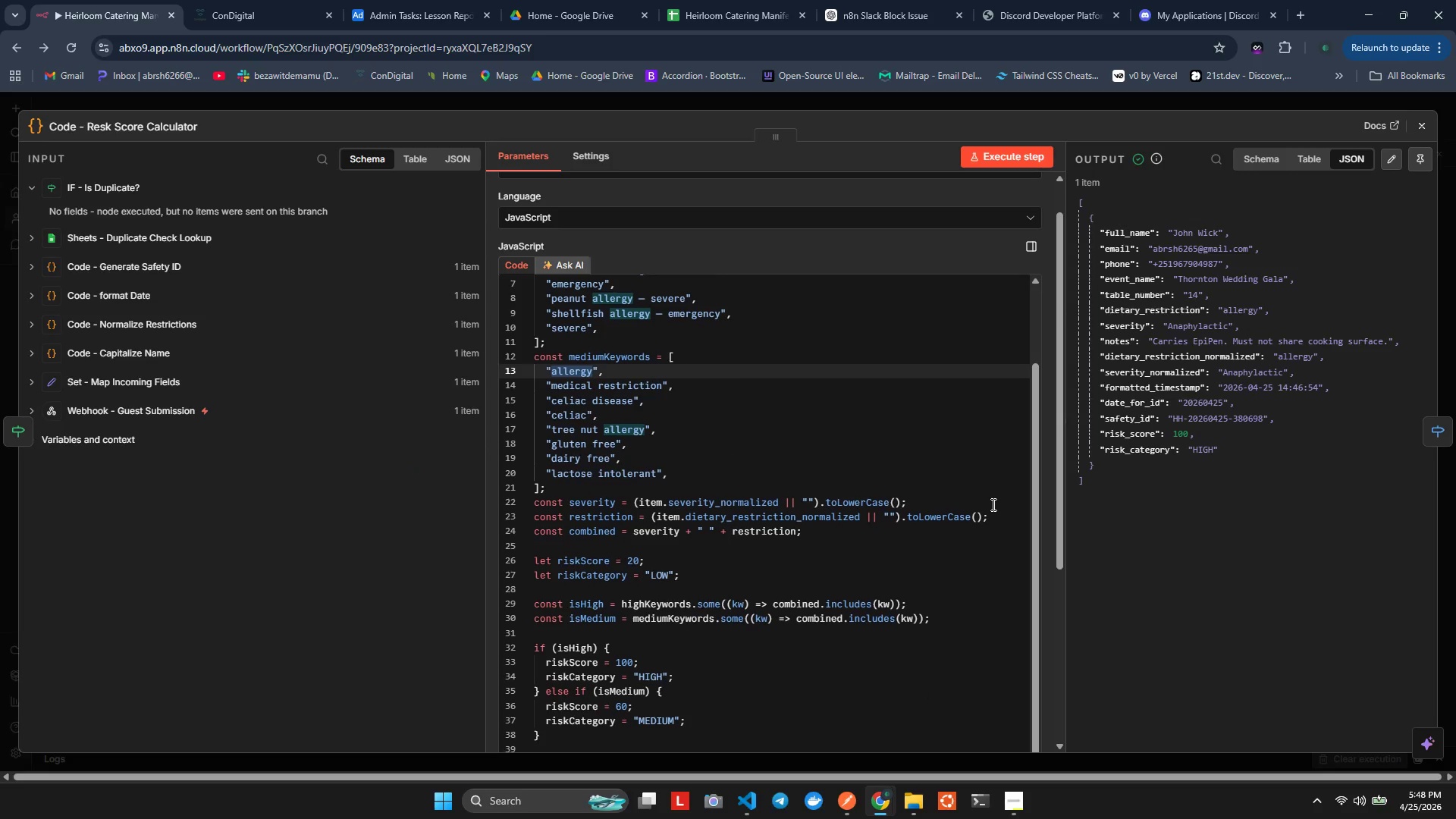 
wait(8.47)
 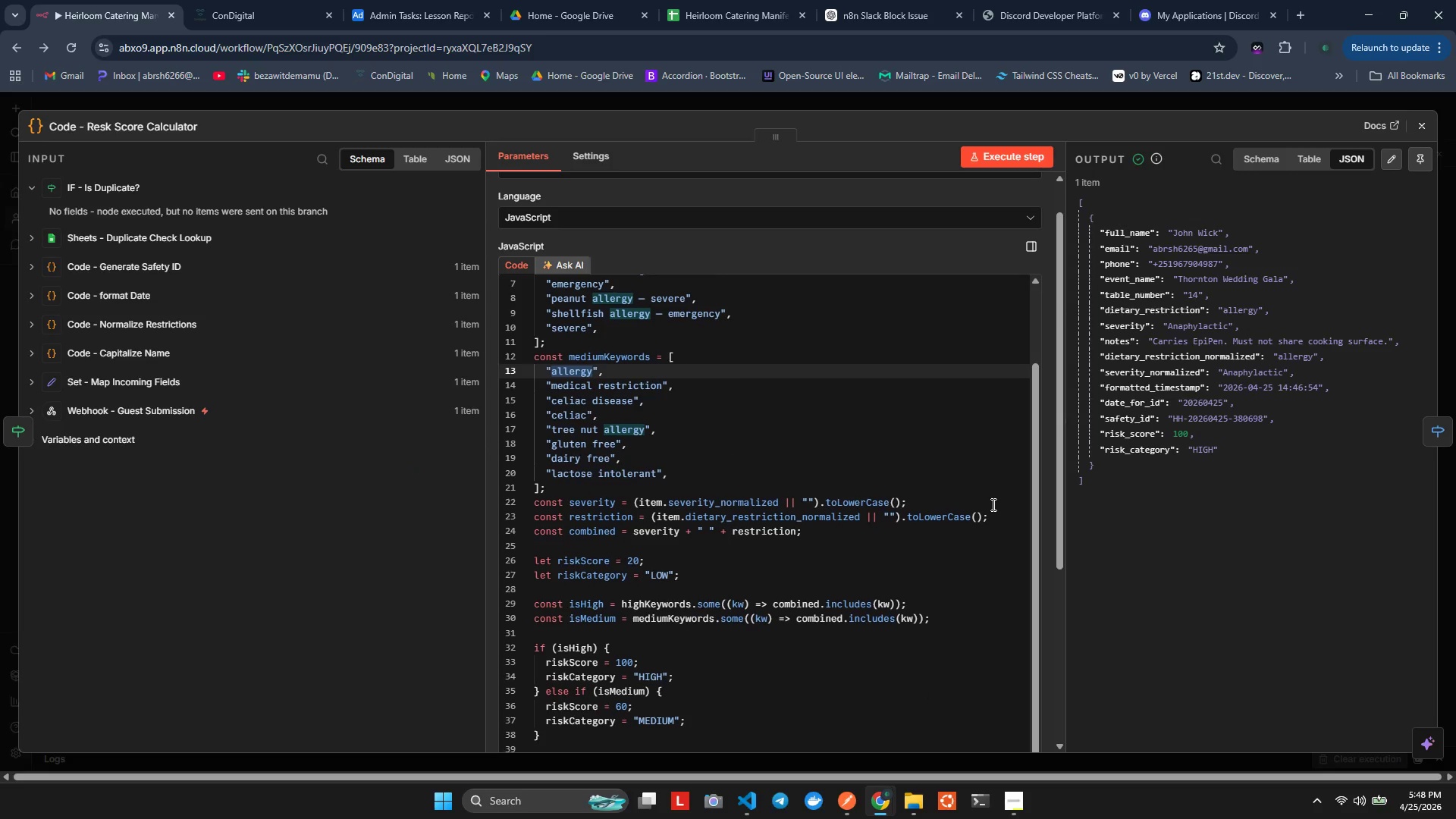 
mouse_move([763, 509])
 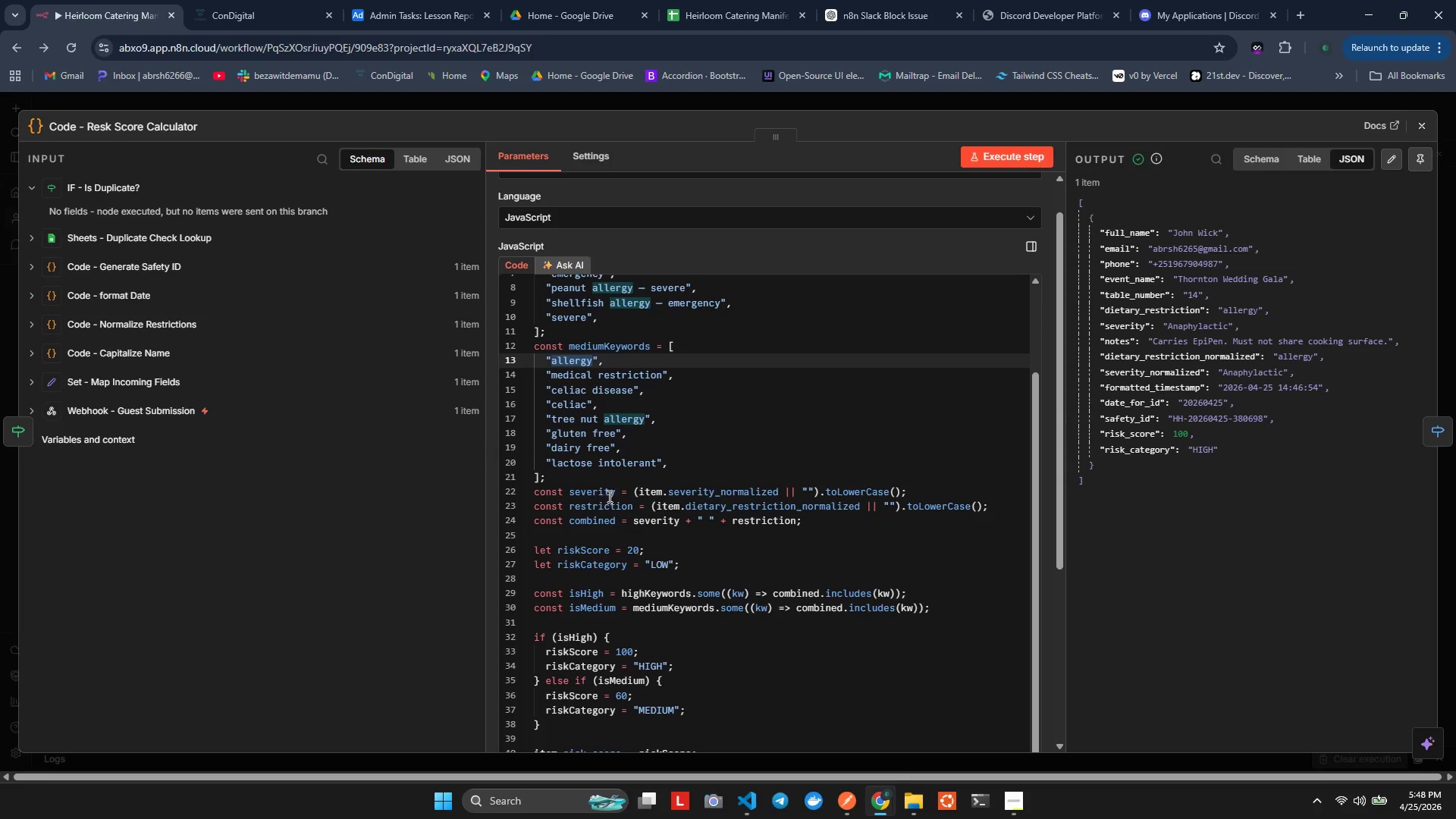 
left_click([595, 490])
 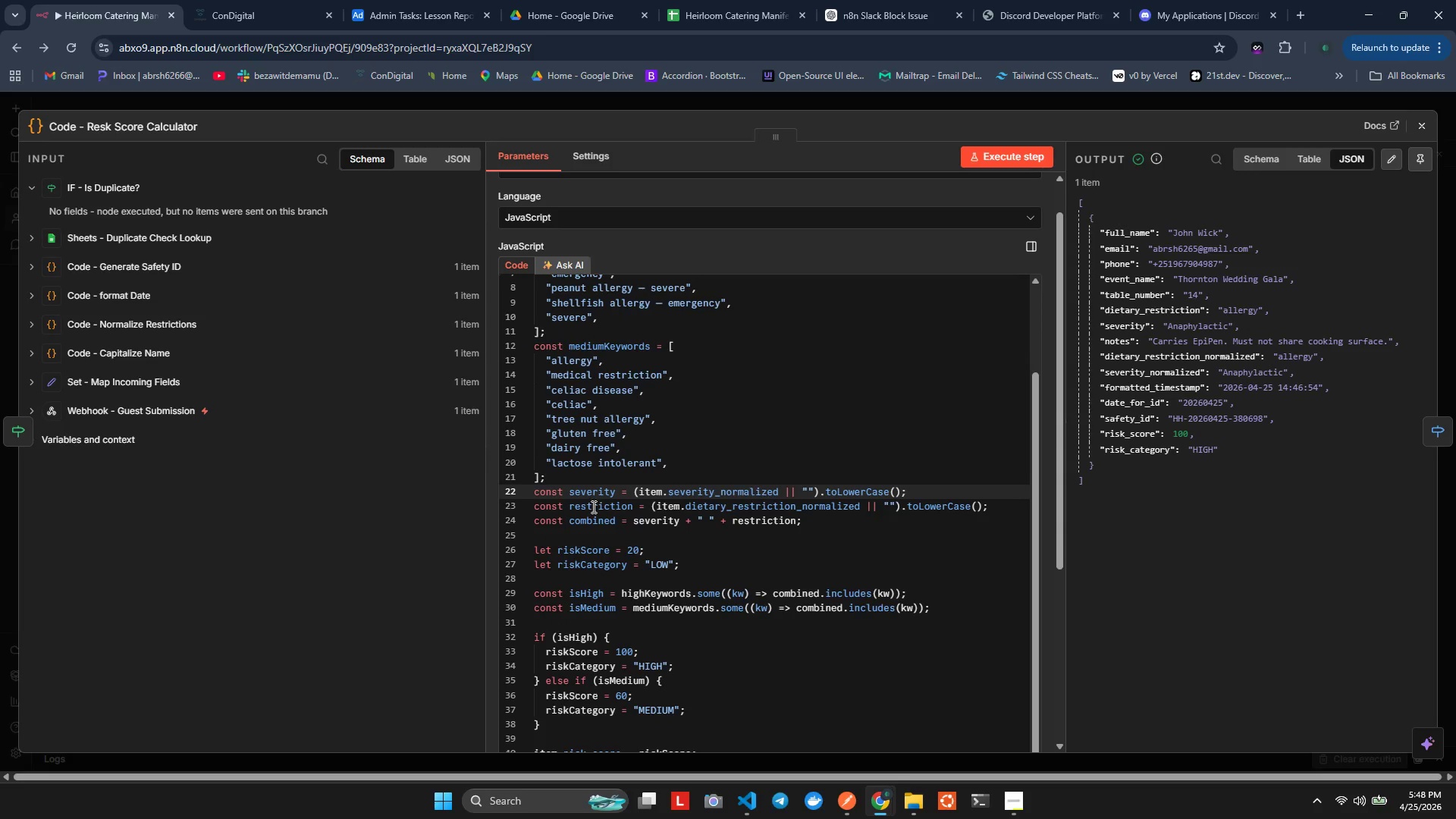 
left_click([592, 507])
 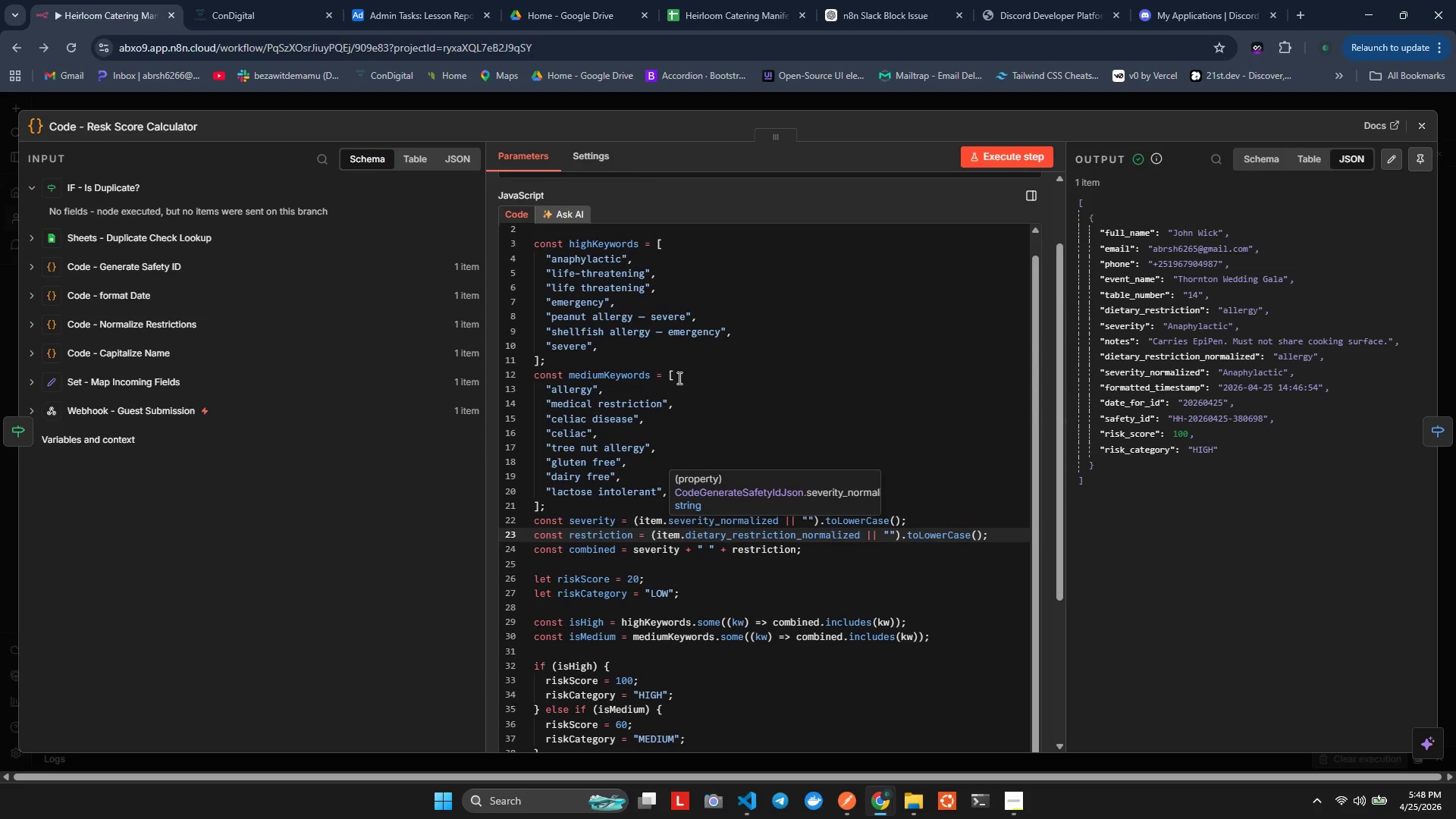 
wait(26.11)
 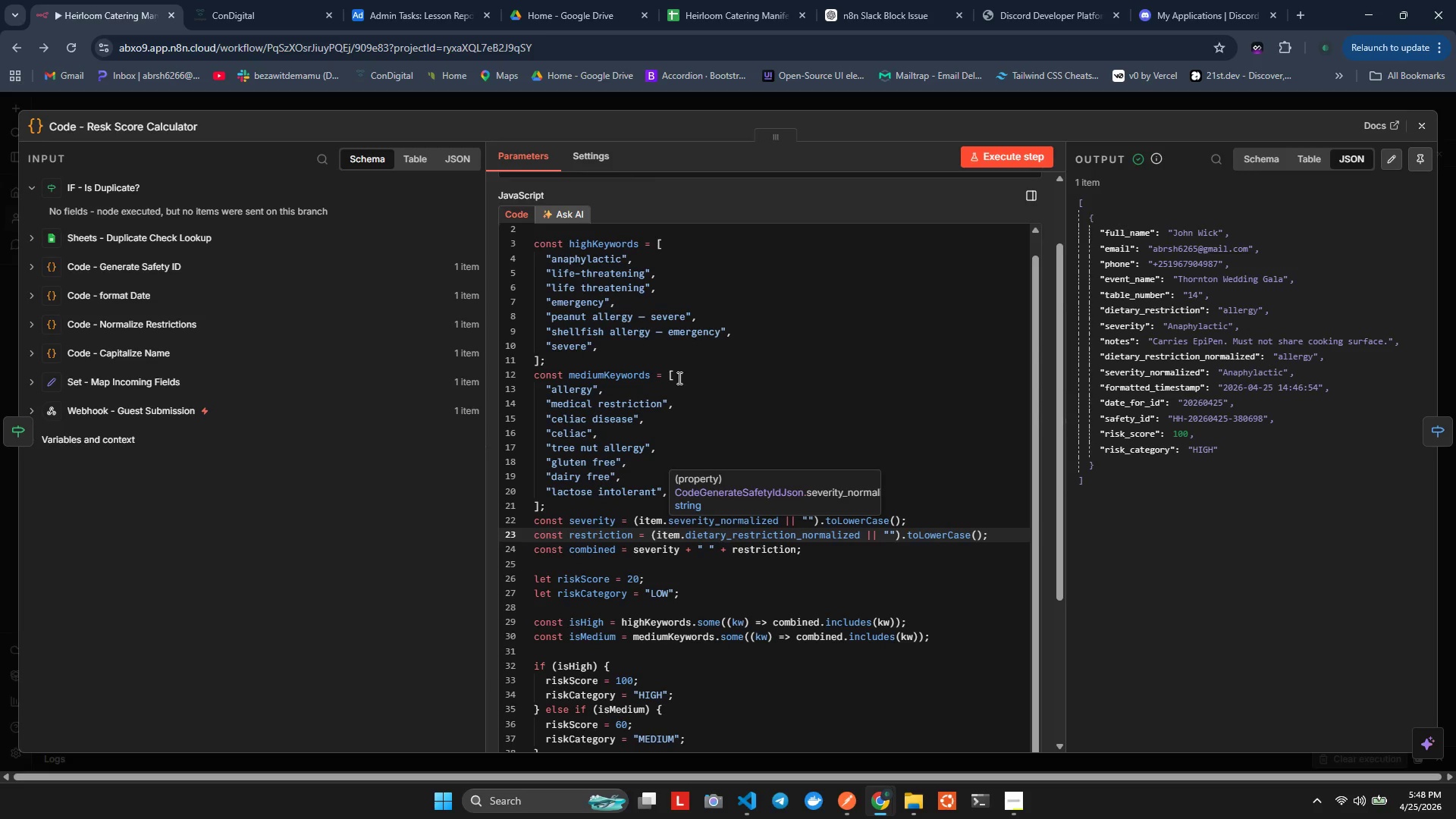 
left_click([567, 491])
 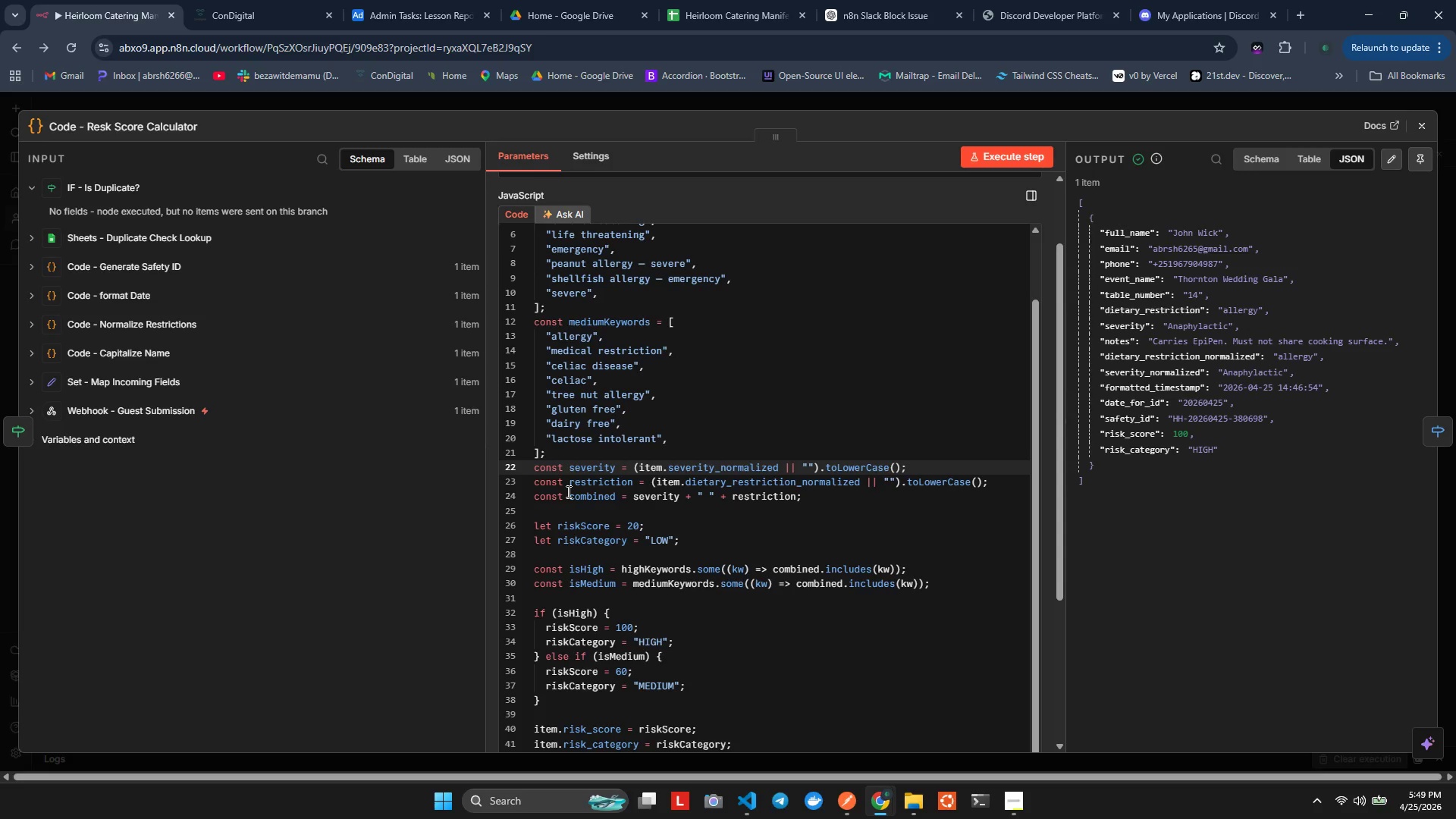 
wait(39.66)
 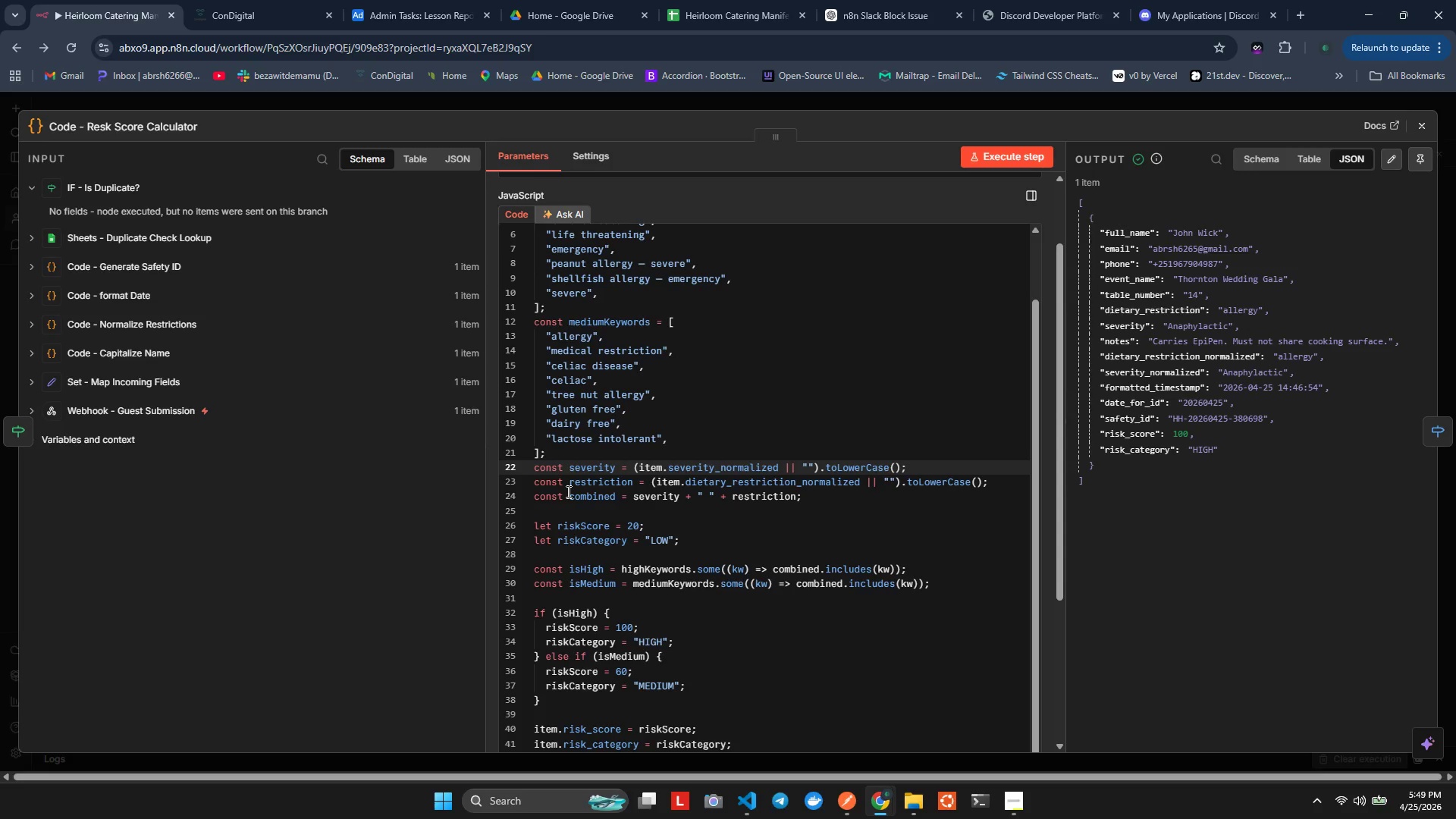 
key(Alt+AltLeft)
 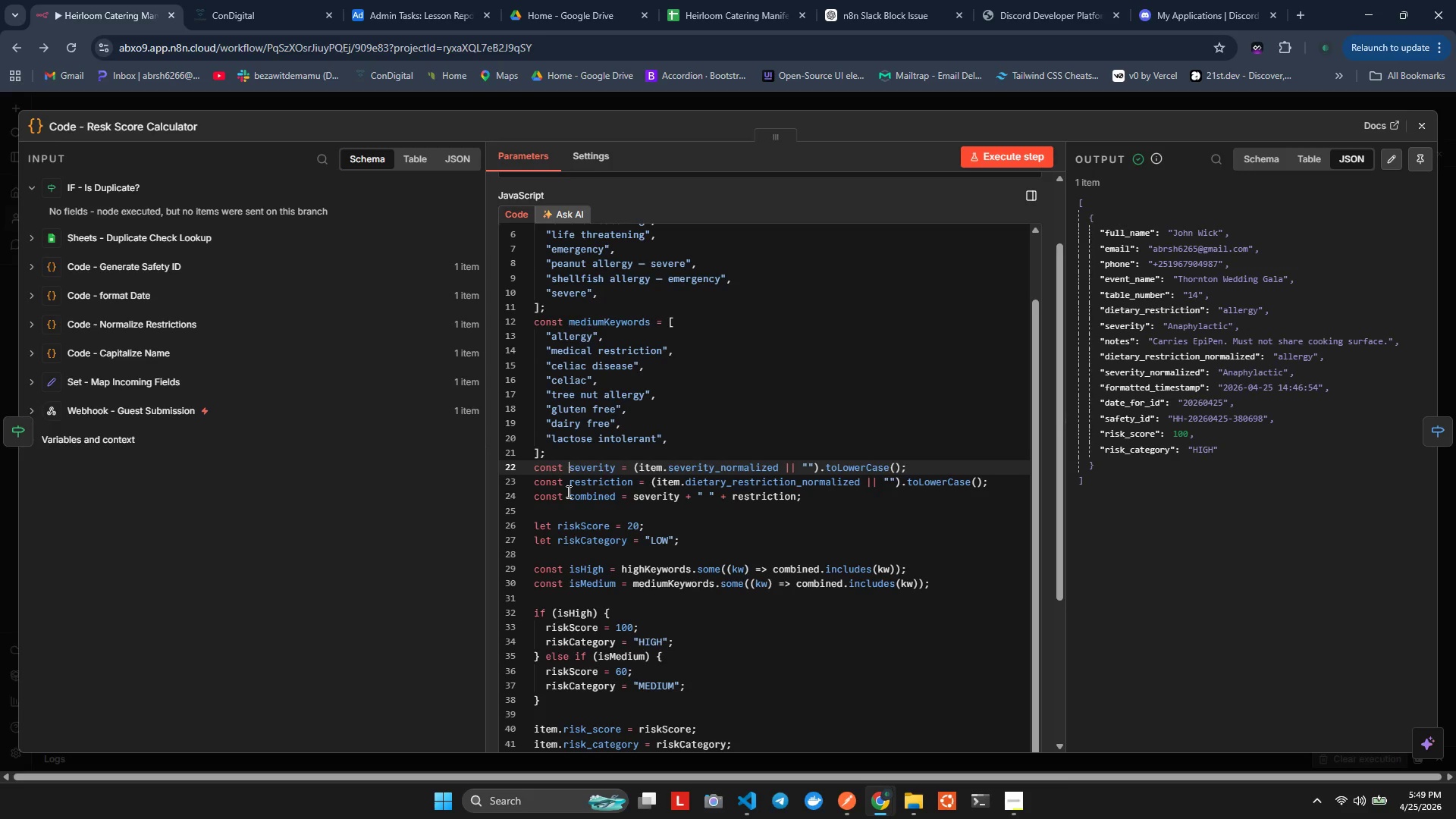 
key(Alt+Tab)
 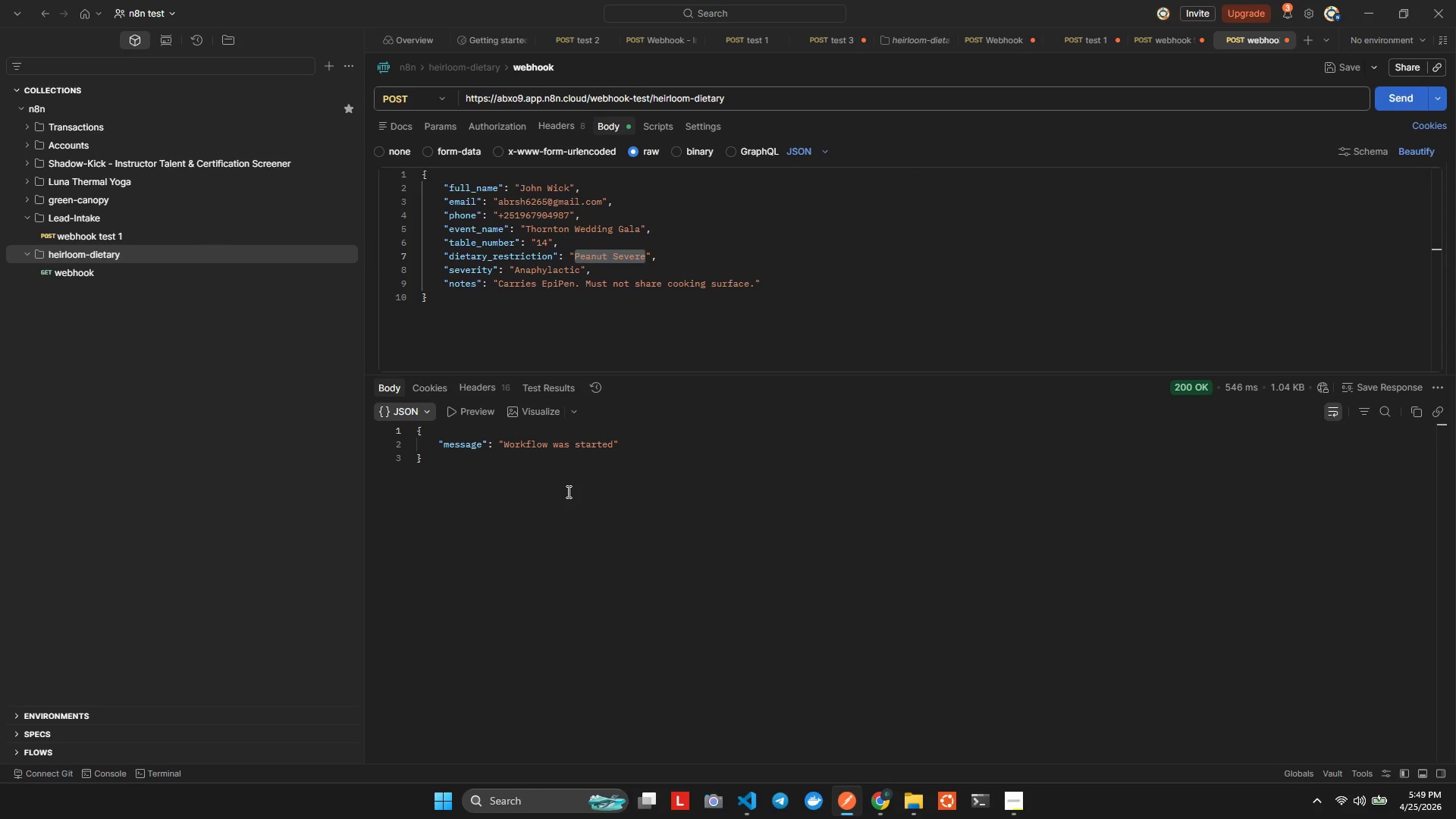 
hold_key(key=T, duration=0.31)
 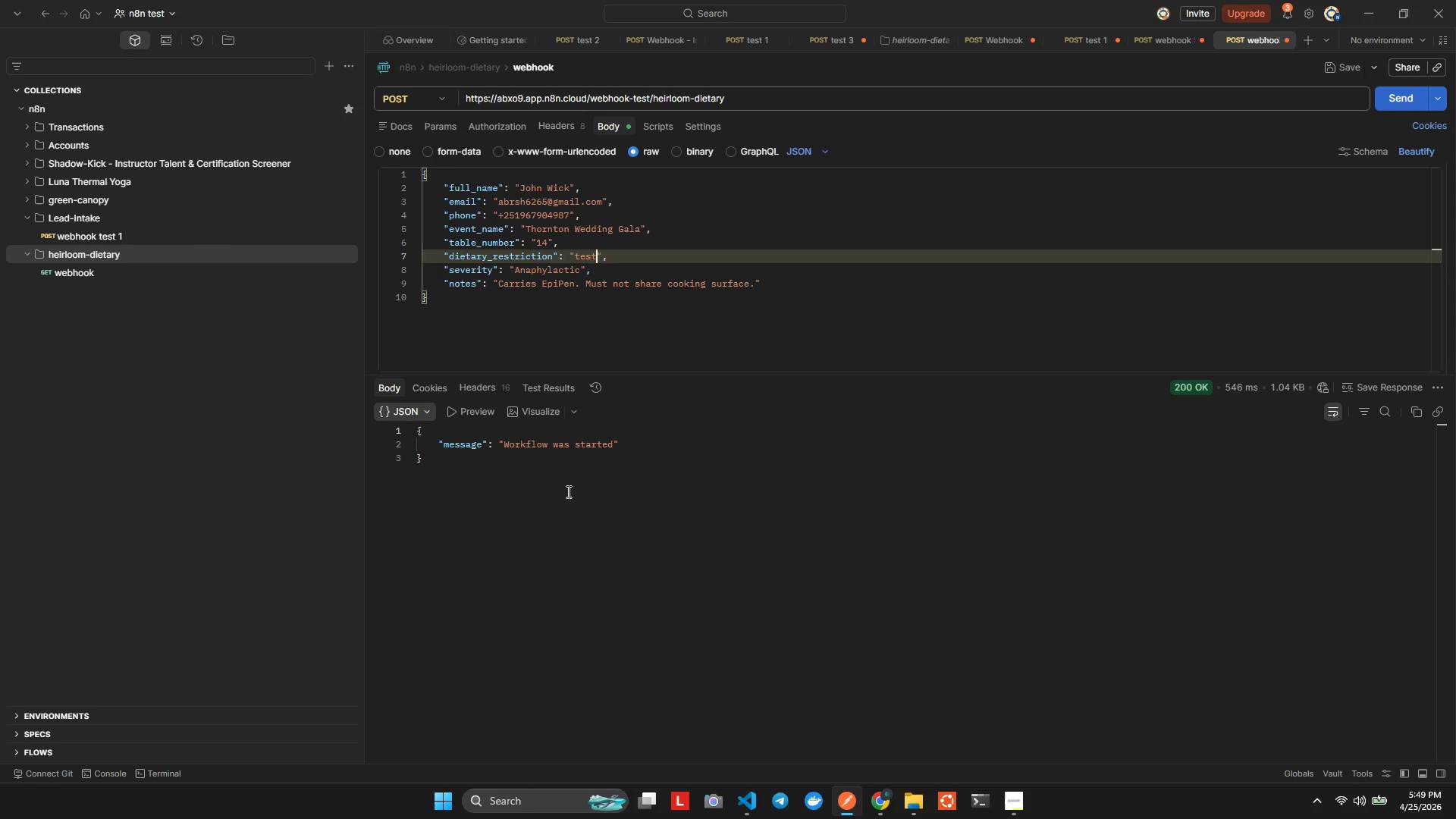 
hold_key(key=E, duration=0.31)
 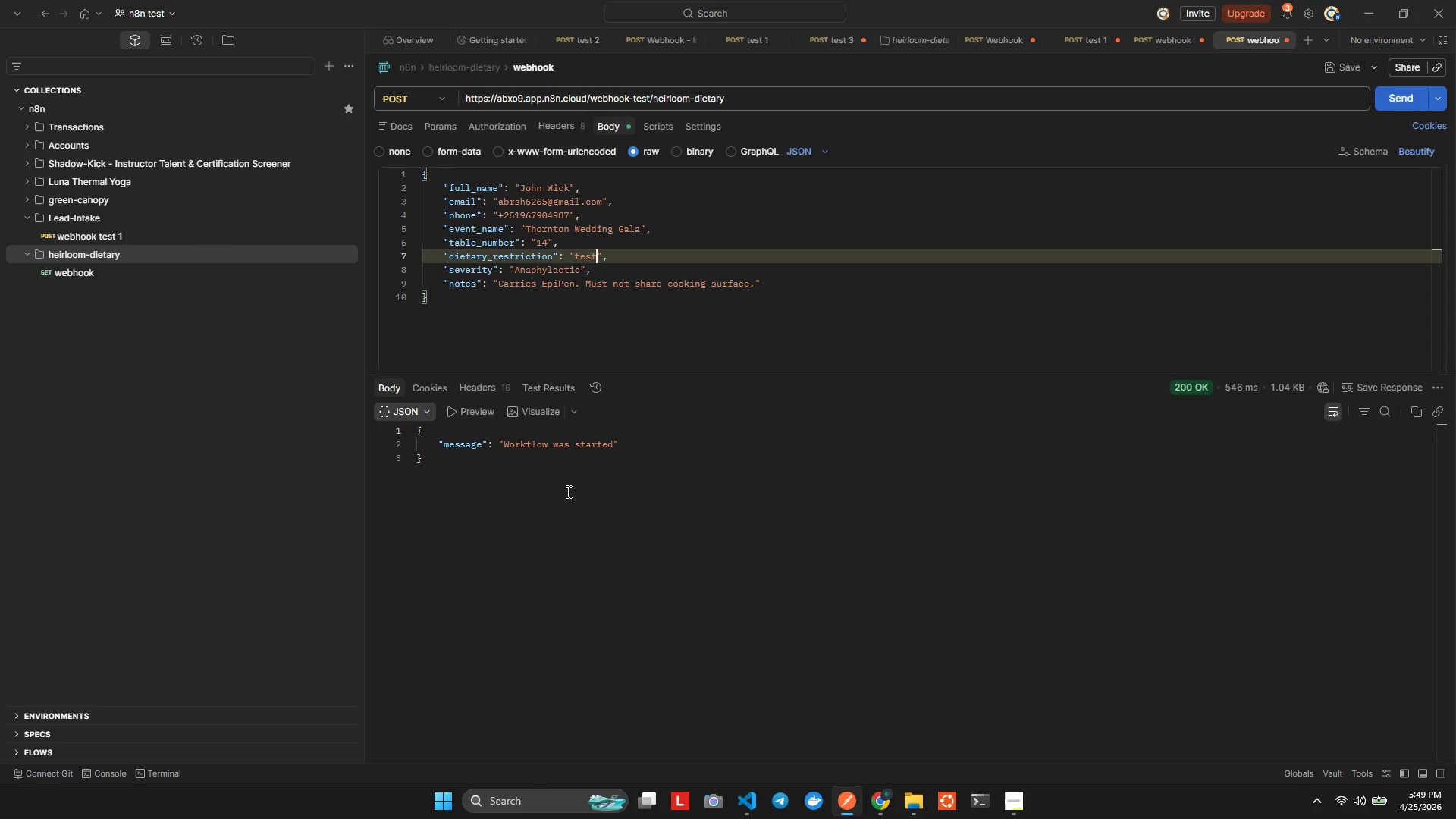 
type(st)
 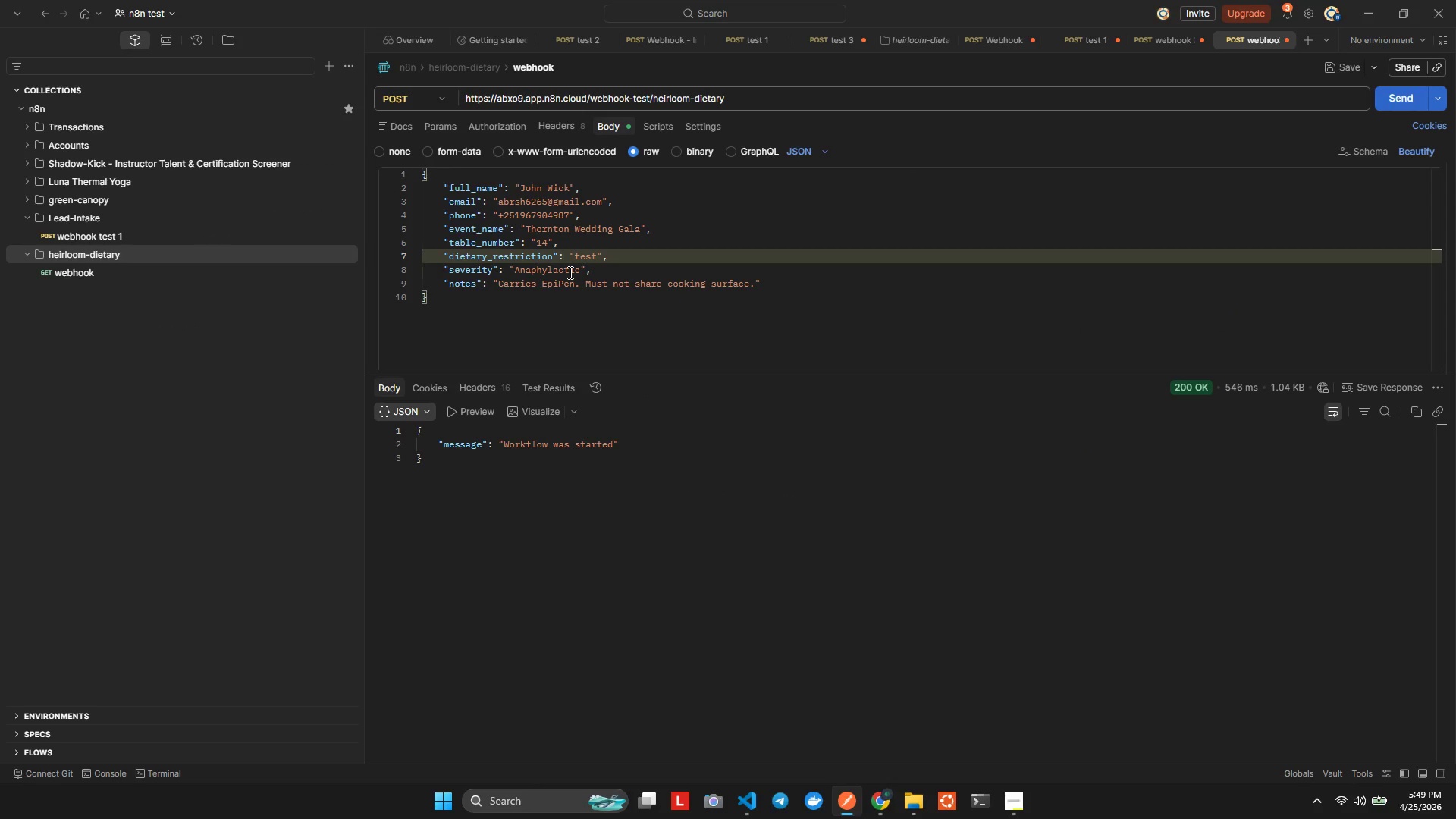 
left_click_drag(start_coordinate=[579, 271], to_coordinate=[513, 265])
 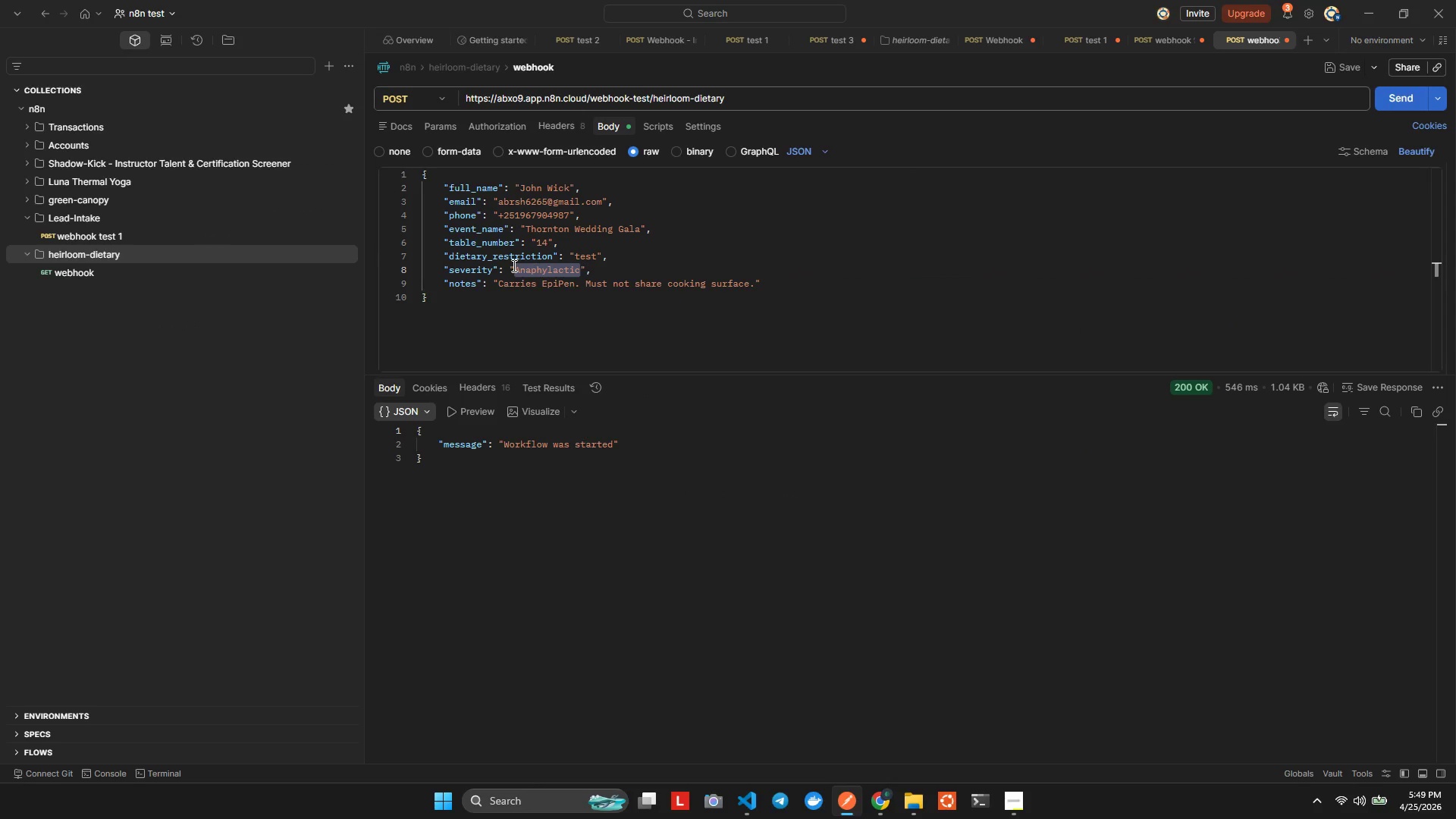 
type(test)
 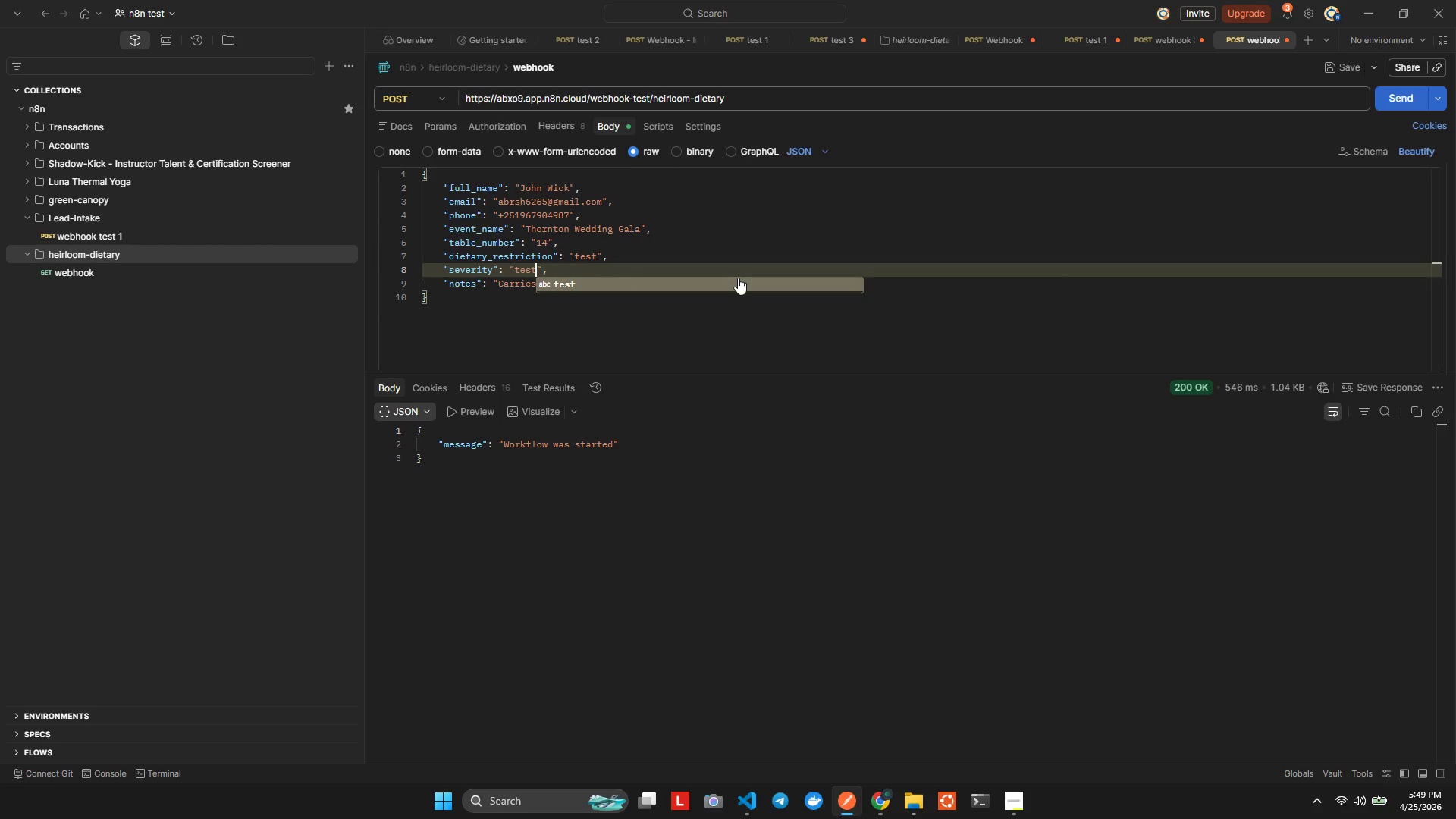 
left_click([755, 330])
 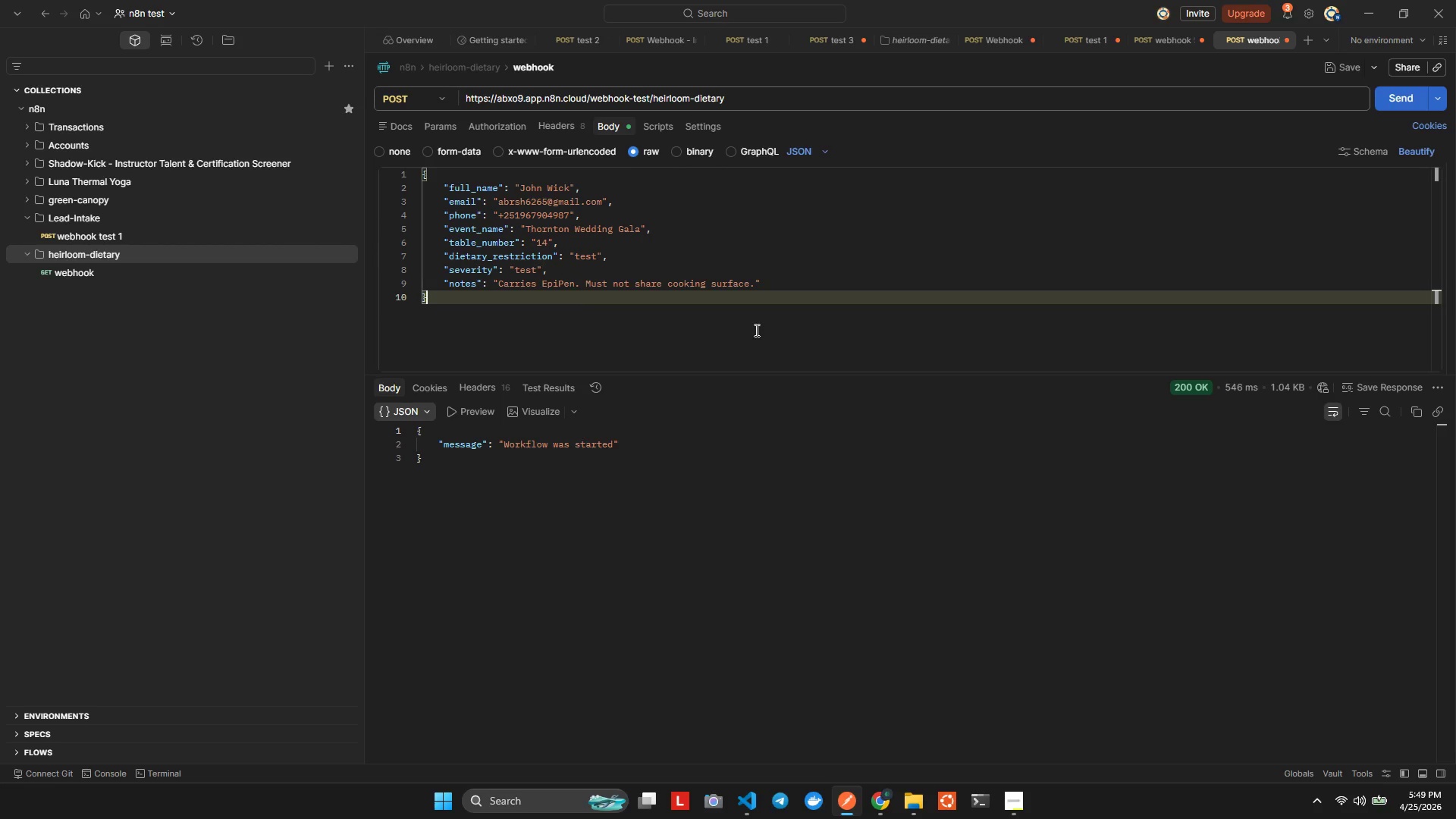 
key(Alt+Tab)
 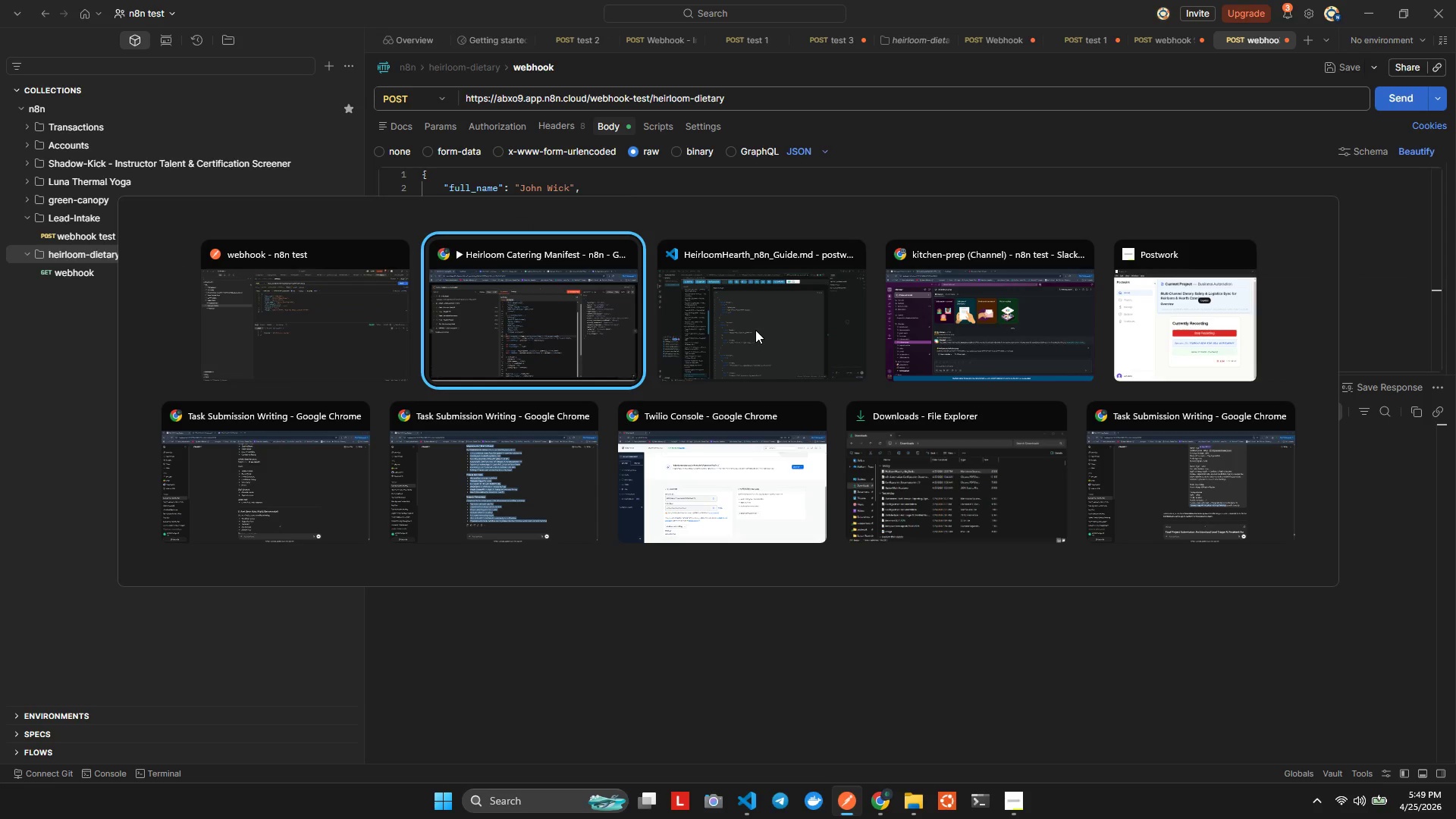 
key(Alt+AltLeft)
 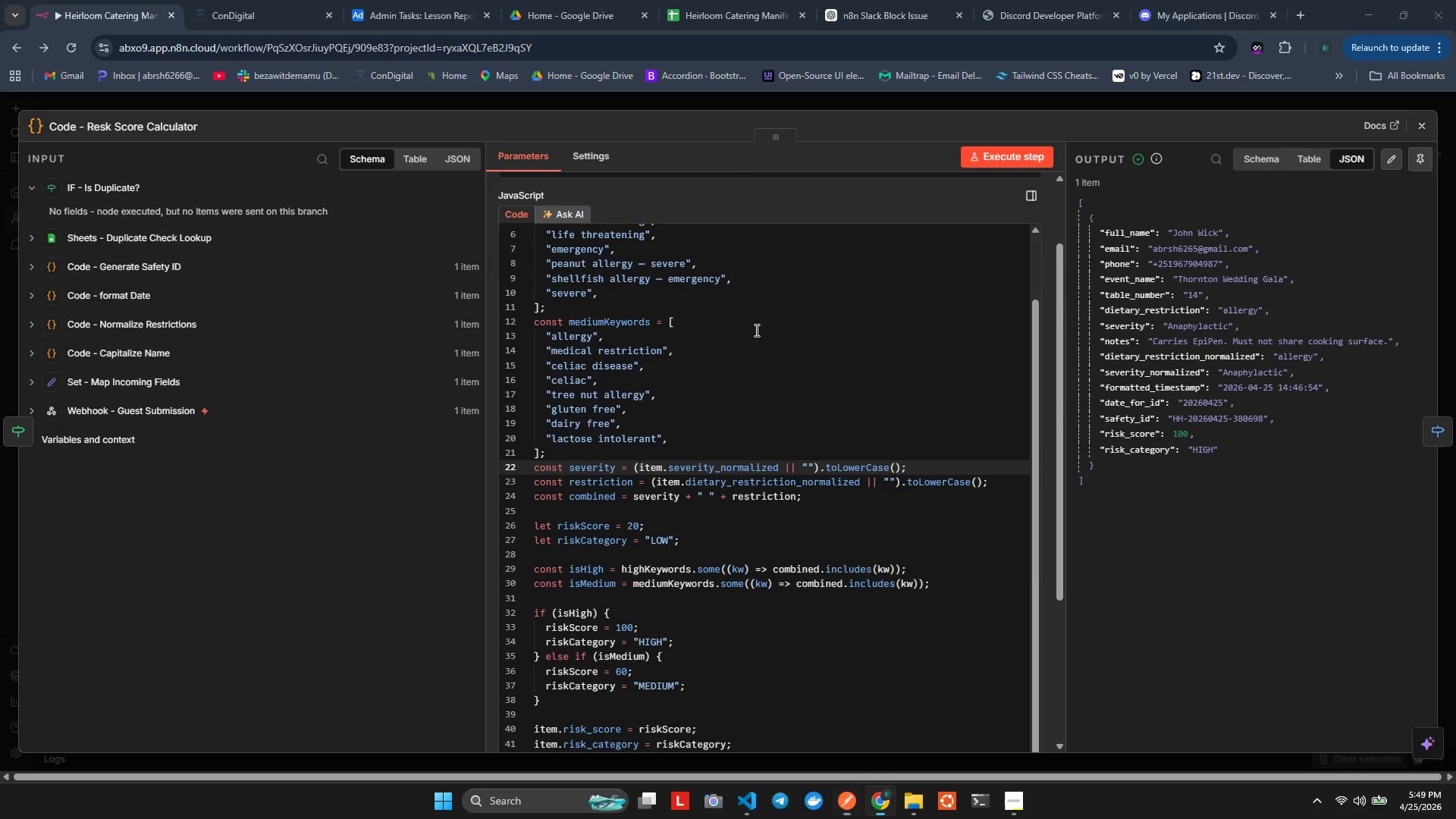 
key(Alt+Tab)
 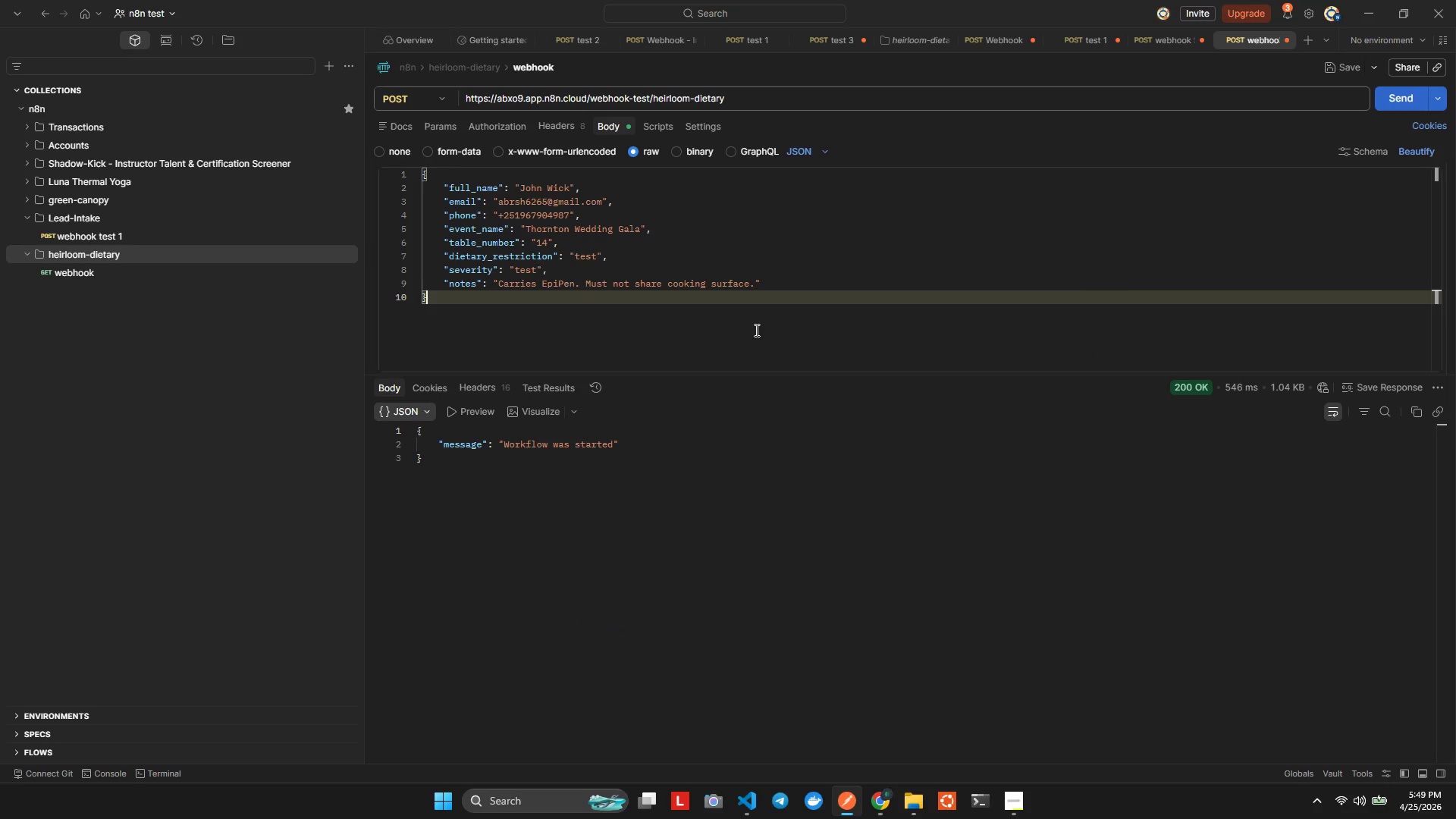 
key(Control+Z)
 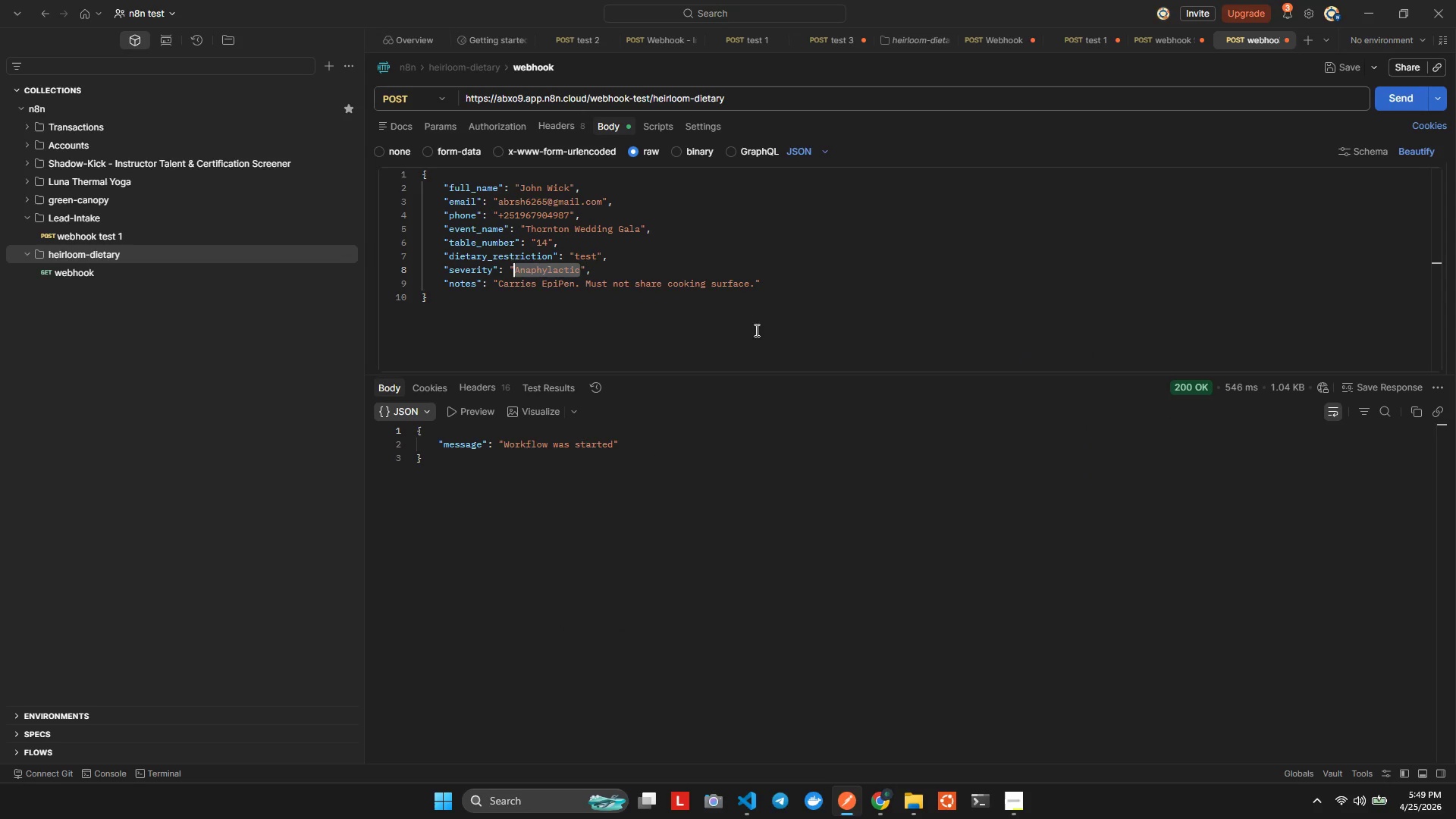 
key(Control+Z)
 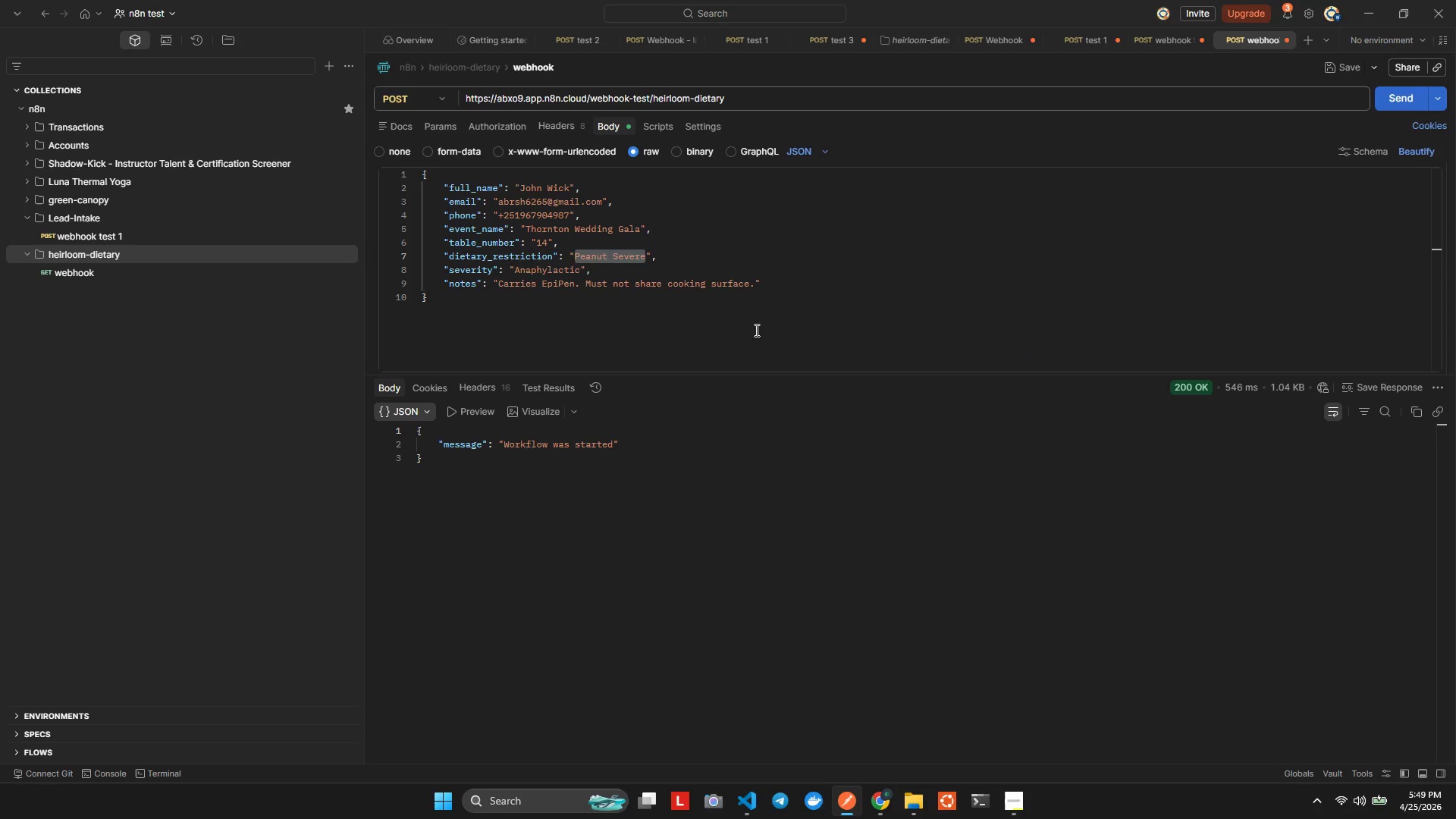 
left_click([755, 330])
 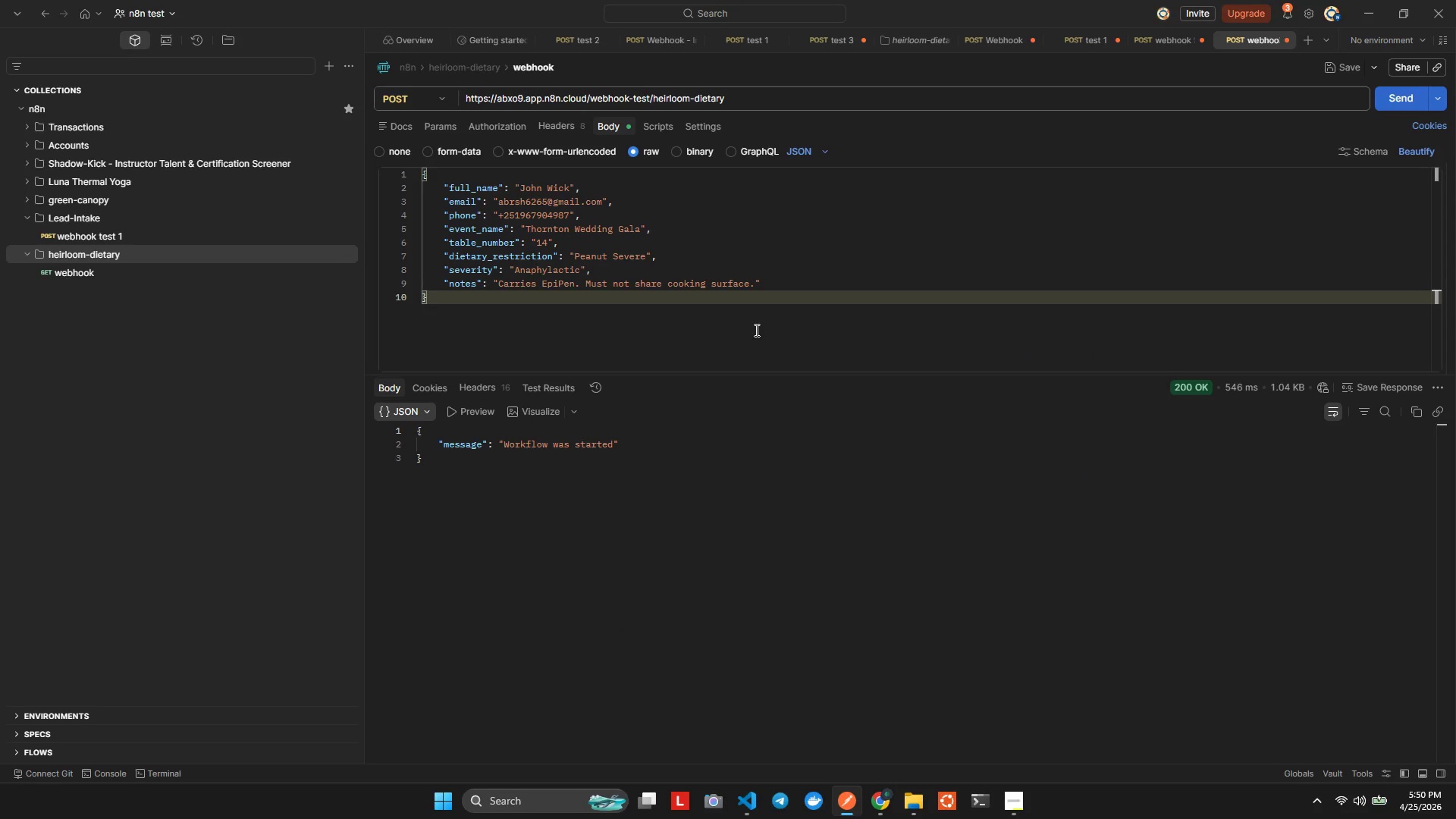 
key(Alt+AltLeft)
 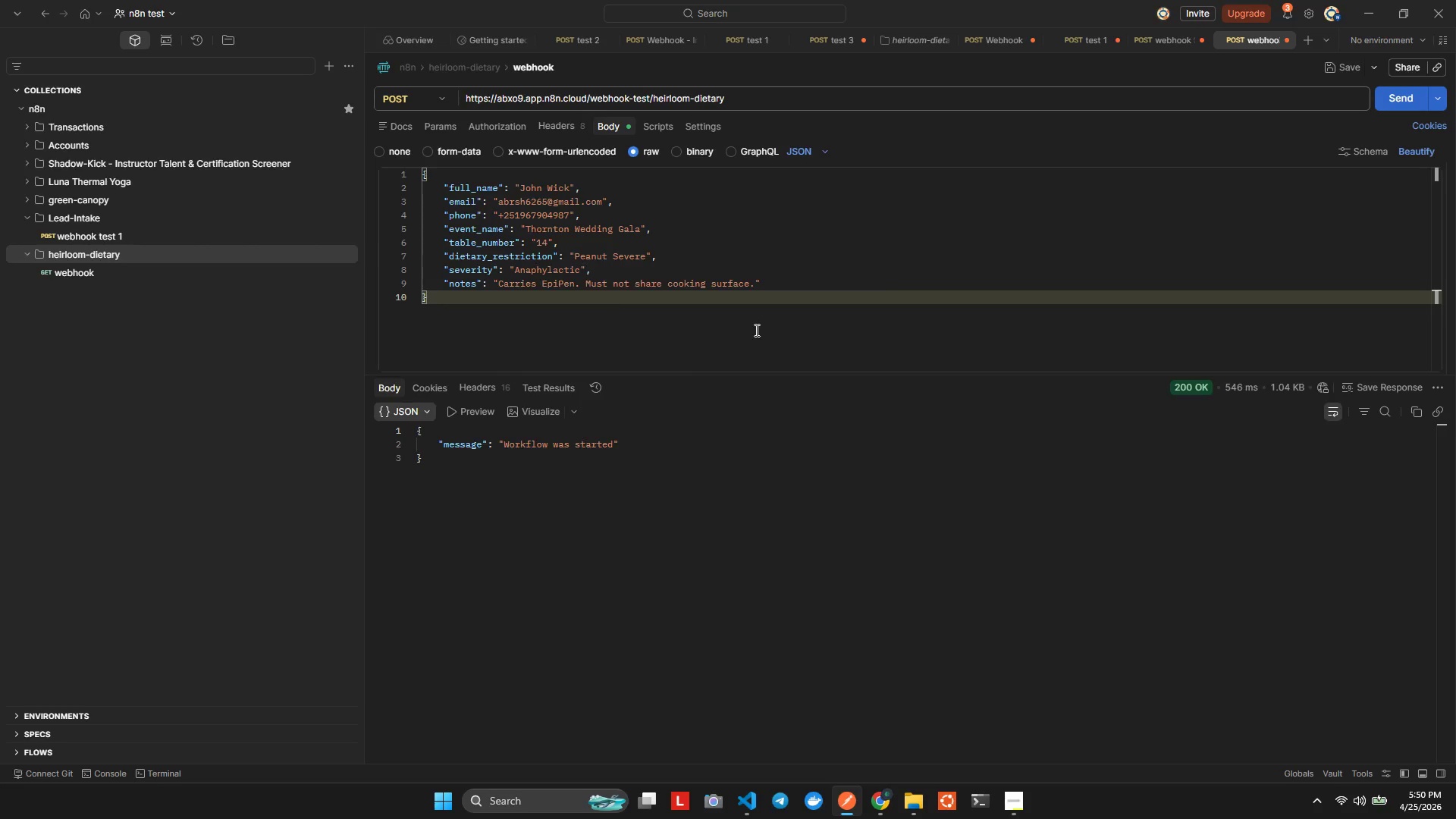 
key(Alt+Tab)
 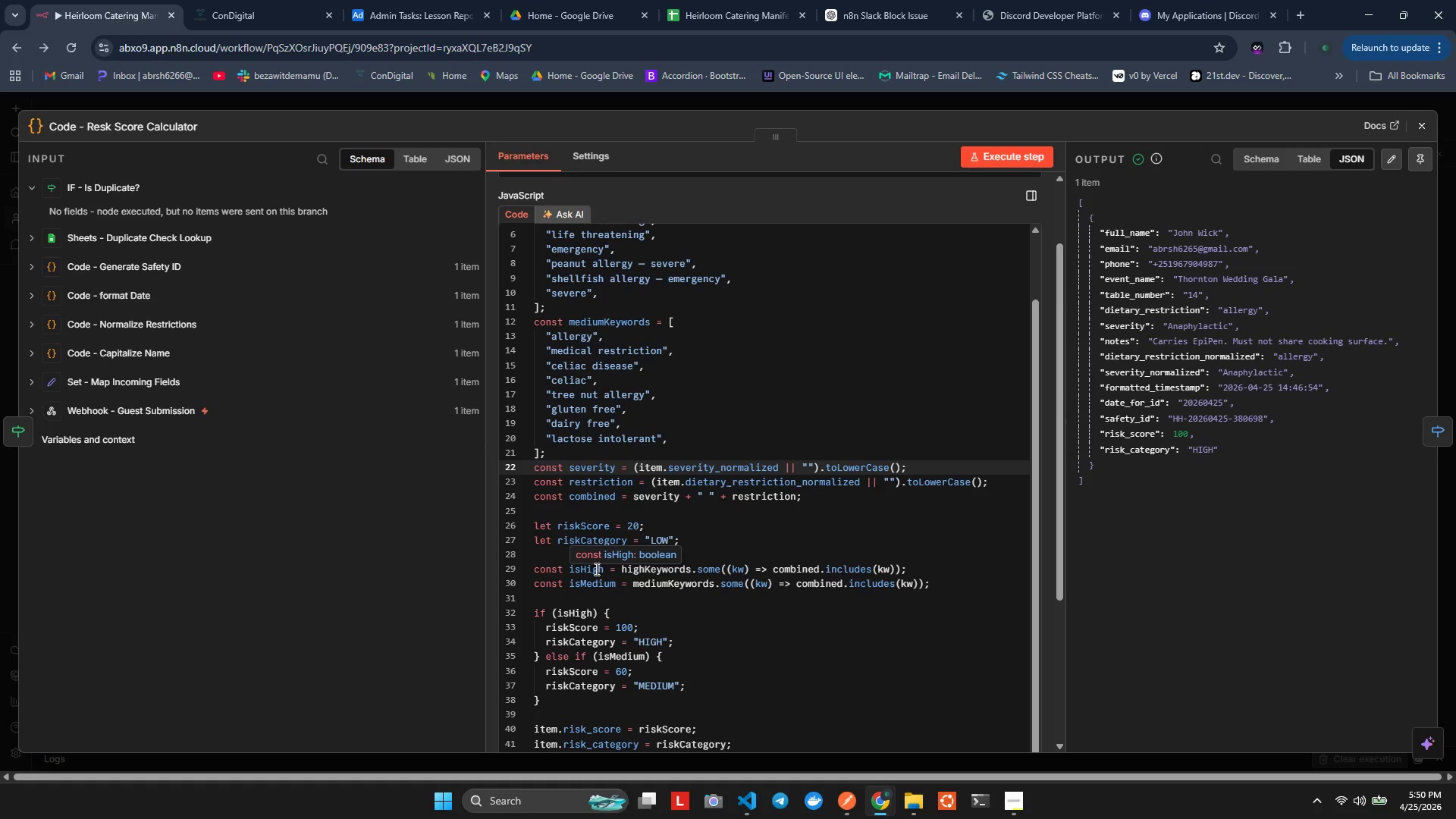 
wait(6.12)
 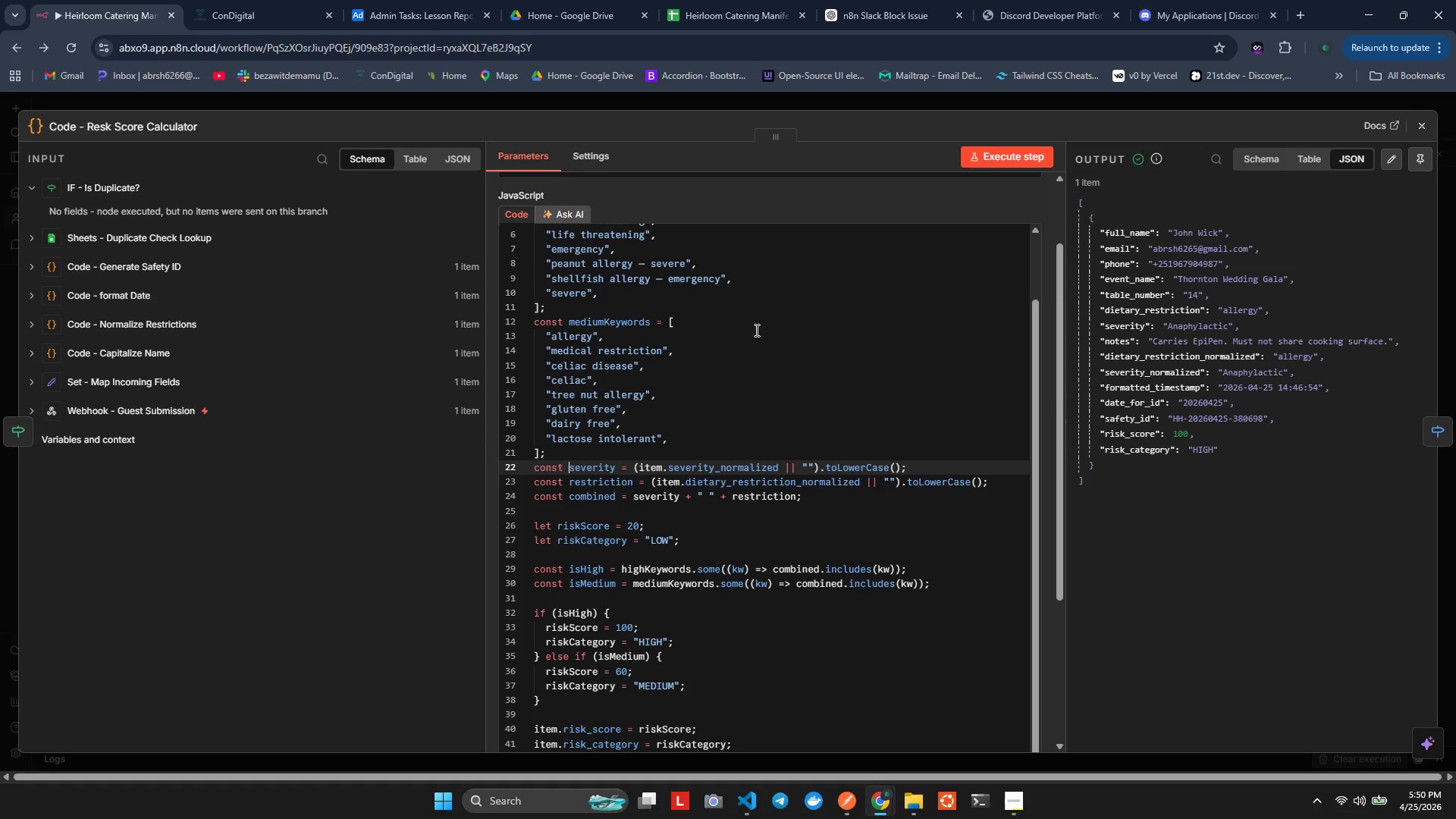 
left_click([822, 579])
 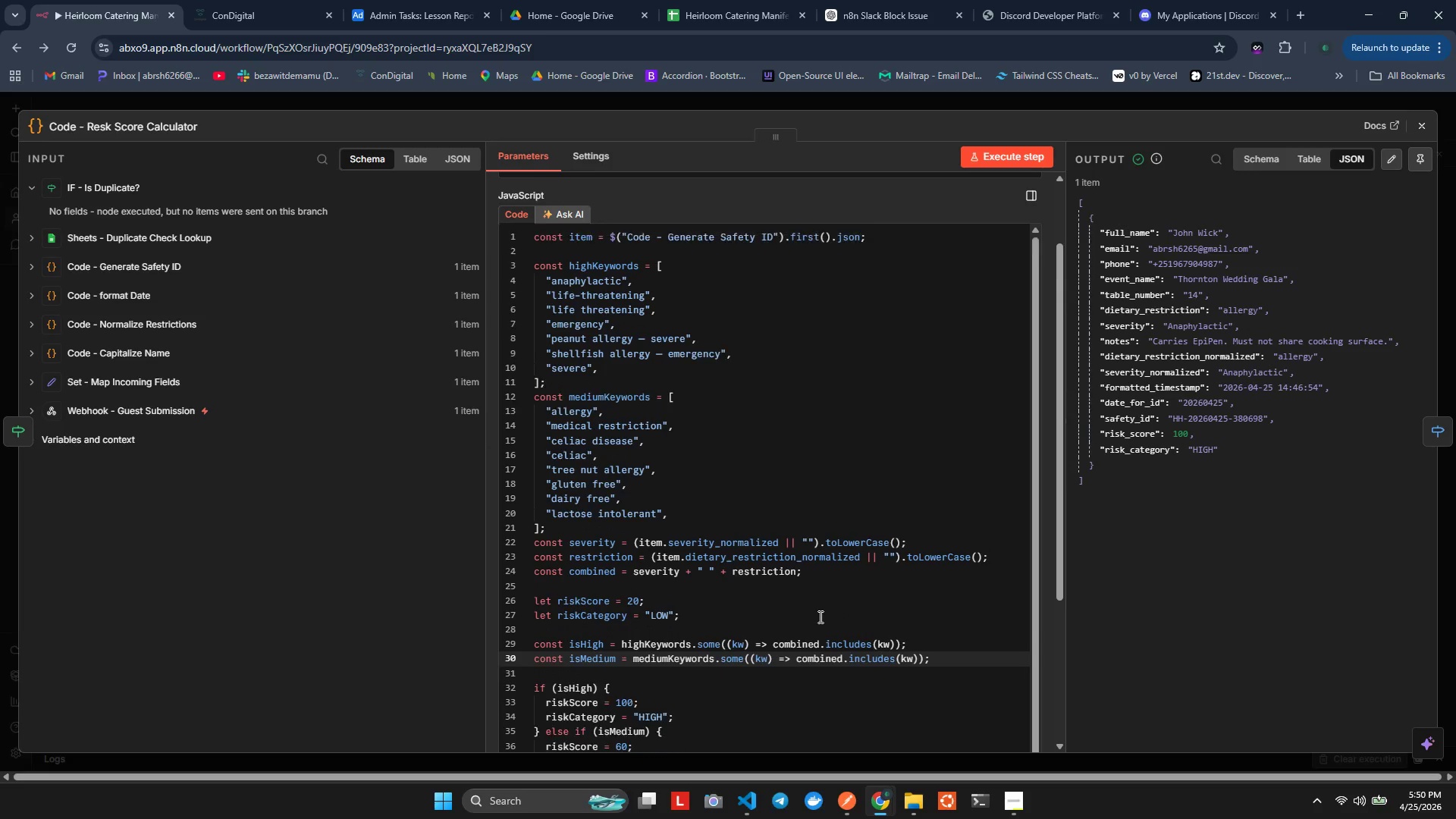 
wait(25.08)
 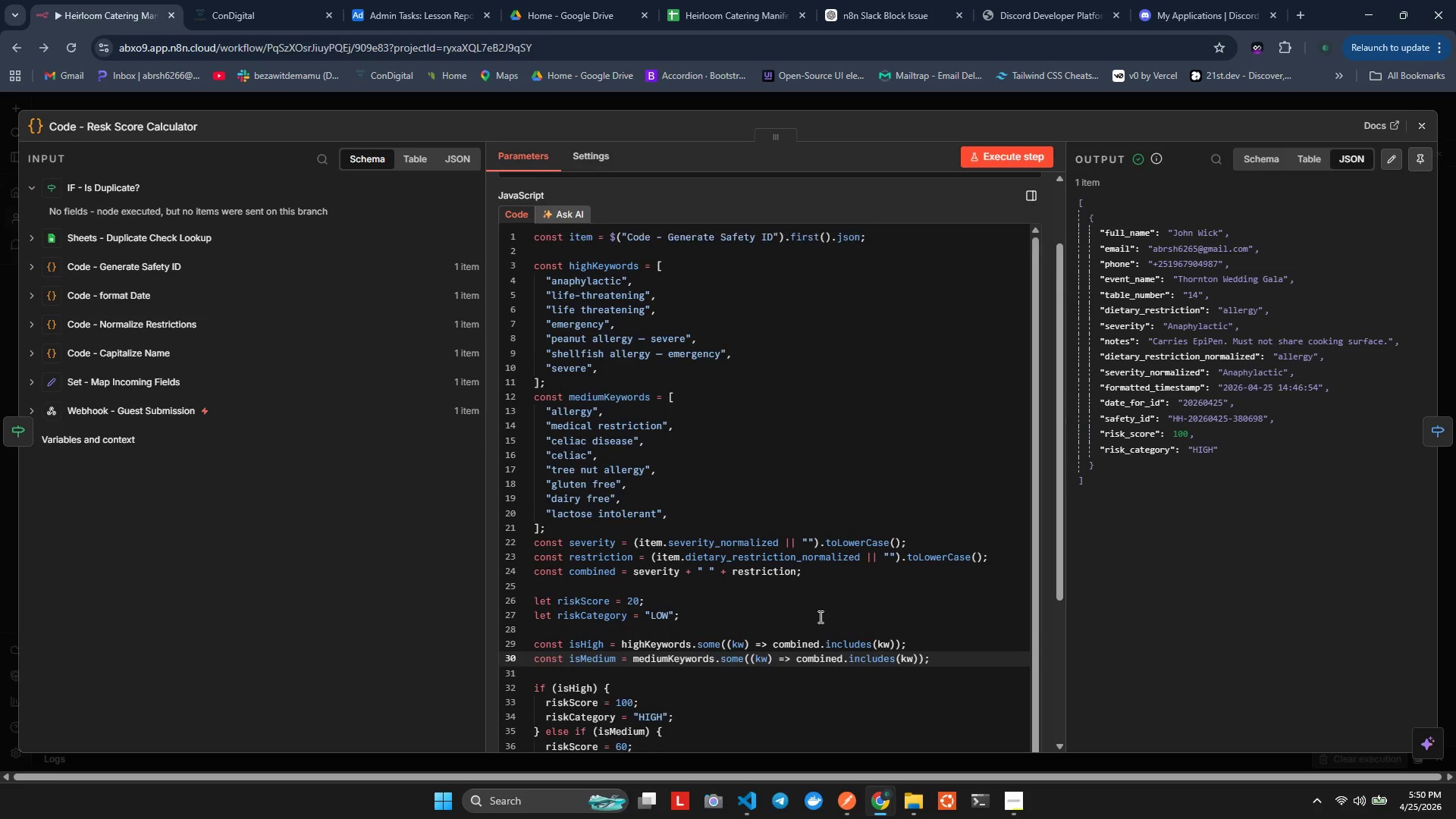 
left_click_drag(start_coordinate=[553, 457], to_coordinate=[584, 458])
 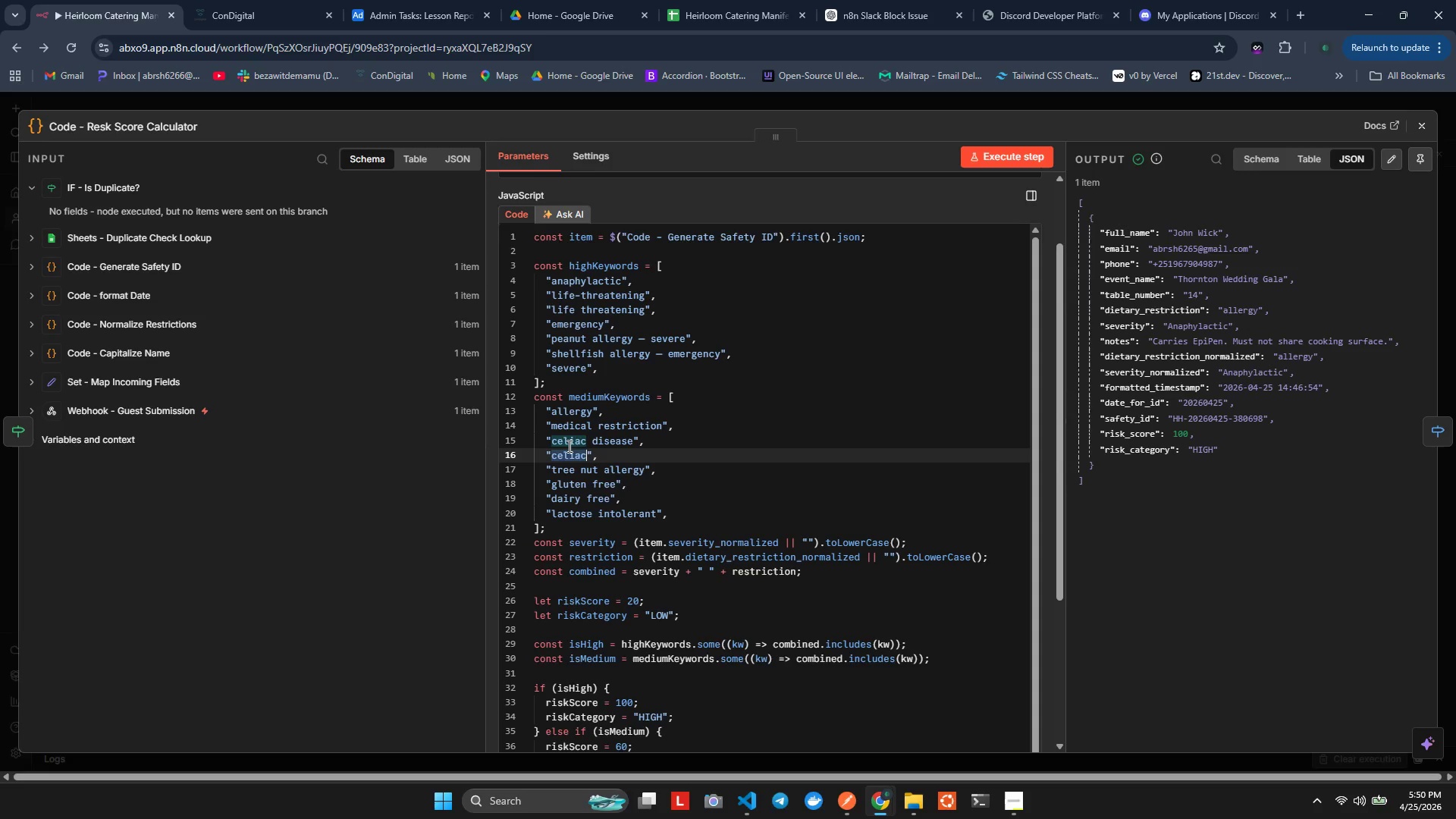 
left_click([551, 442])
 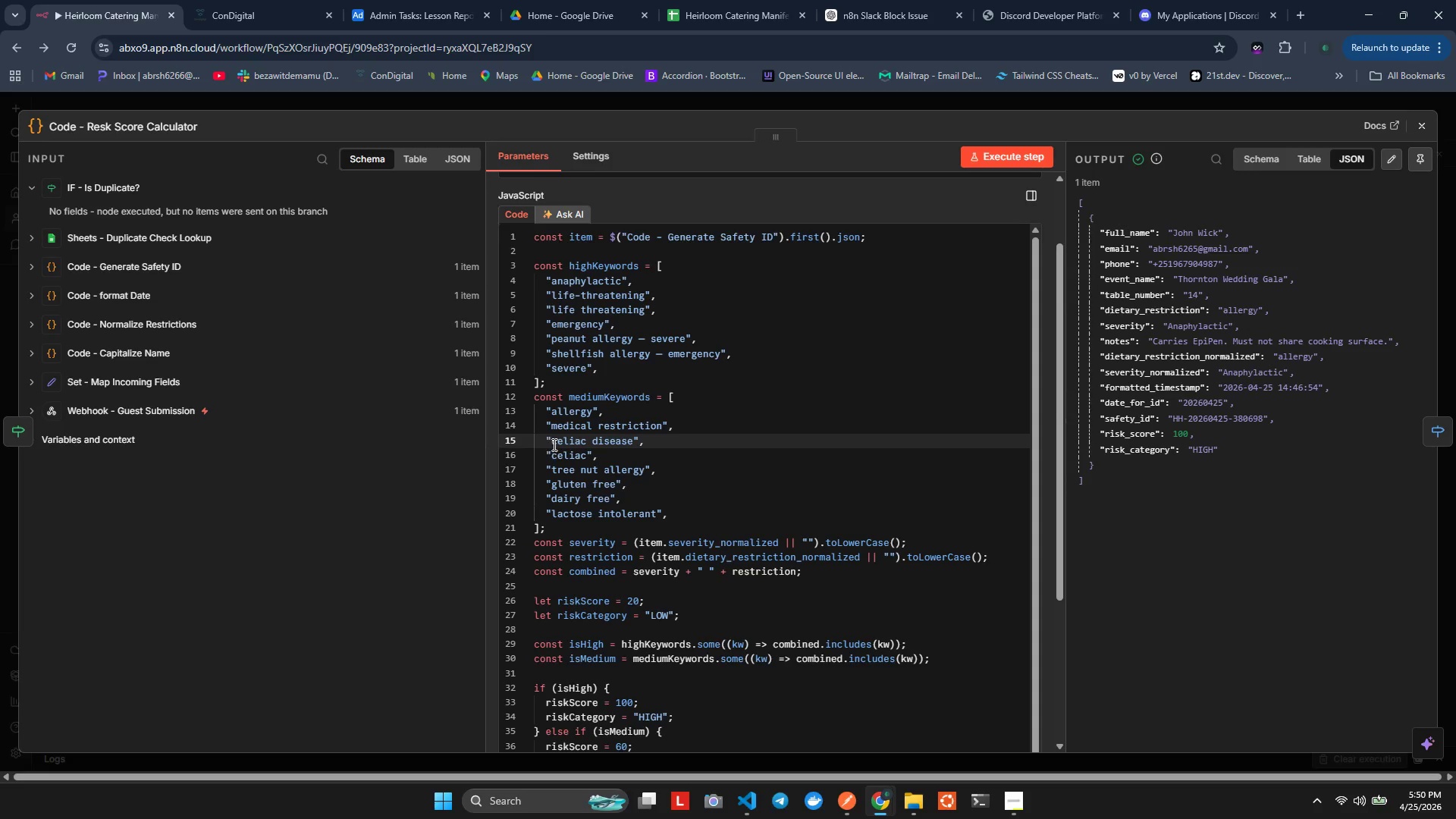 
left_click_drag(start_coordinate=[553, 444], to_coordinate=[627, 437])
 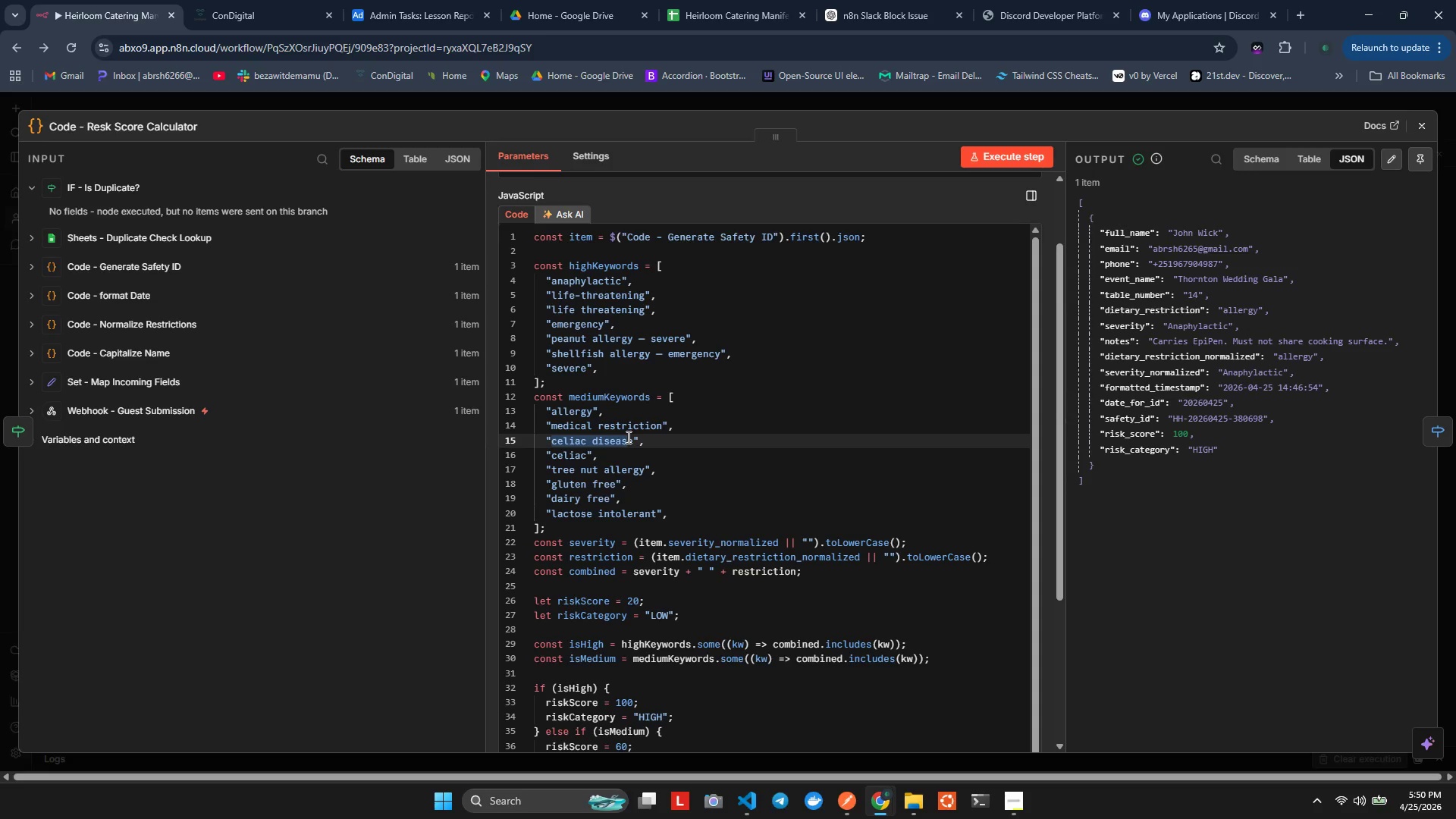 
key(Control+C)
 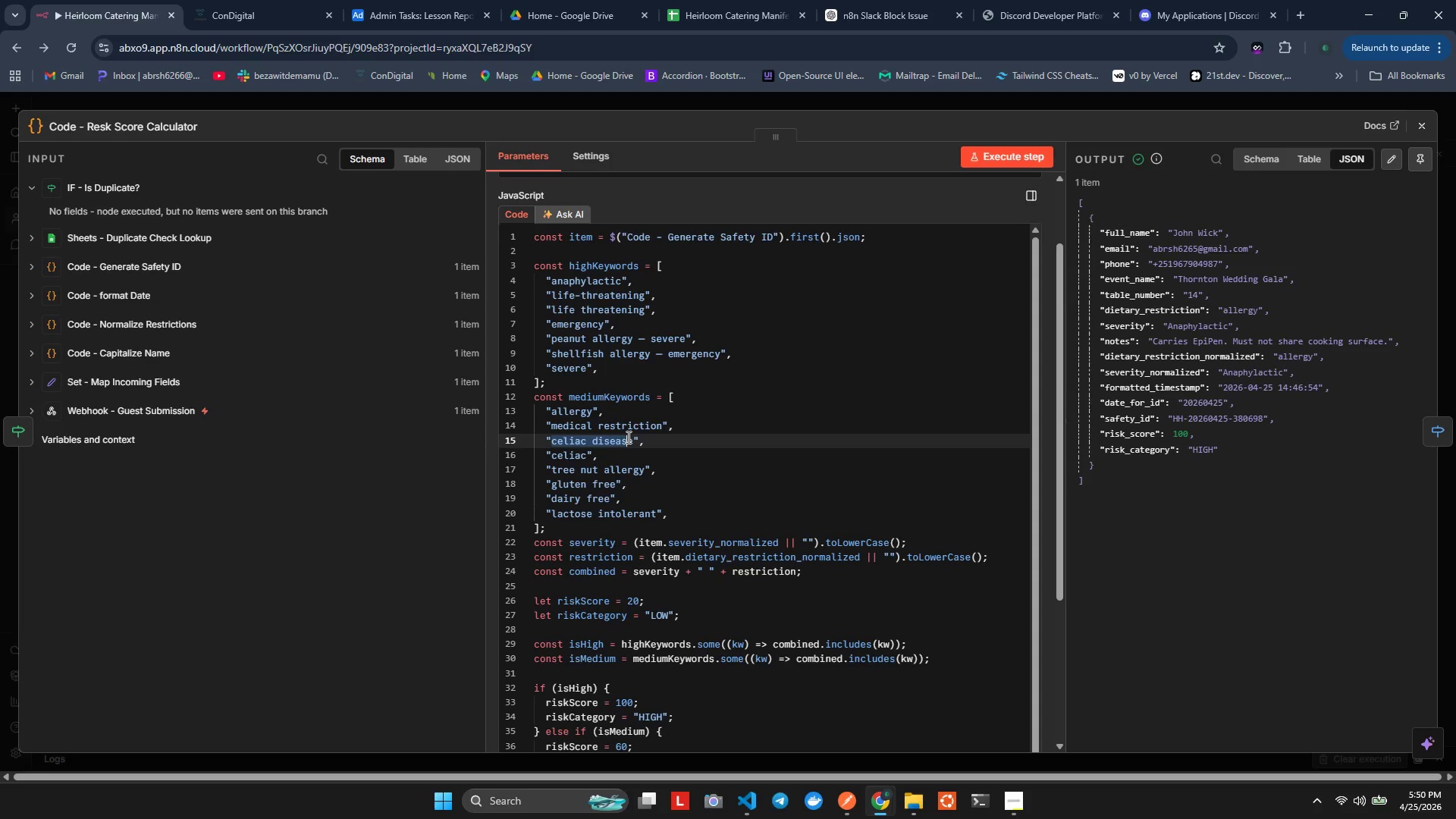 
key(Alt+AltLeft)
 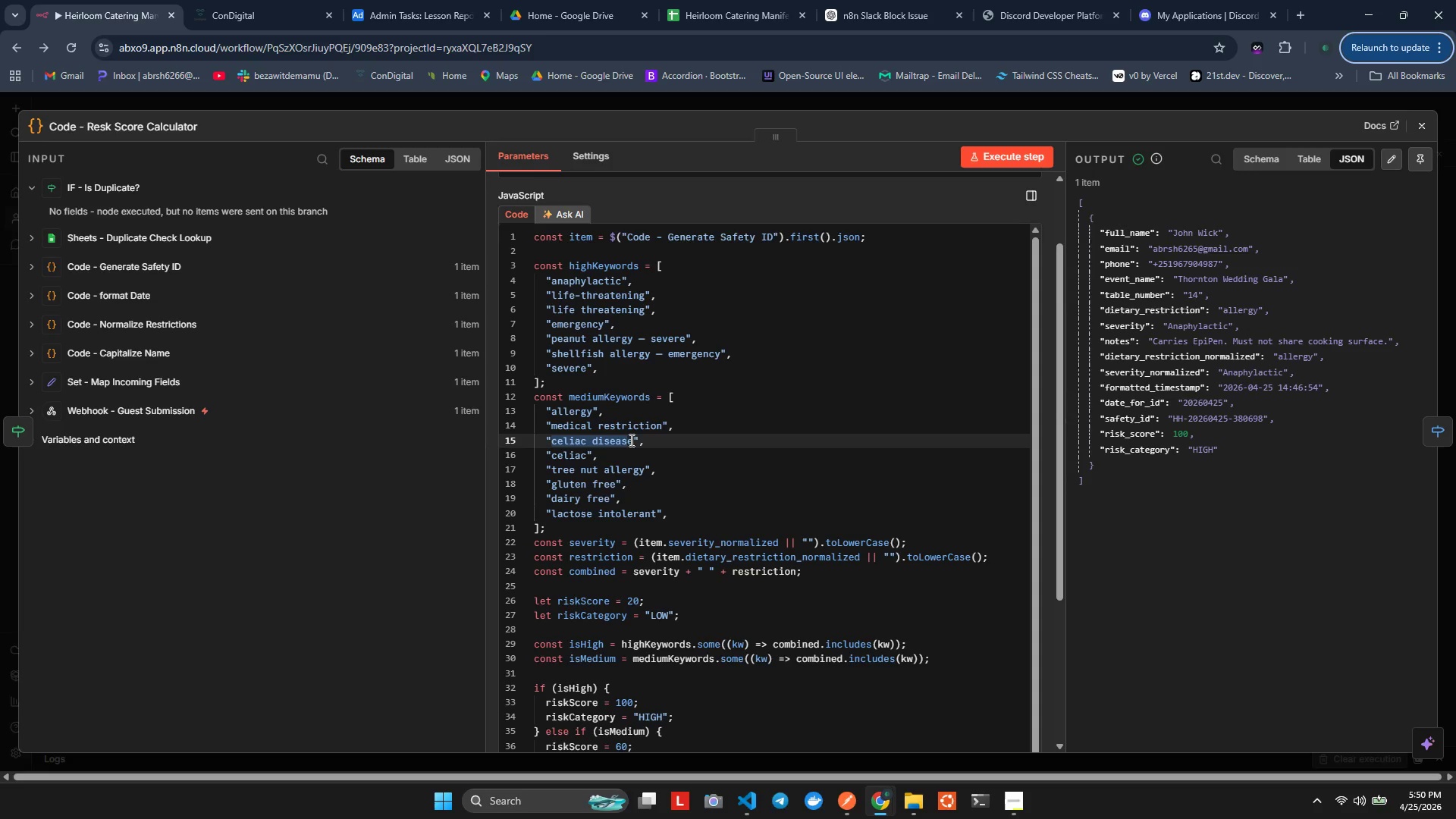 
left_click_drag(start_coordinate=[631, 439], to_coordinate=[553, 438])
 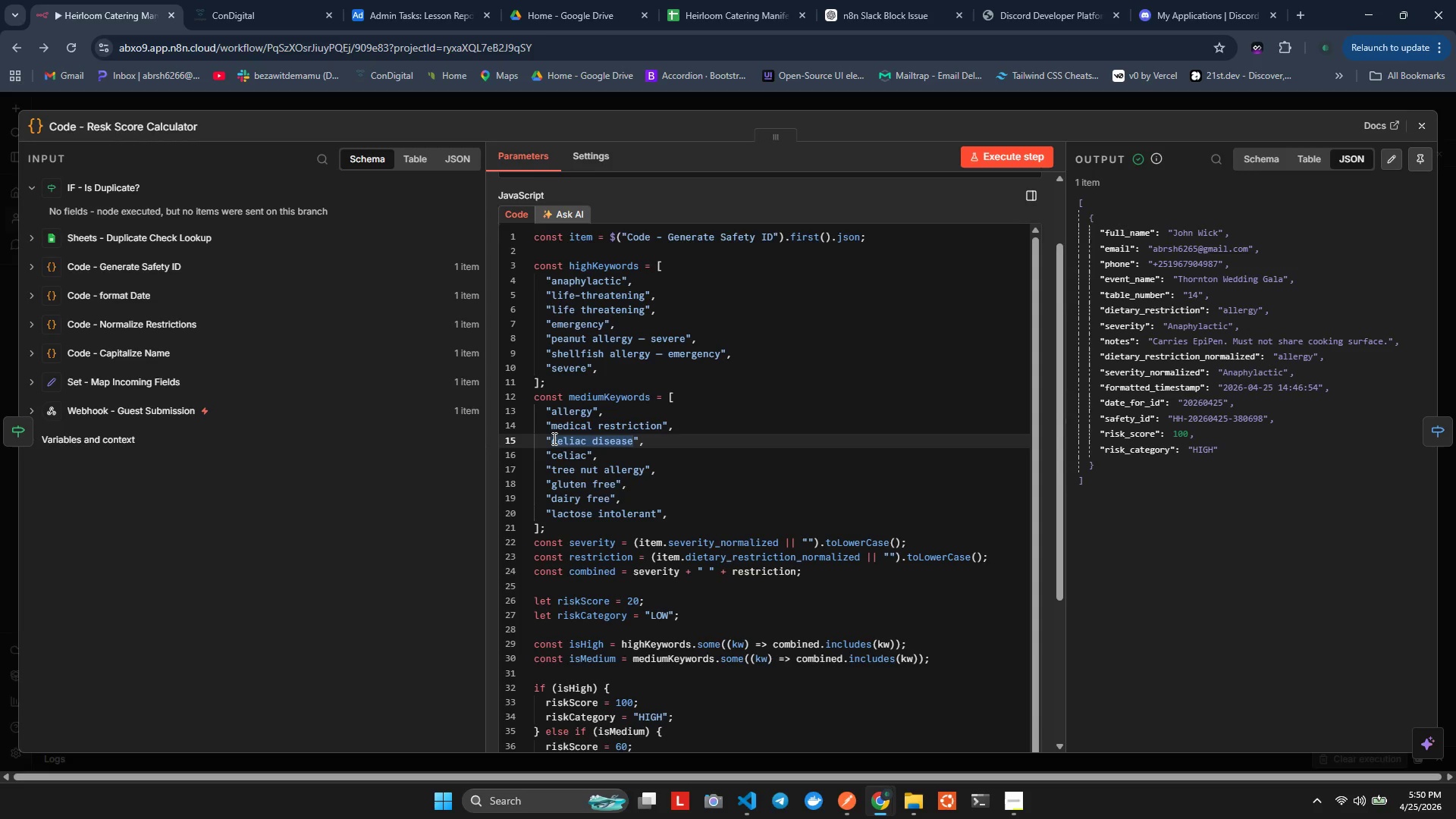 
key(Control+C)
 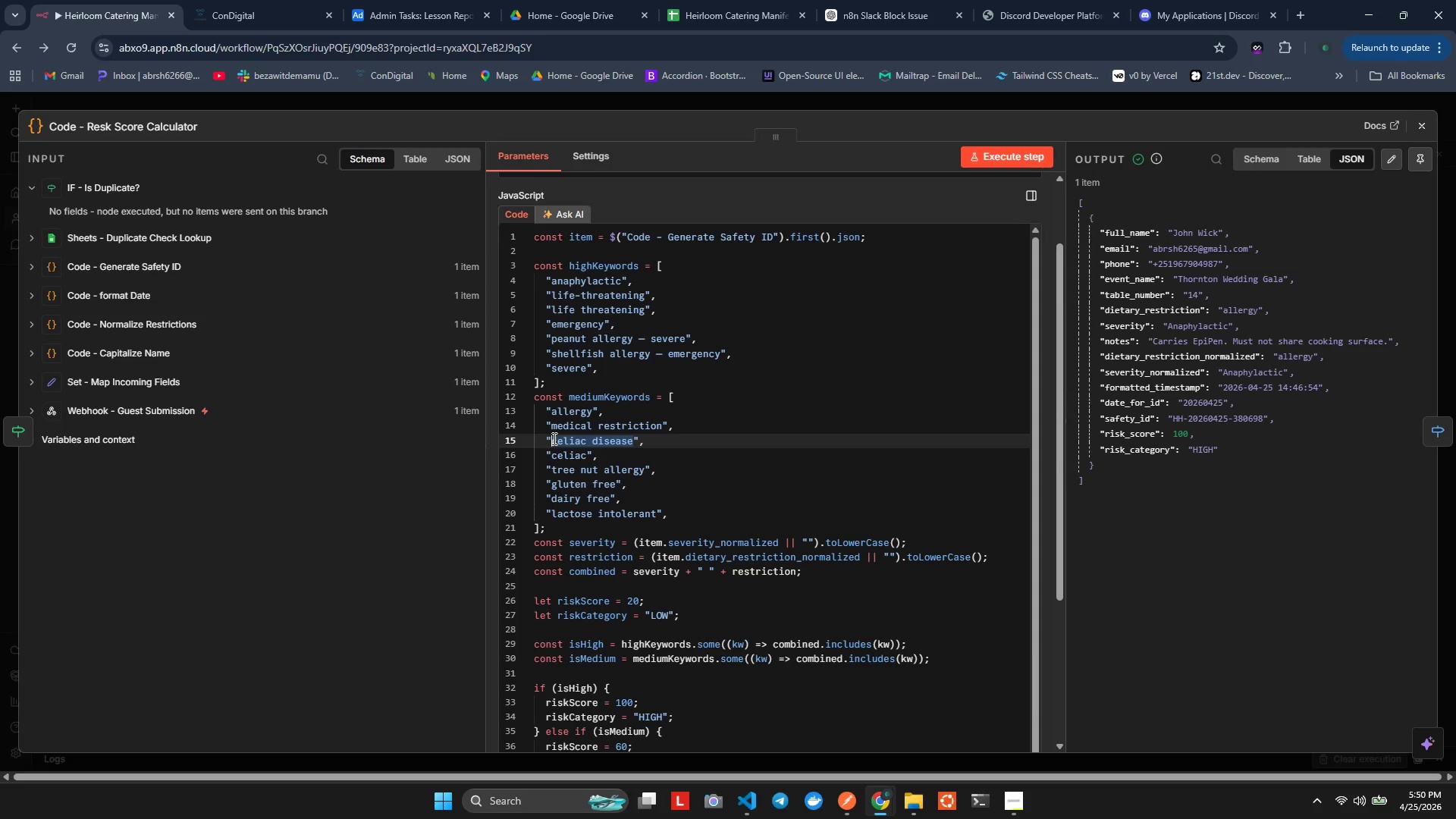 
key(Alt+Tab)
 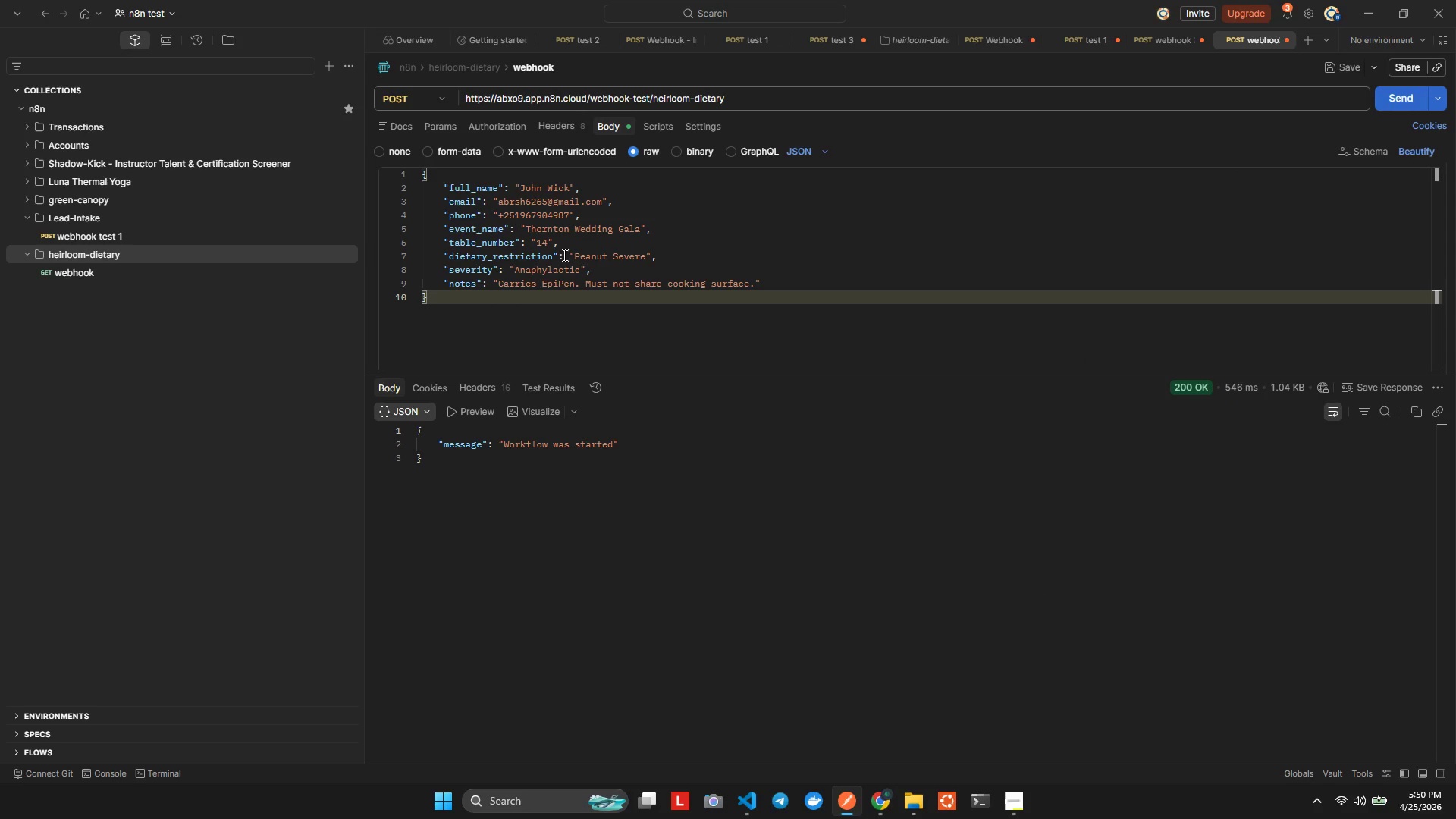 
left_click_drag(start_coordinate=[573, 256], to_coordinate=[642, 262])
 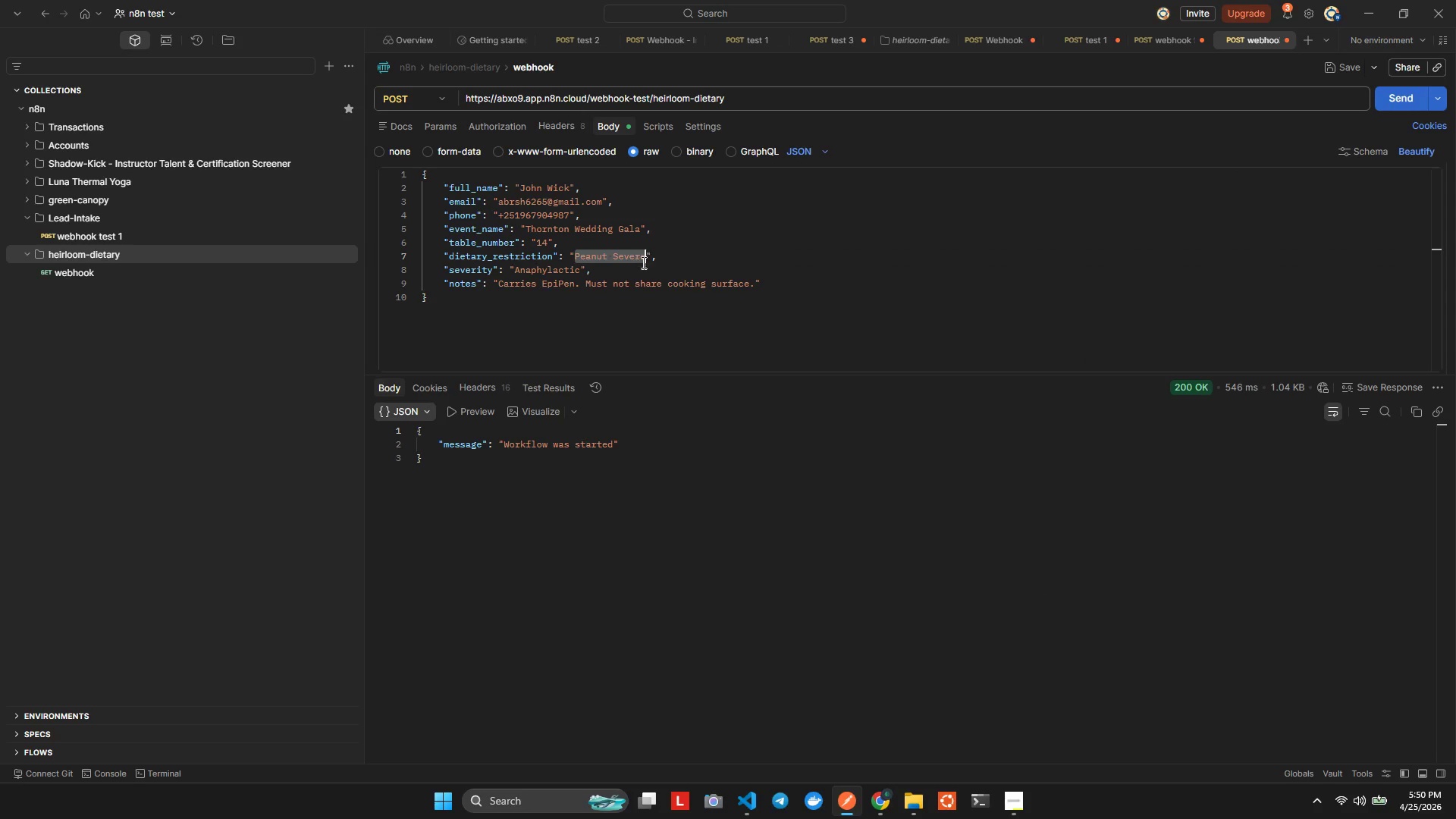 
left_click([642, 262])
 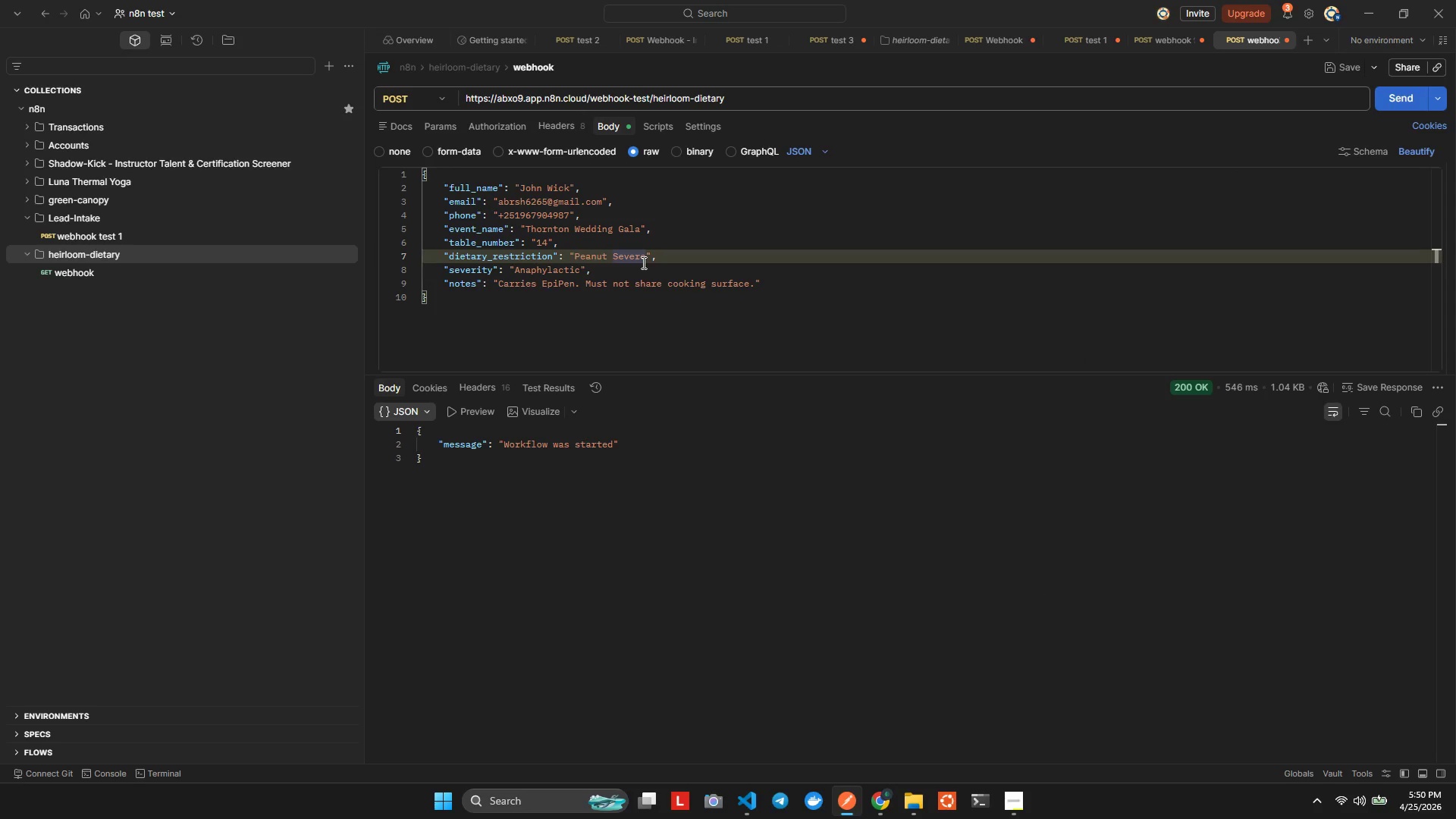 
left_click([642, 262])
 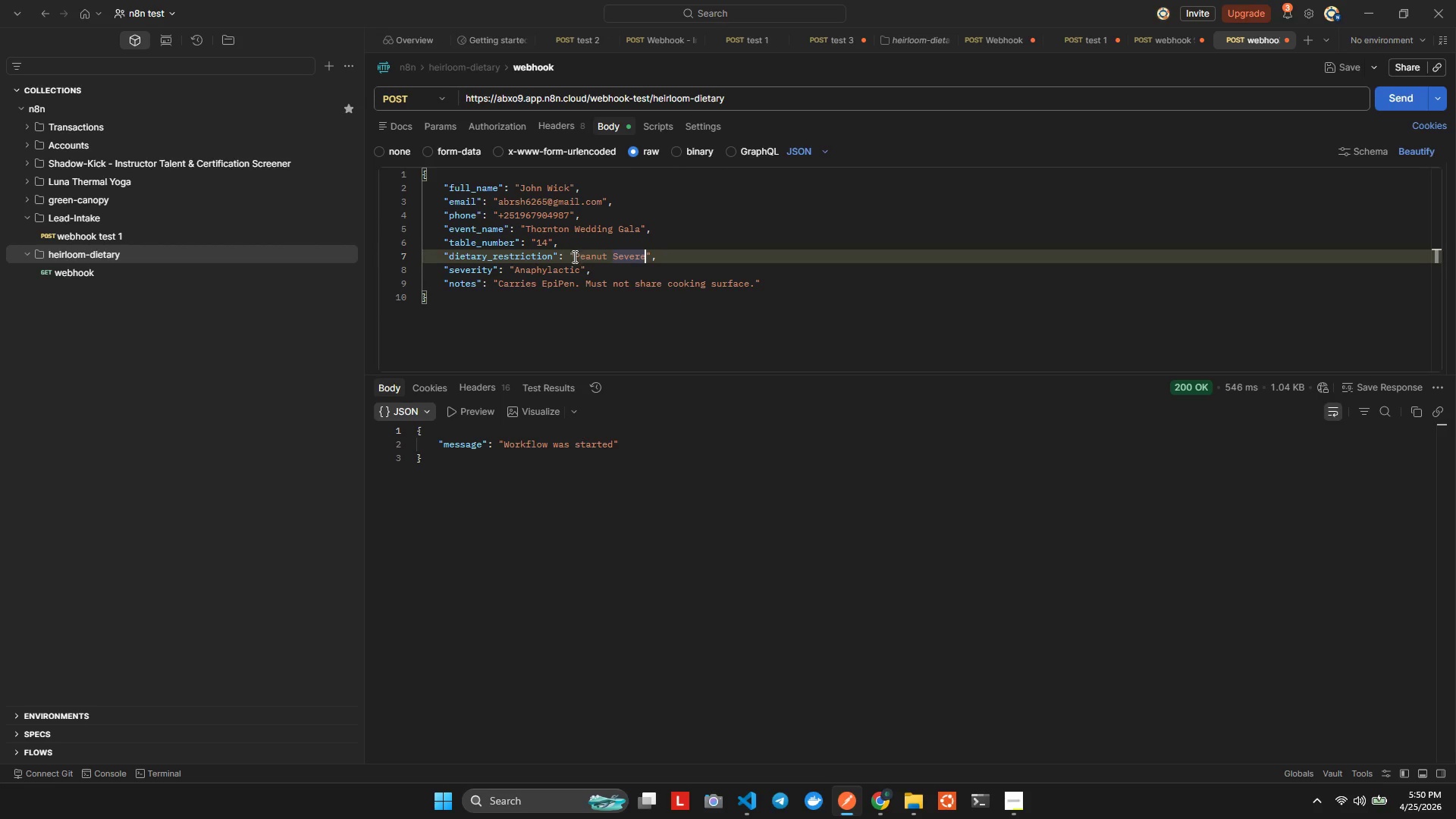 
left_click_drag(start_coordinate=[574, 255], to_coordinate=[645, 260])
 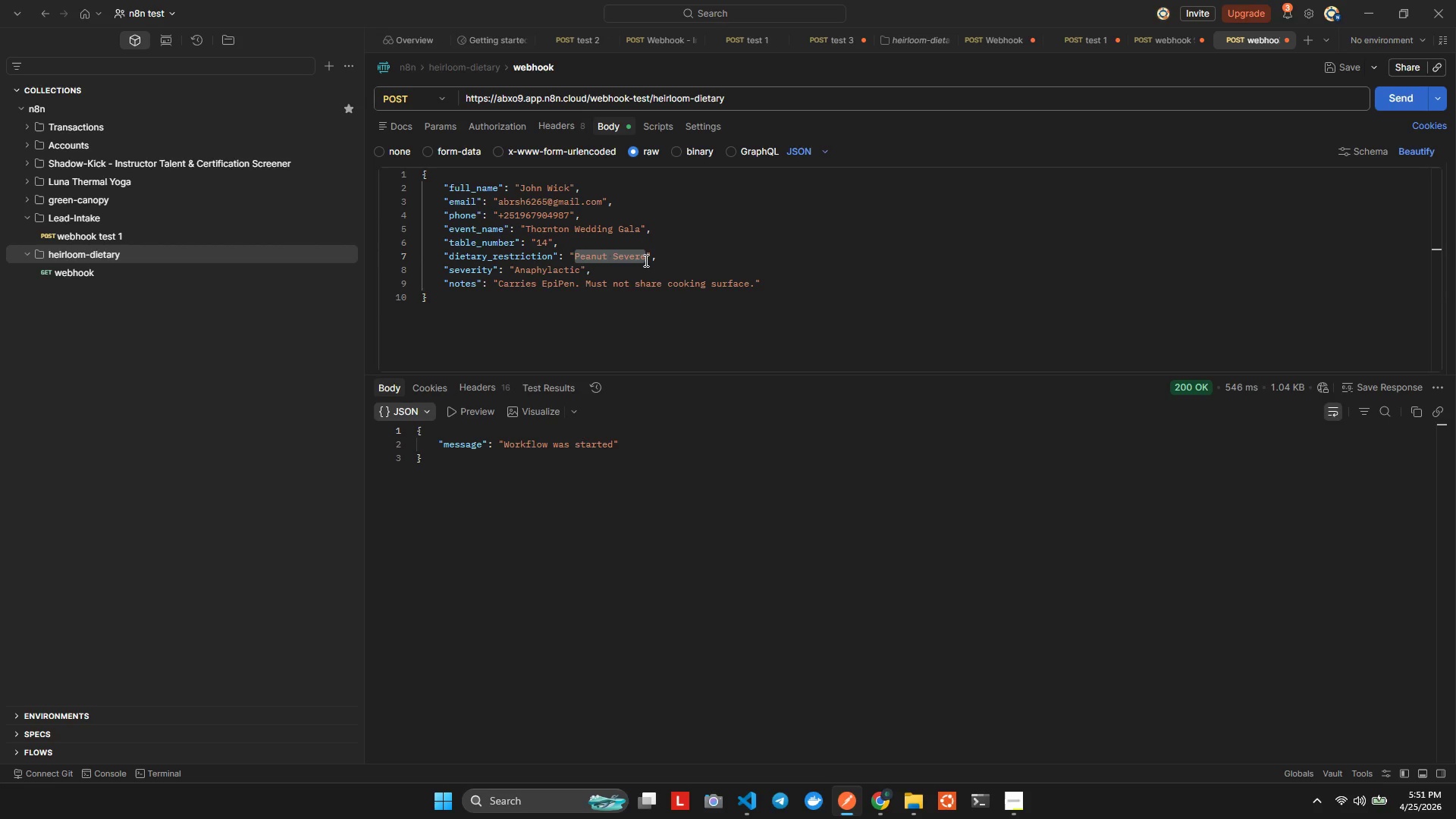 
key(Alt+Control+V)
 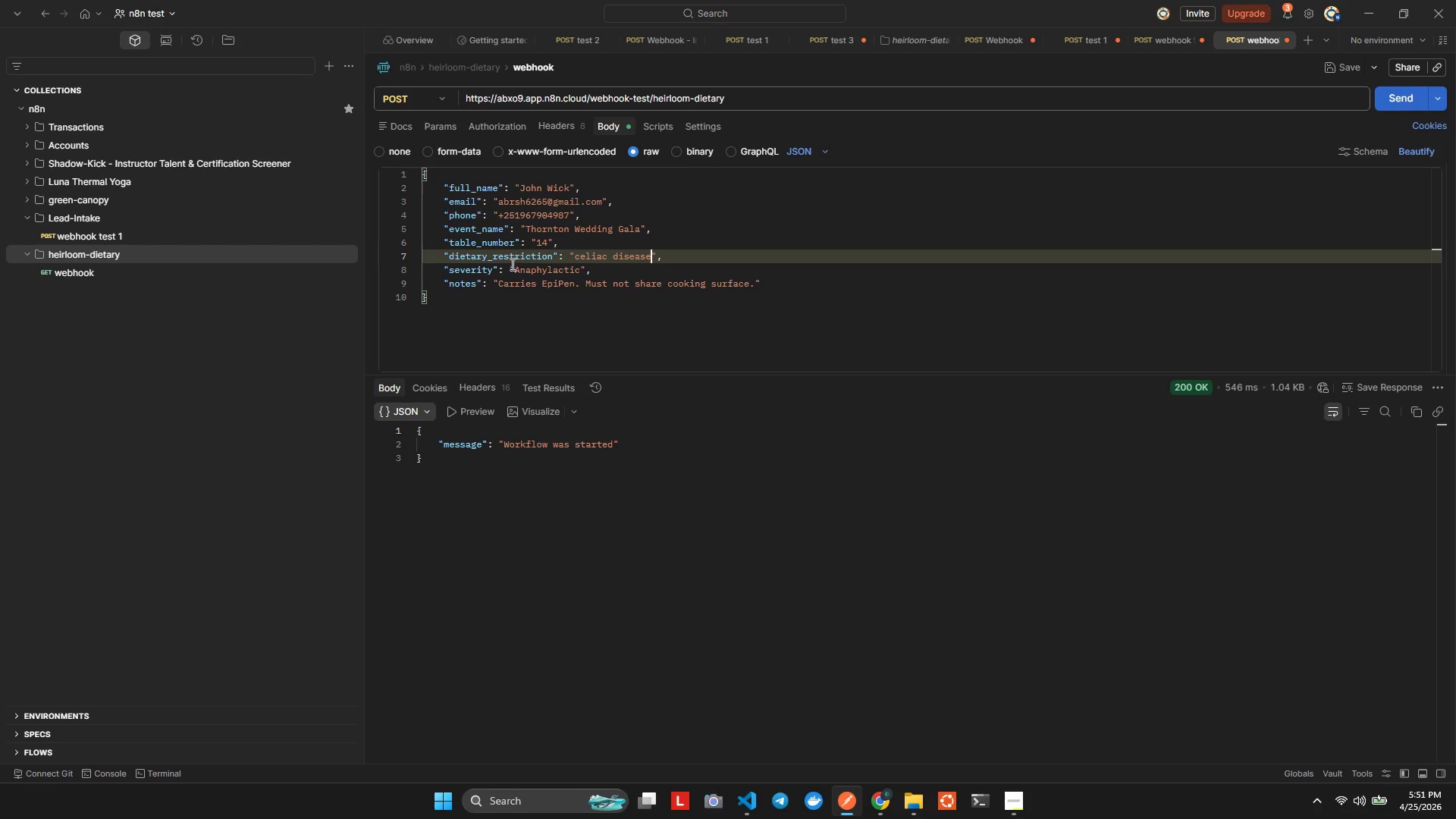 
left_click_drag(start_coordinate=[514, 268], to_coordinate=[579, 273])
 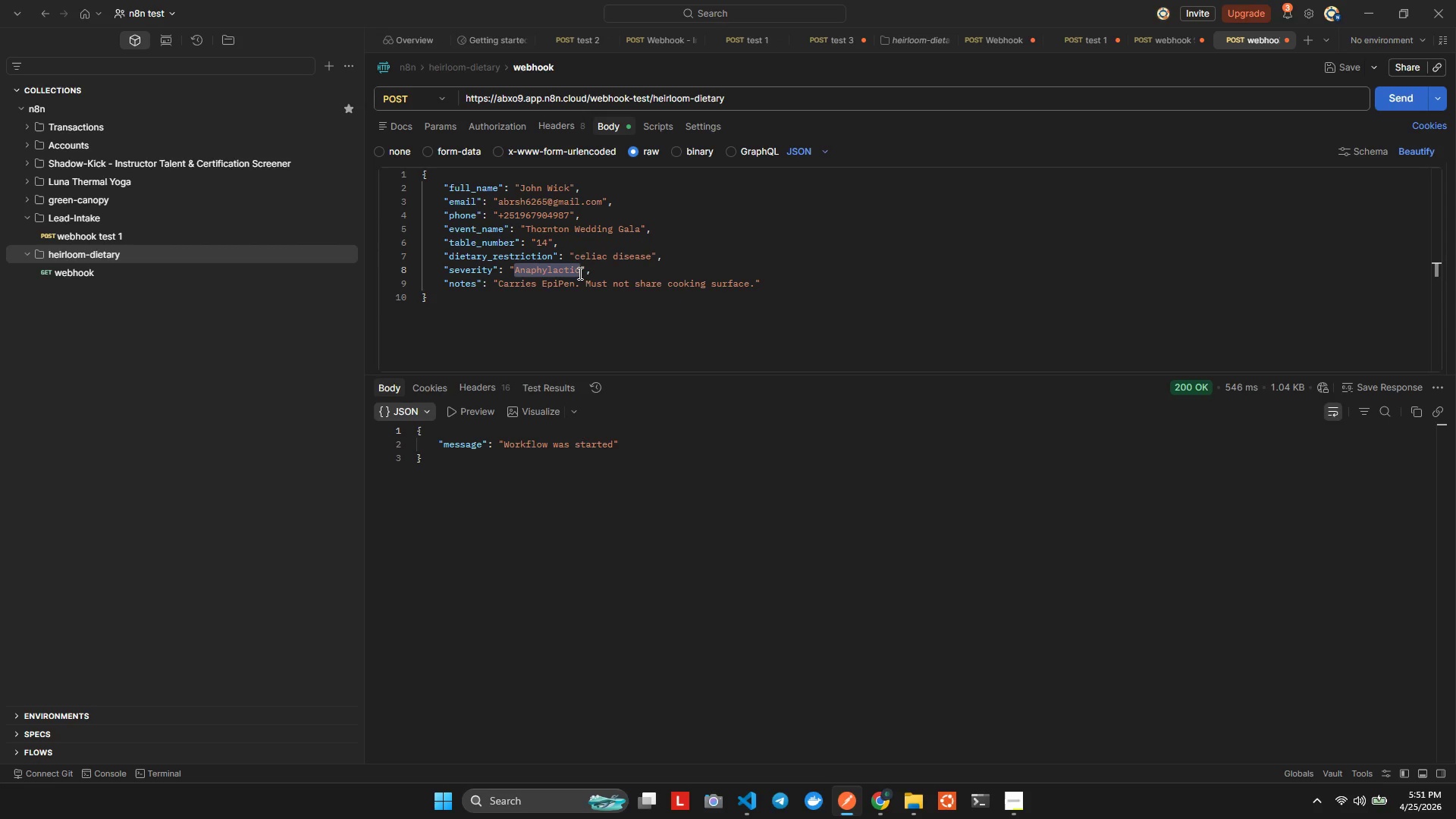 
key(Alt+Control+V)
 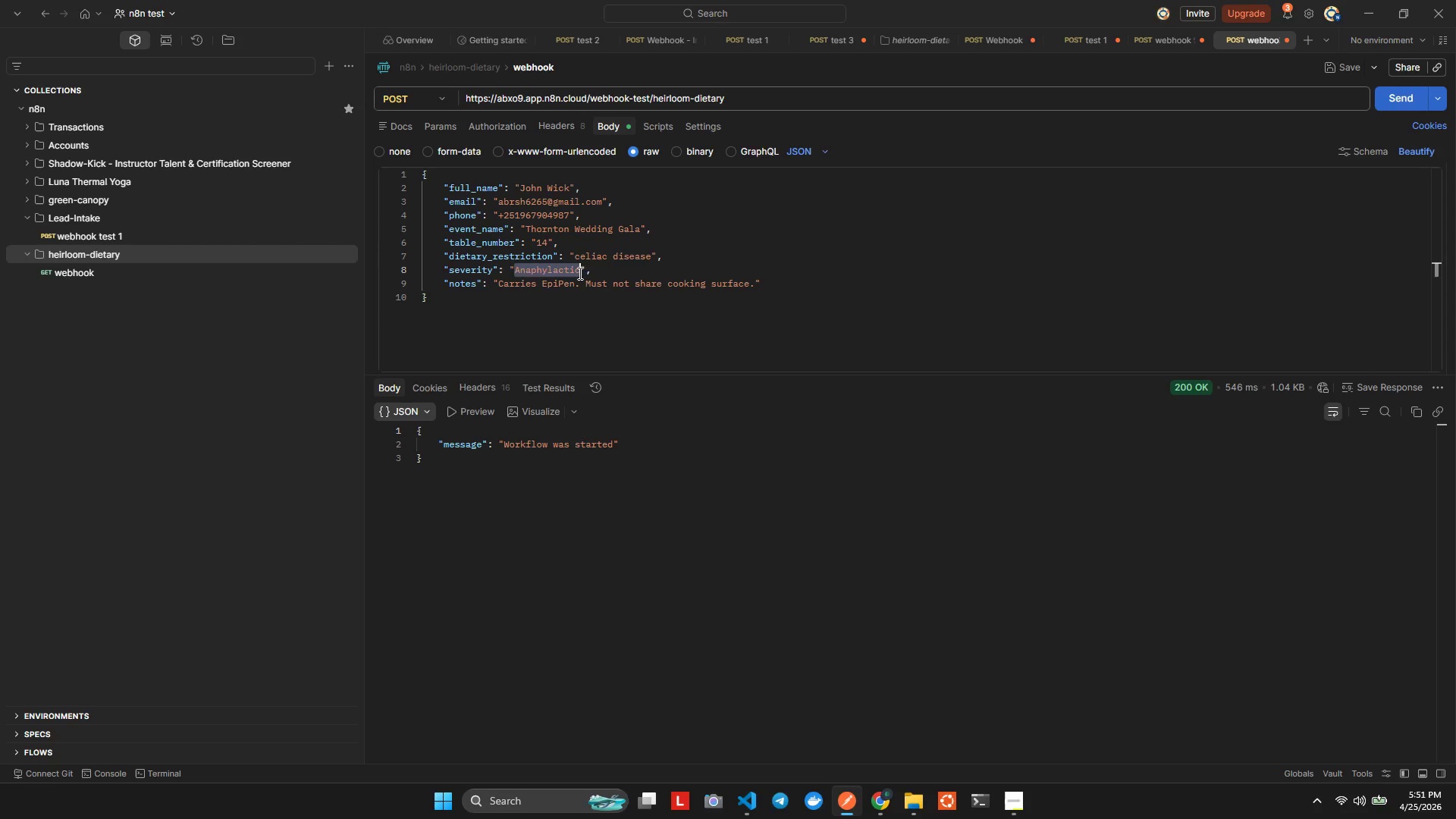 
left_click([579, 273])
 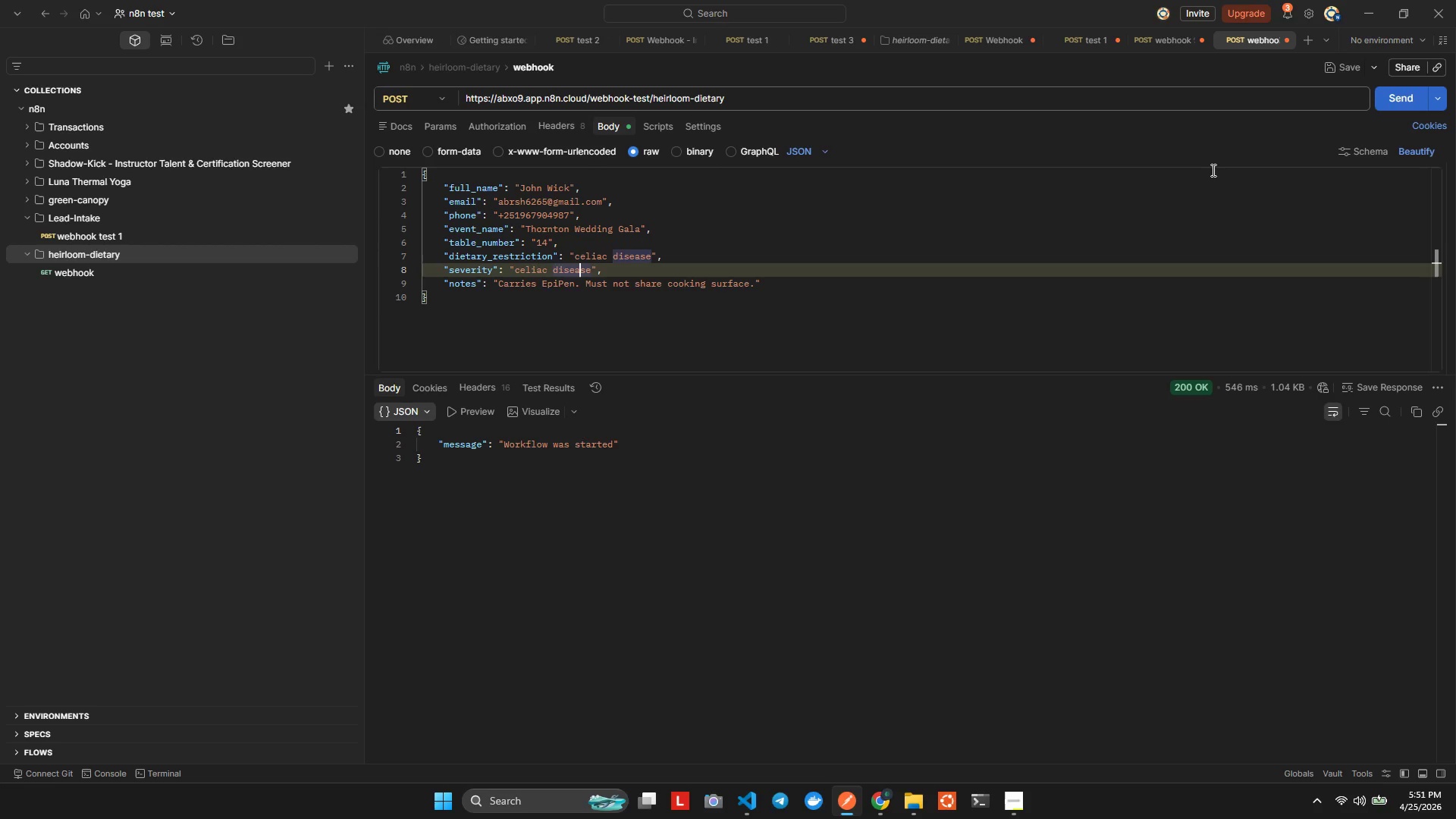 
key(Alt+Tab)
 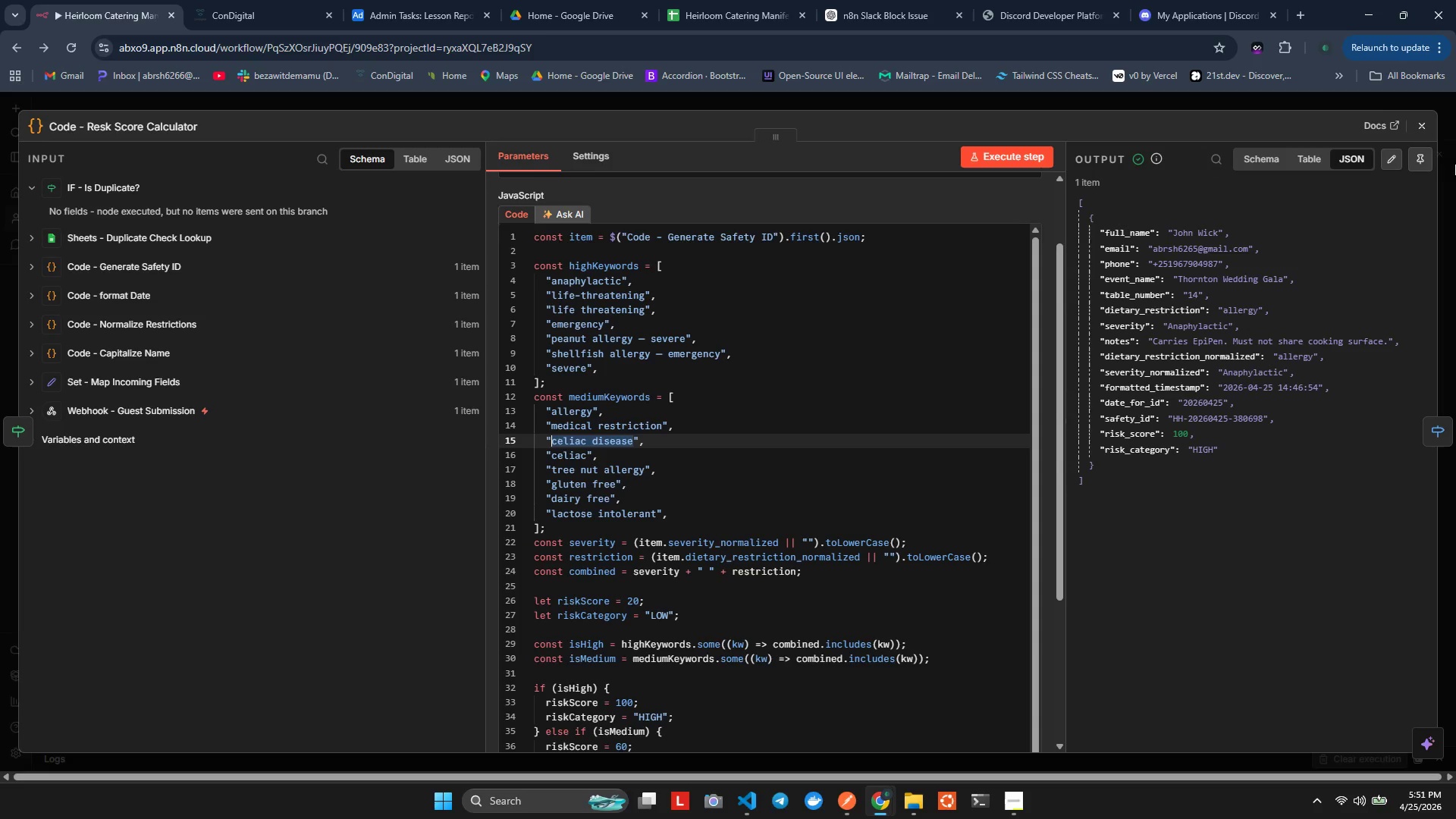 
left_click([1423, 120])
 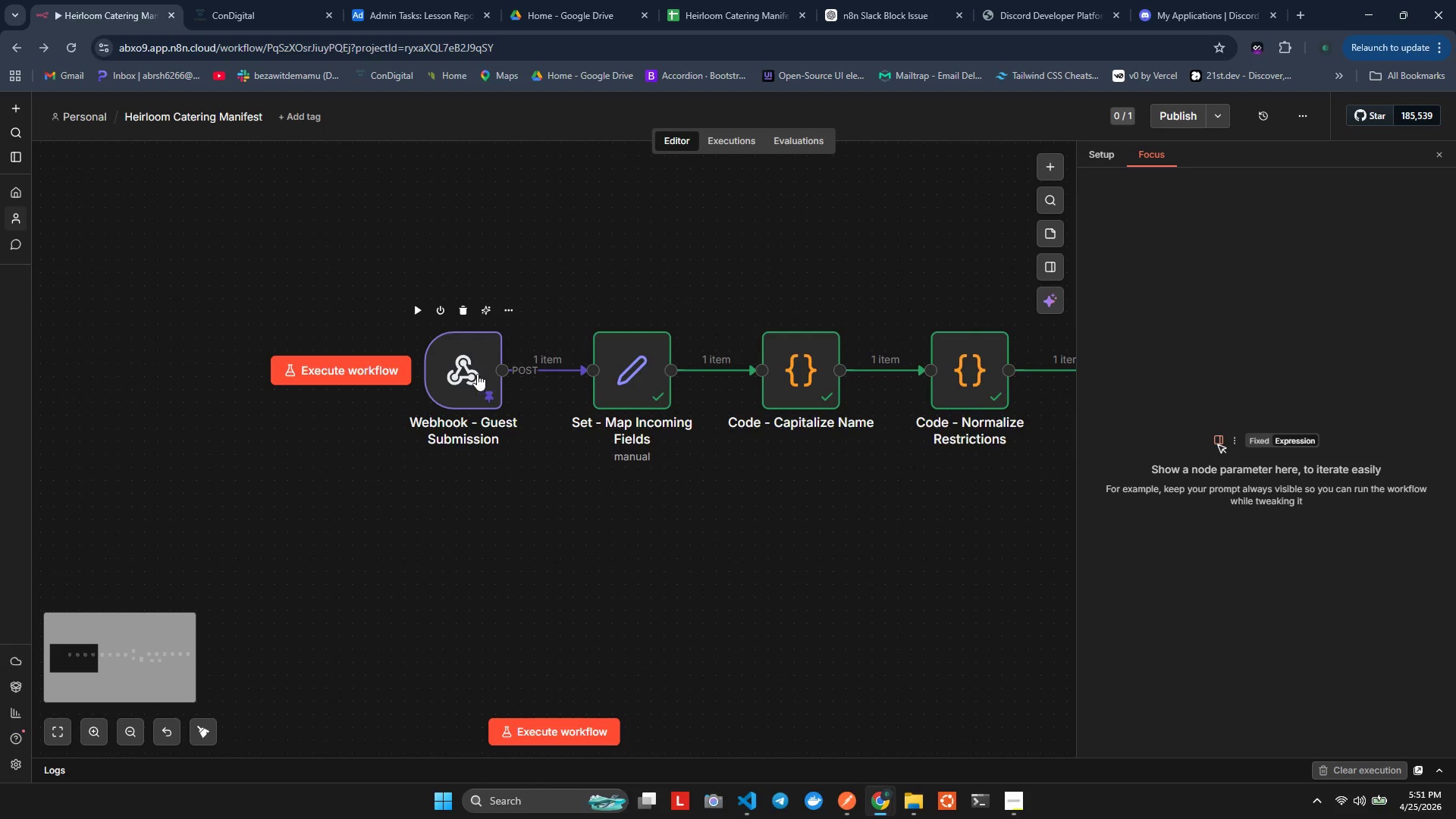 
double_click([460, 362])
 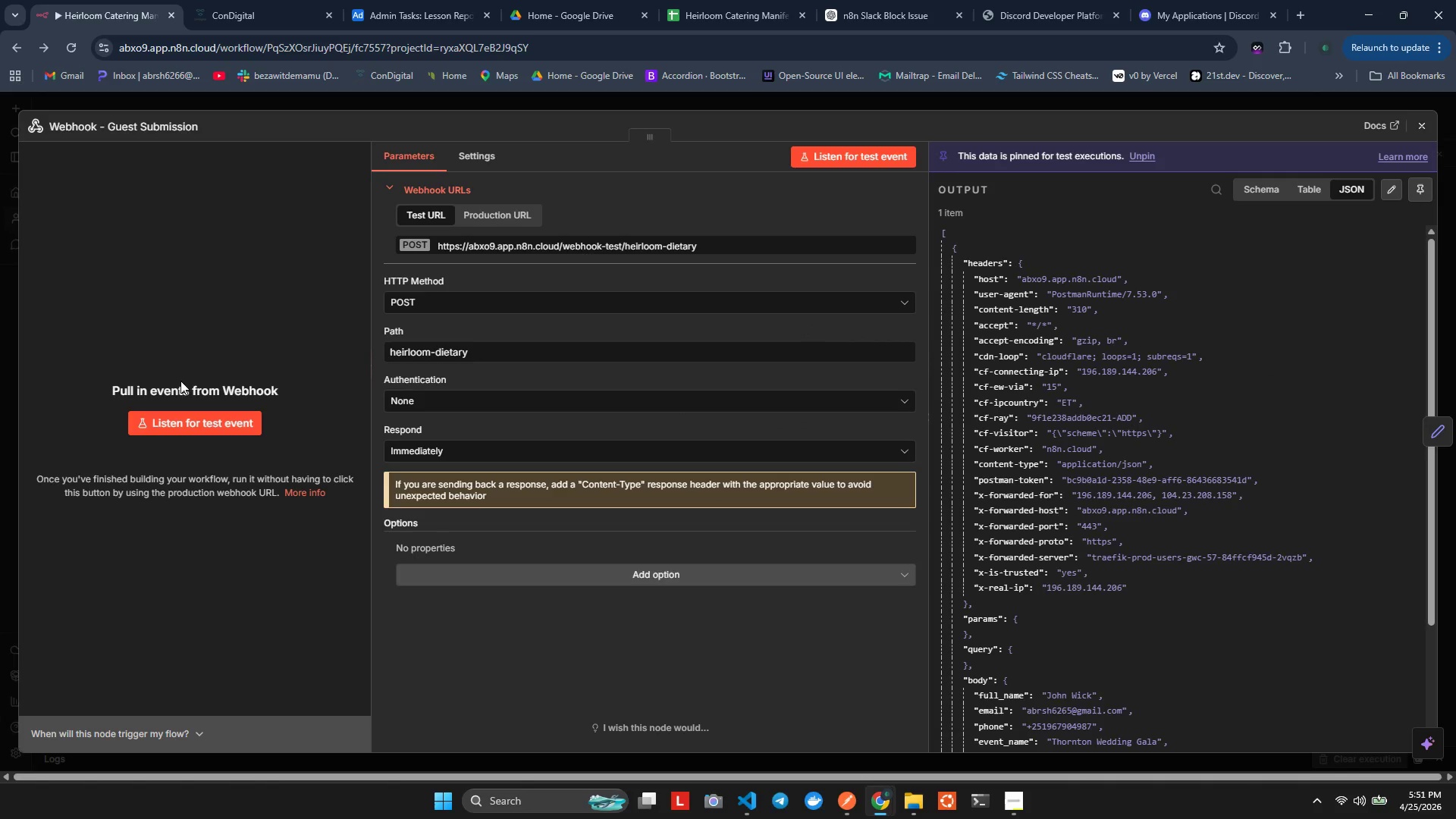 
left_click([186, 428])
 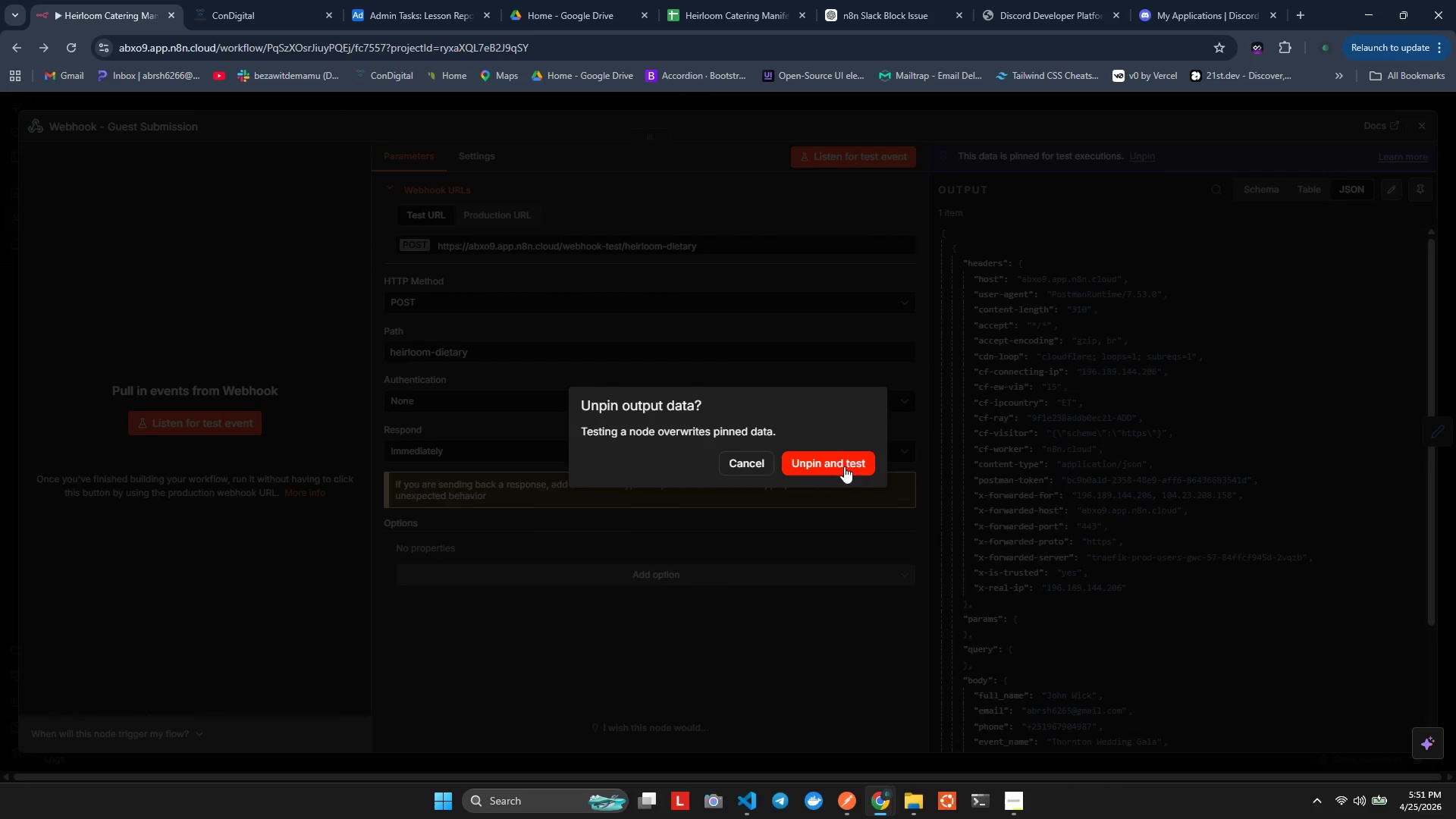 
left_click([847, 460])
 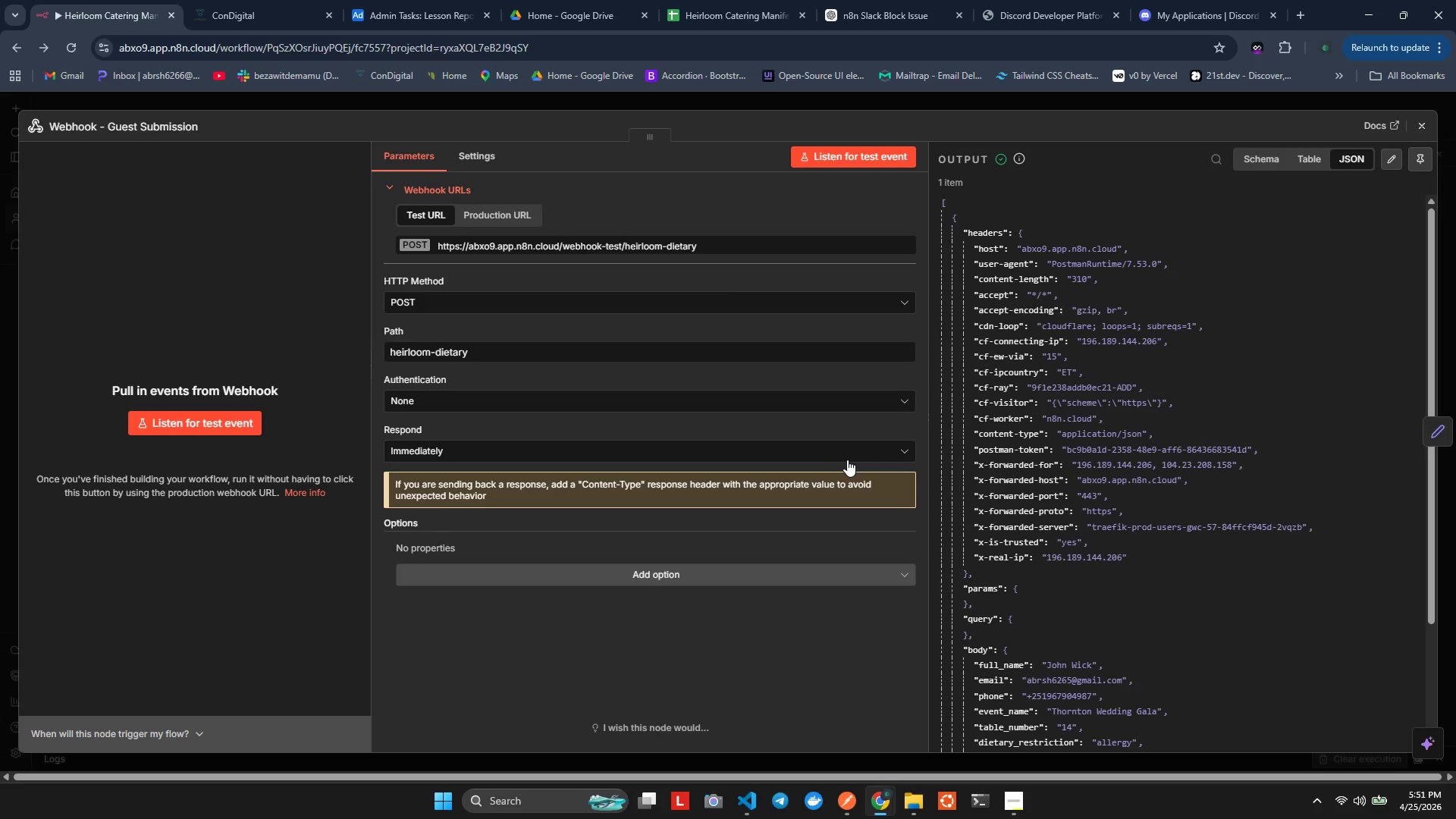 
key(Alt+AltLeft)
 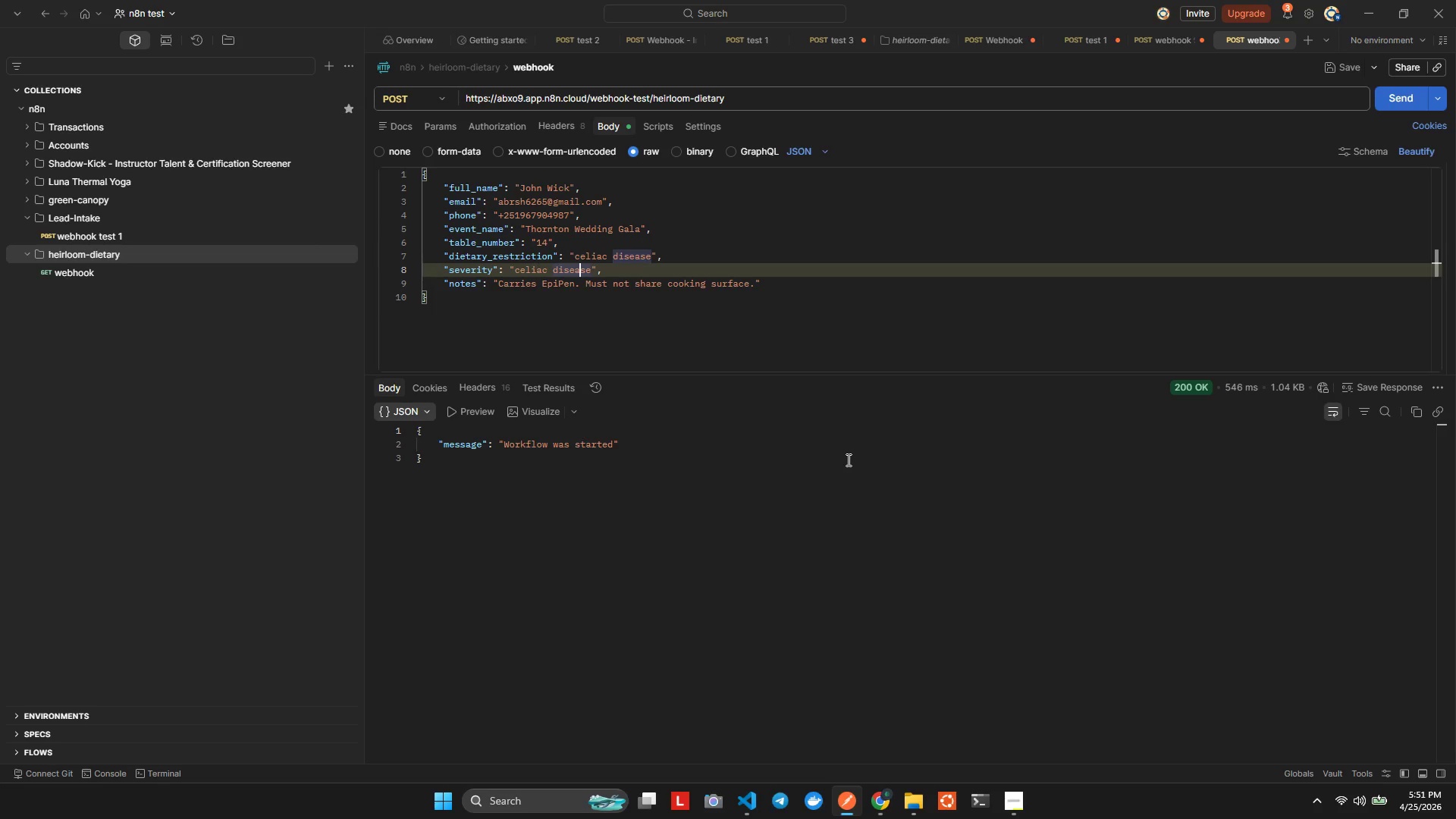 
key(Alt+Tab)
 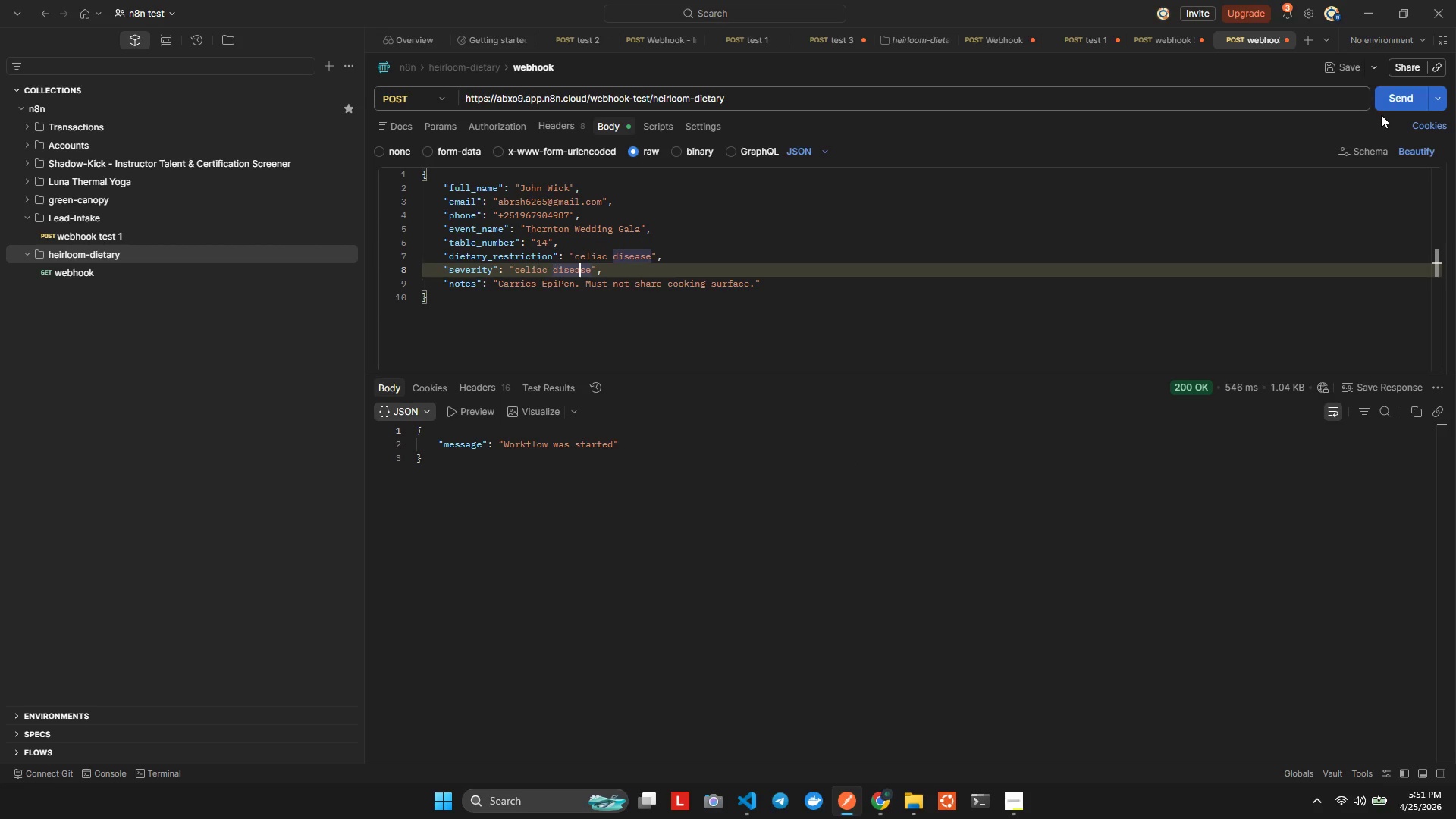 
left_click([1423, 100])
 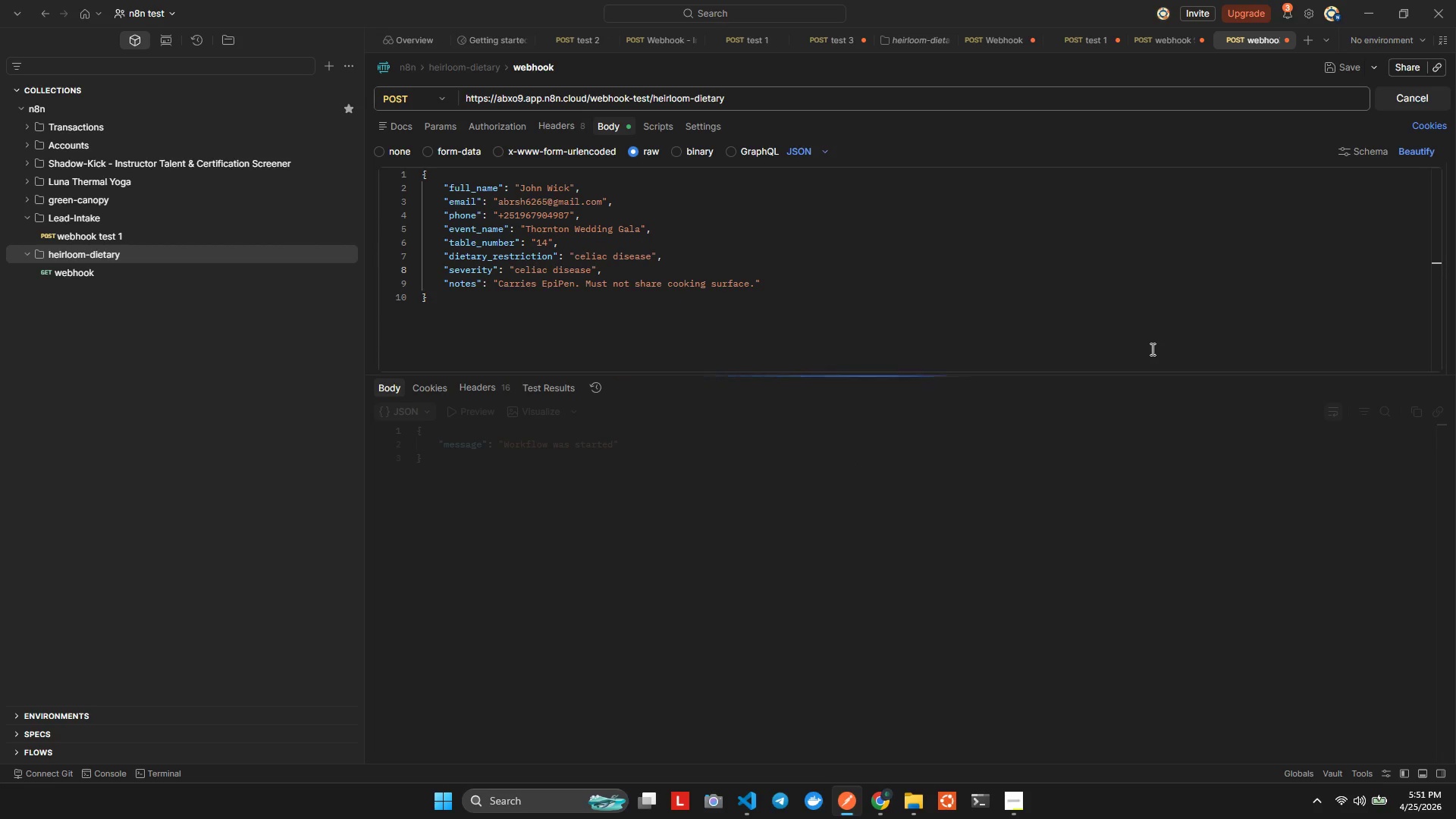 
key(Alt+AltLeft)
 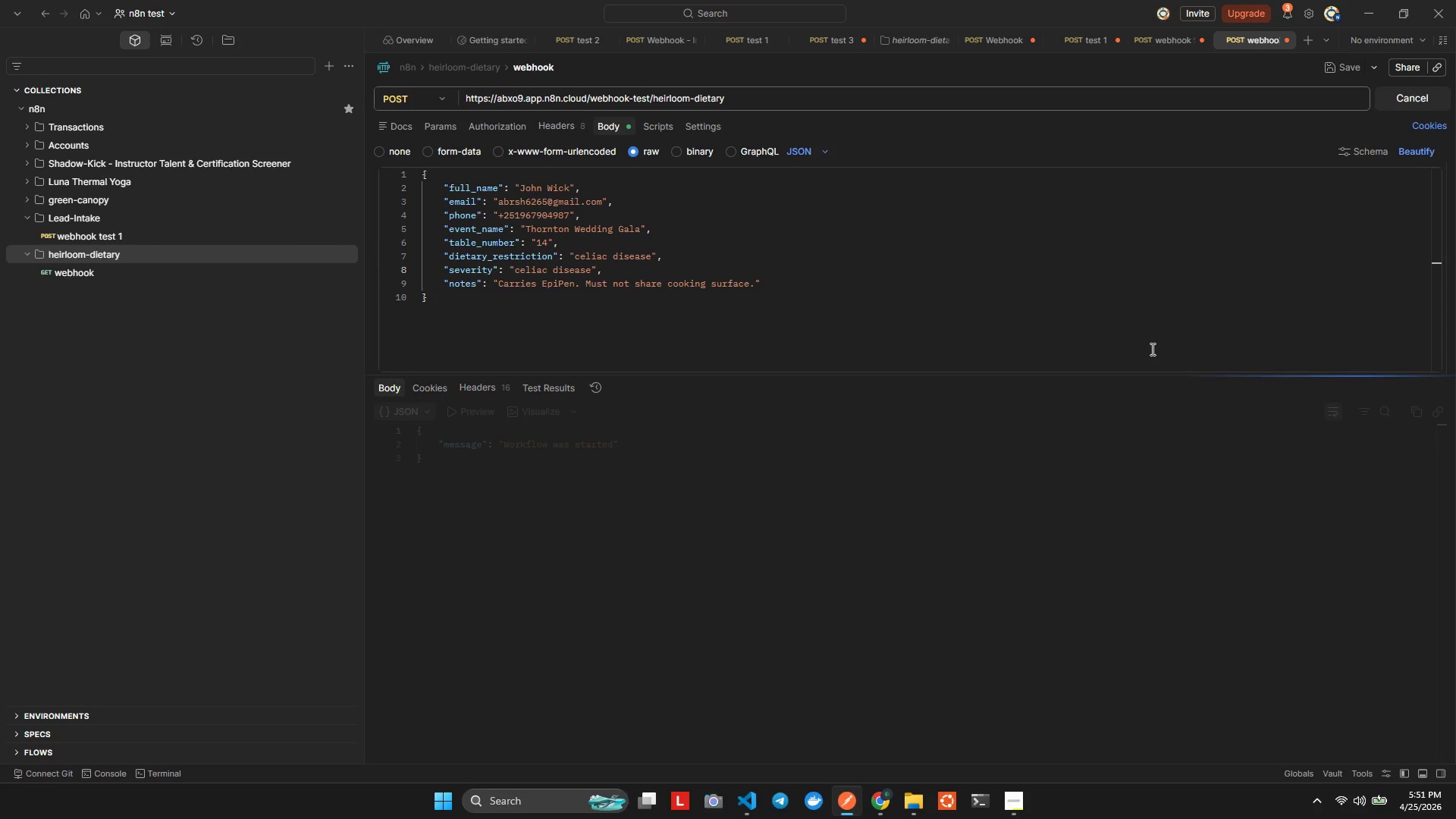 
key(Alt+Tab)
 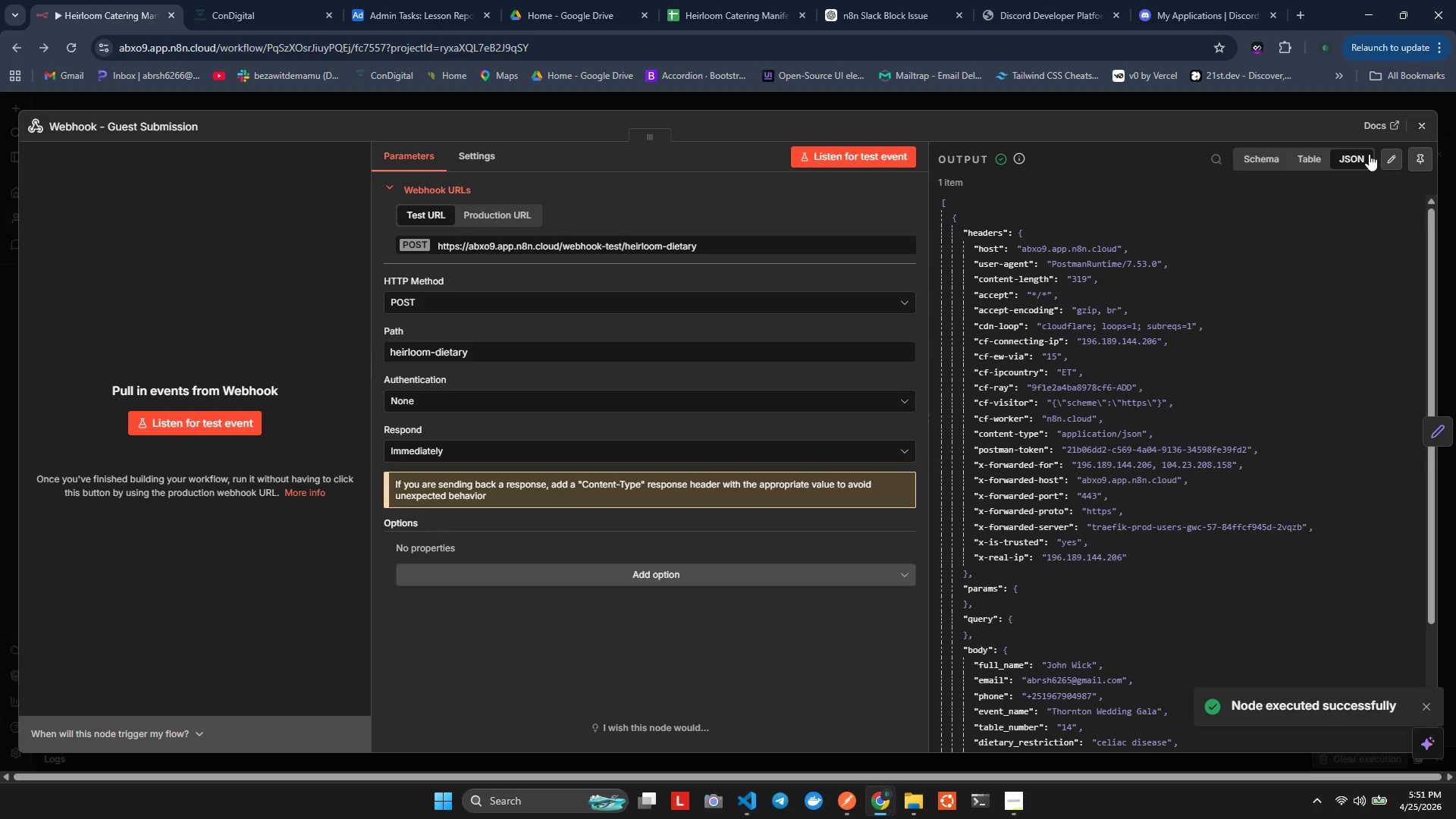 
left_click([1423, 153])
 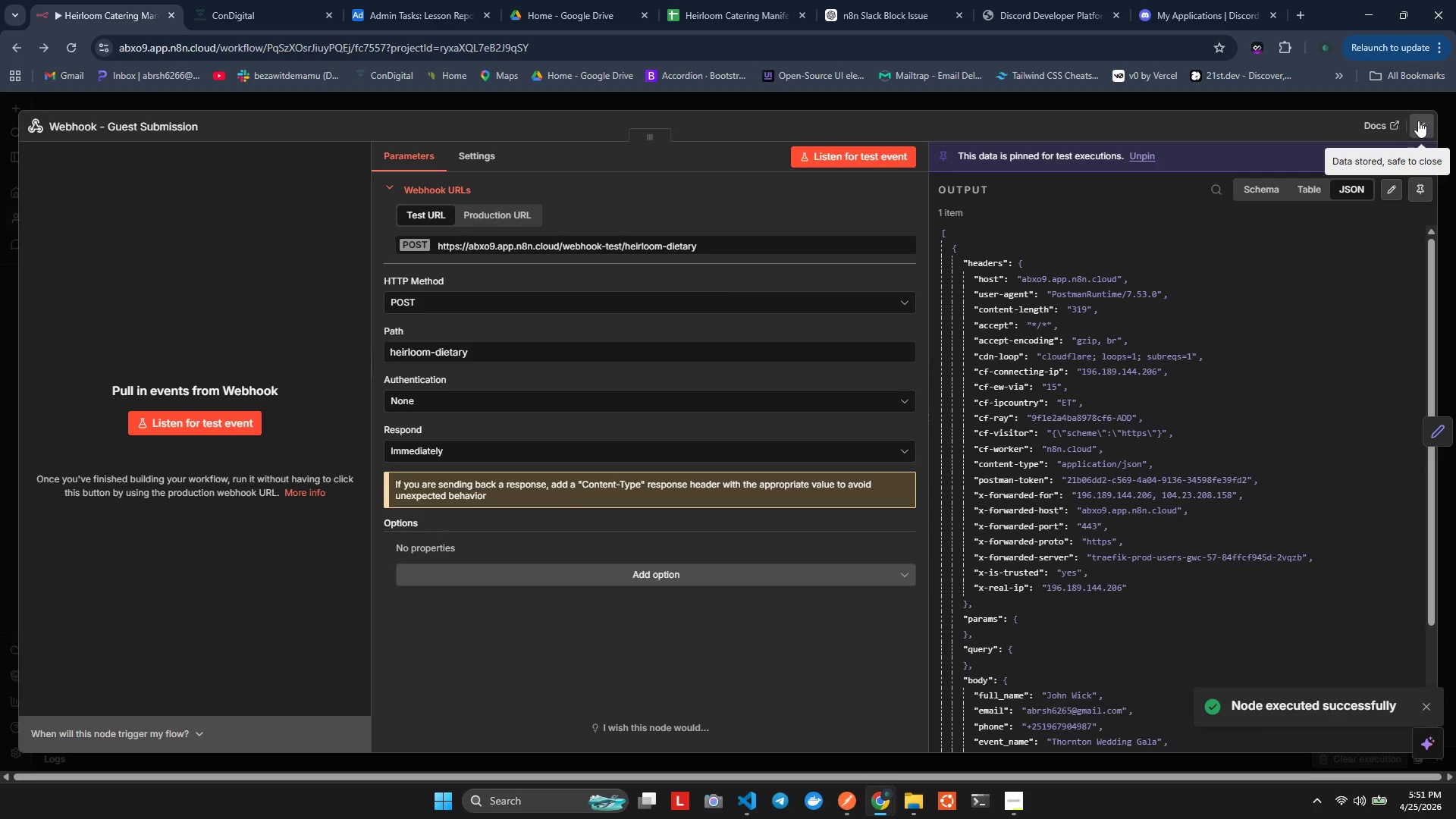 
left_click([1421, 118])
 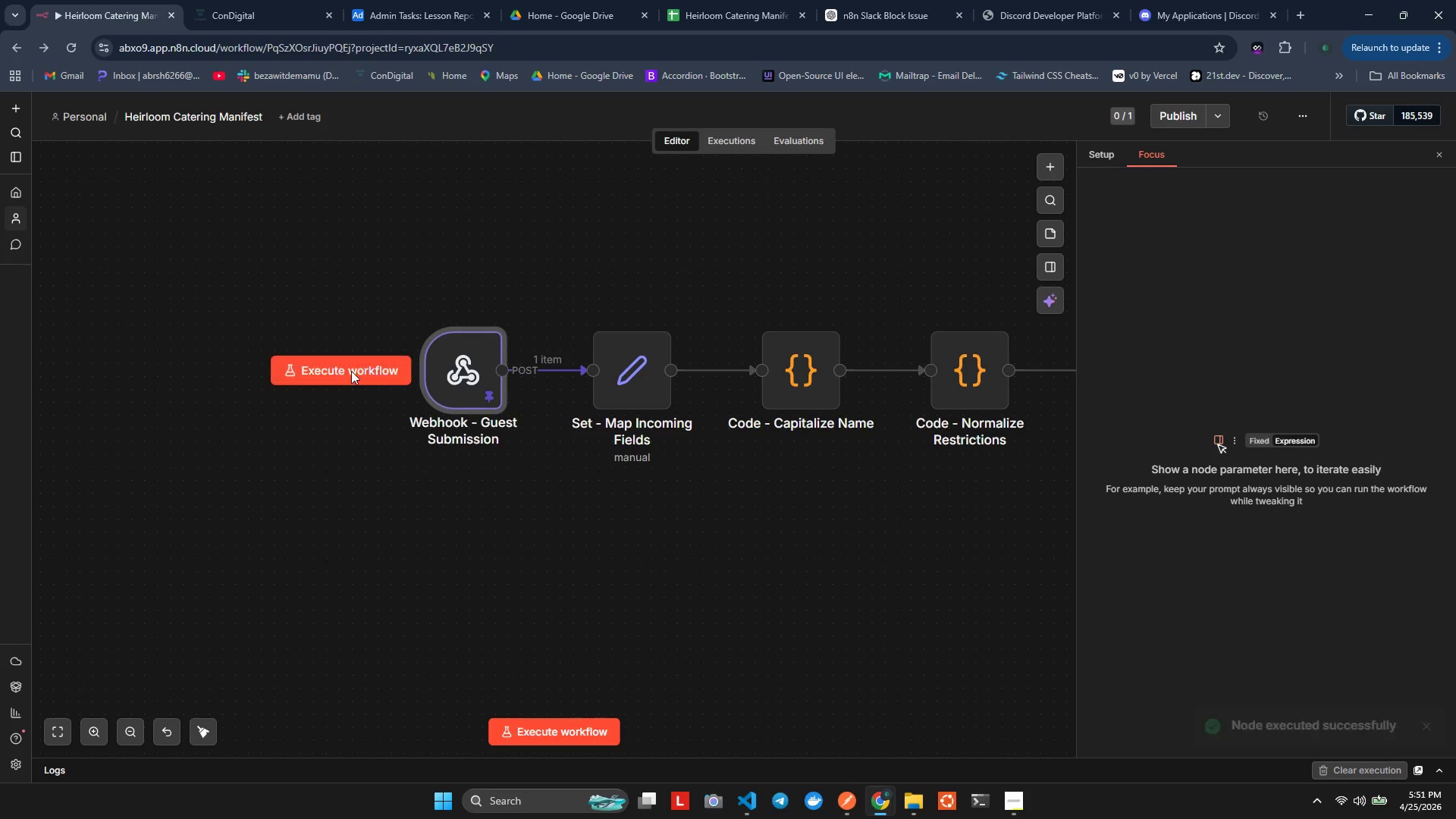 
left_click([342, 370])
 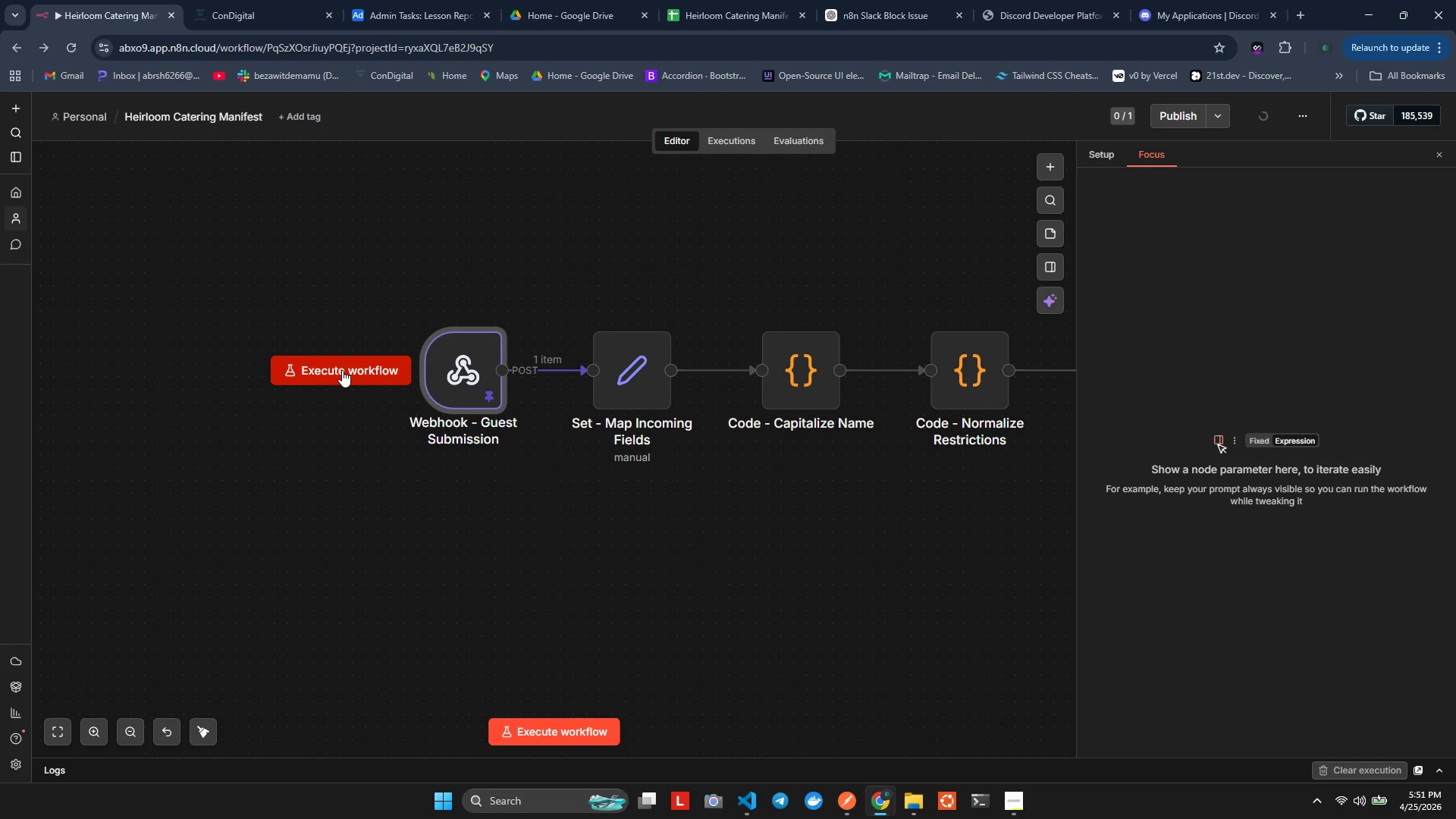 
mouse_move([678, 492])
 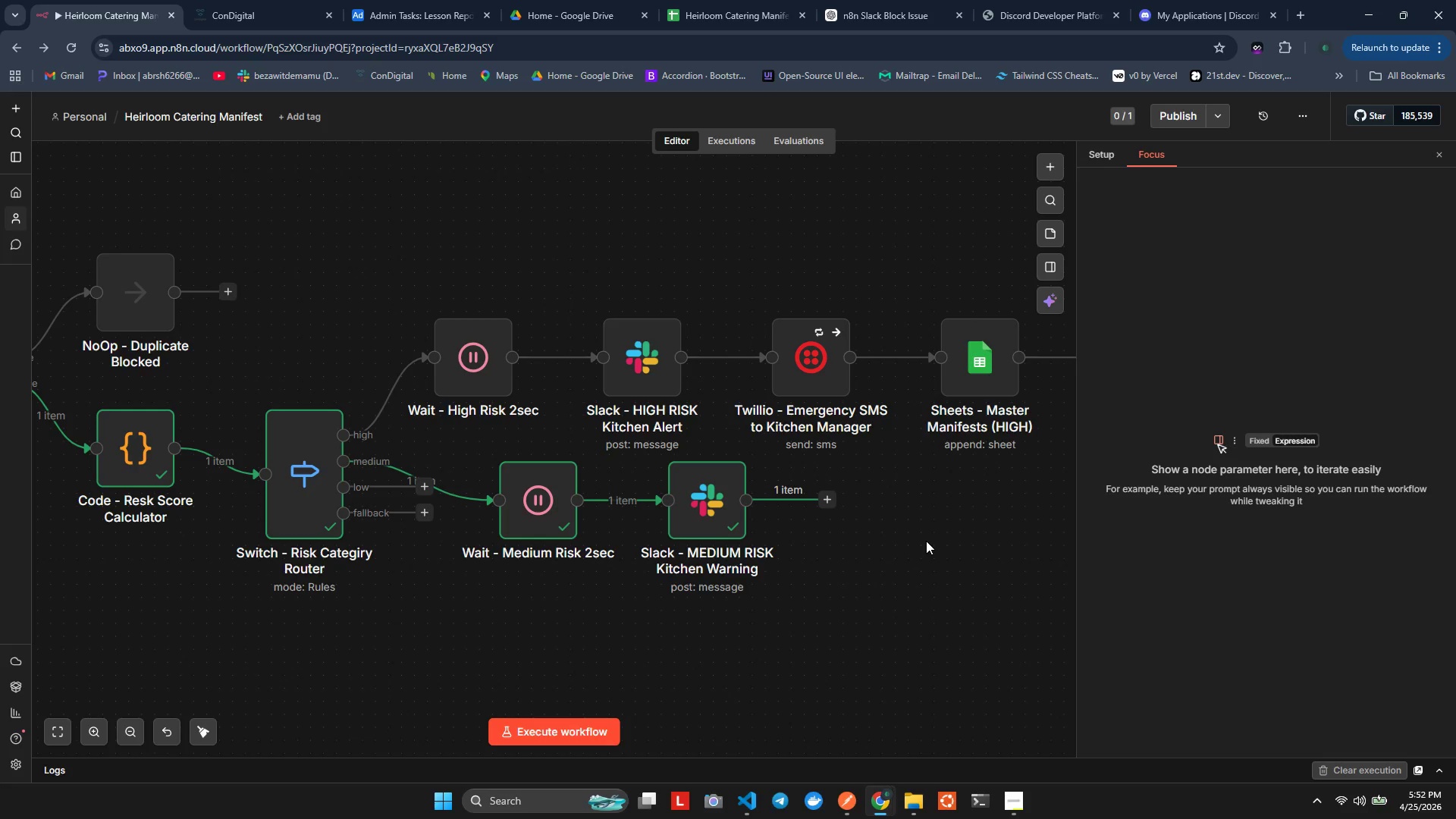 
wait(31.52)
 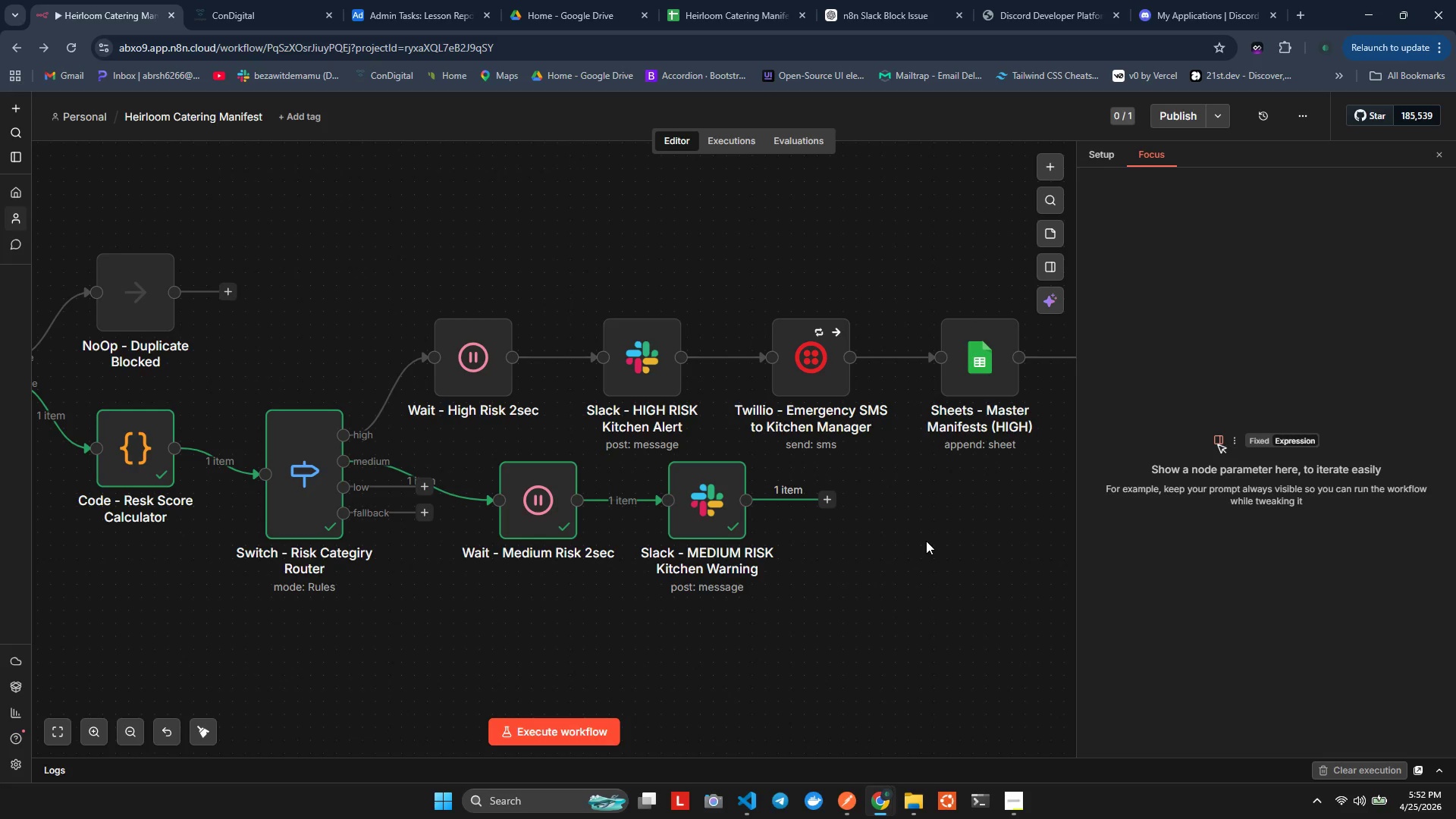 
left_click([830, 495])
 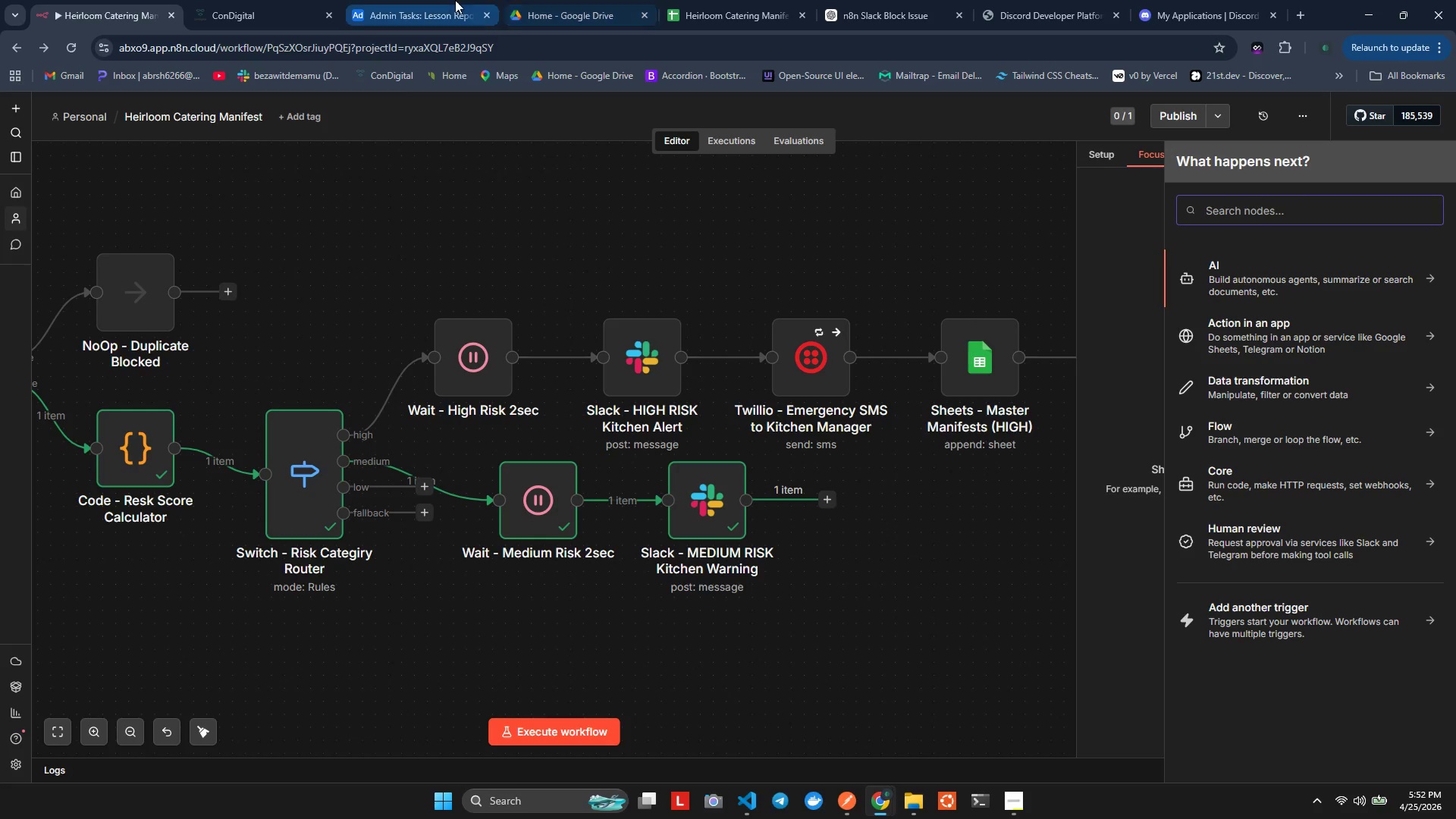 
wait(5.8)
 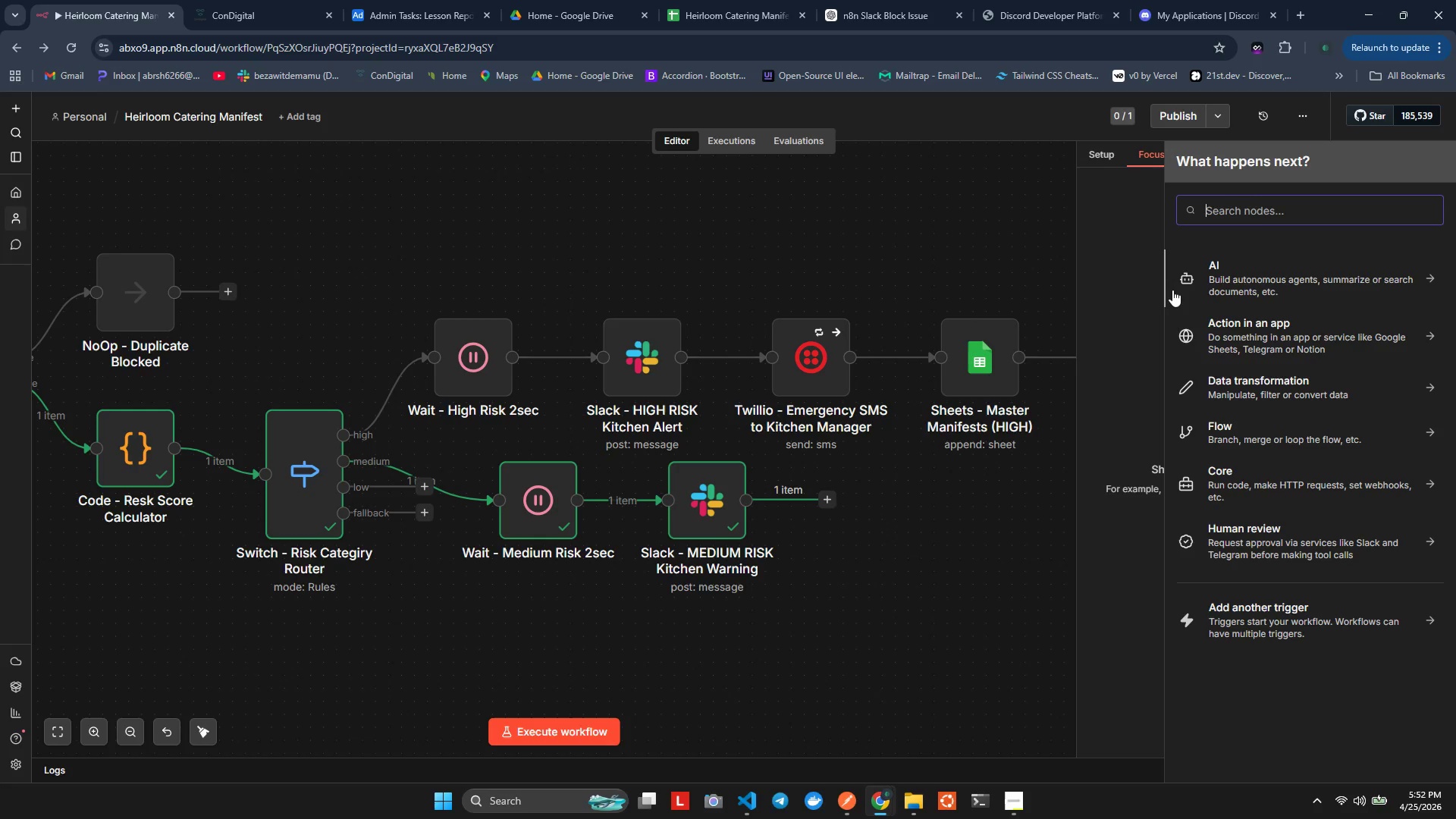 
left_click([756, 0])
 